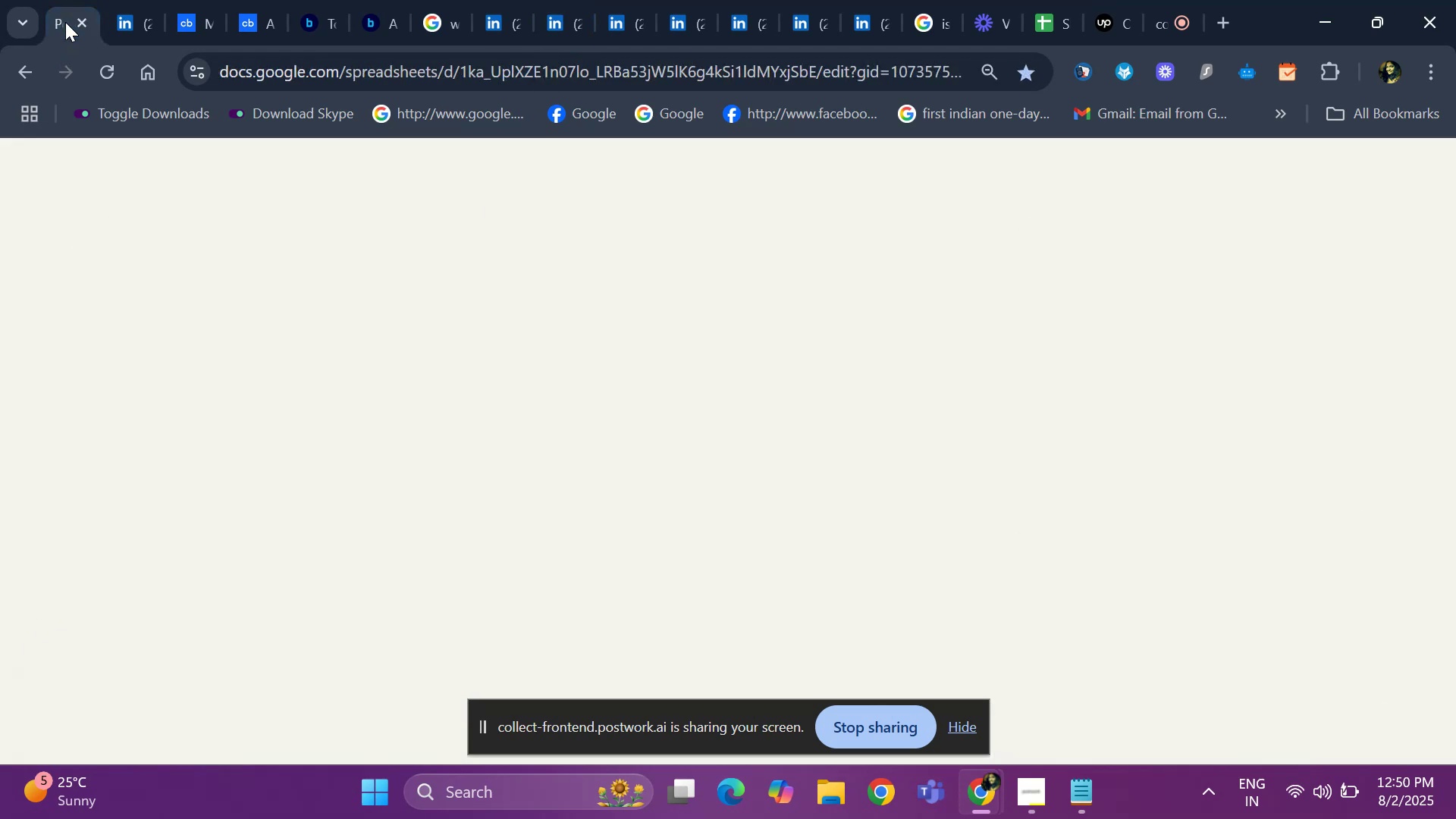 
hold_key(key=ControlLeft, duration=0.93)
 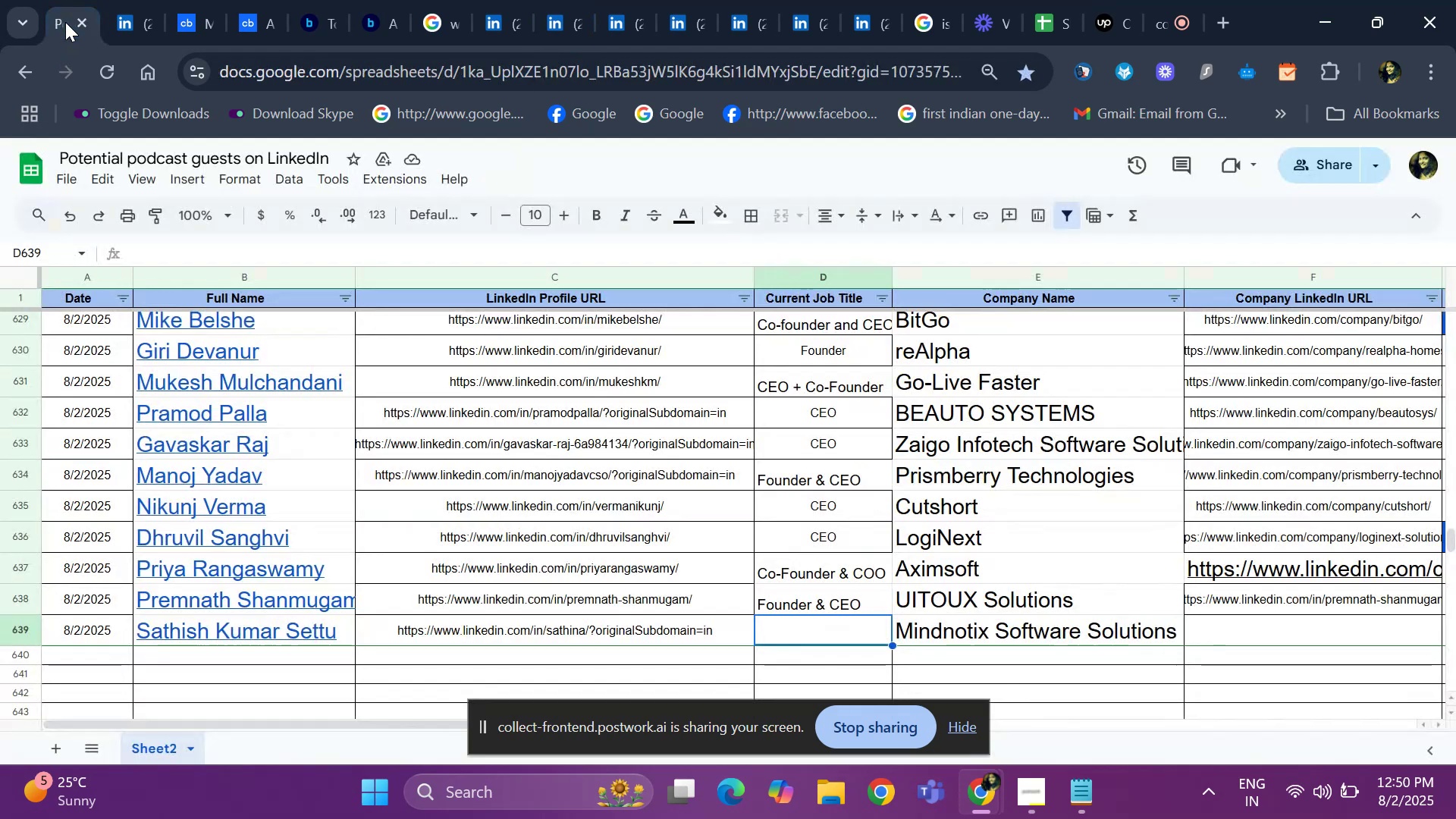 
key(Control+ControlLeft)
 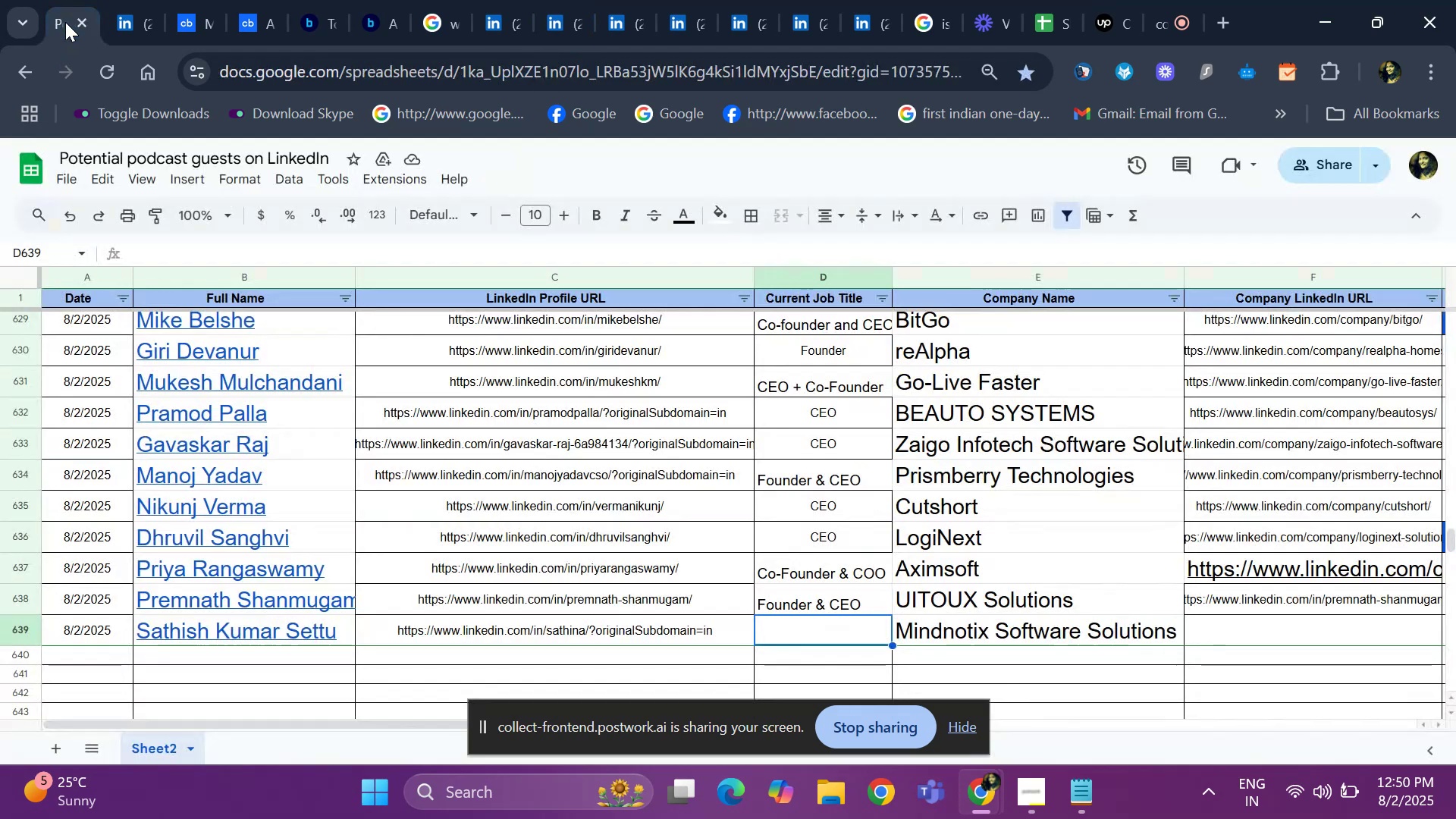 
key(Control+V)
 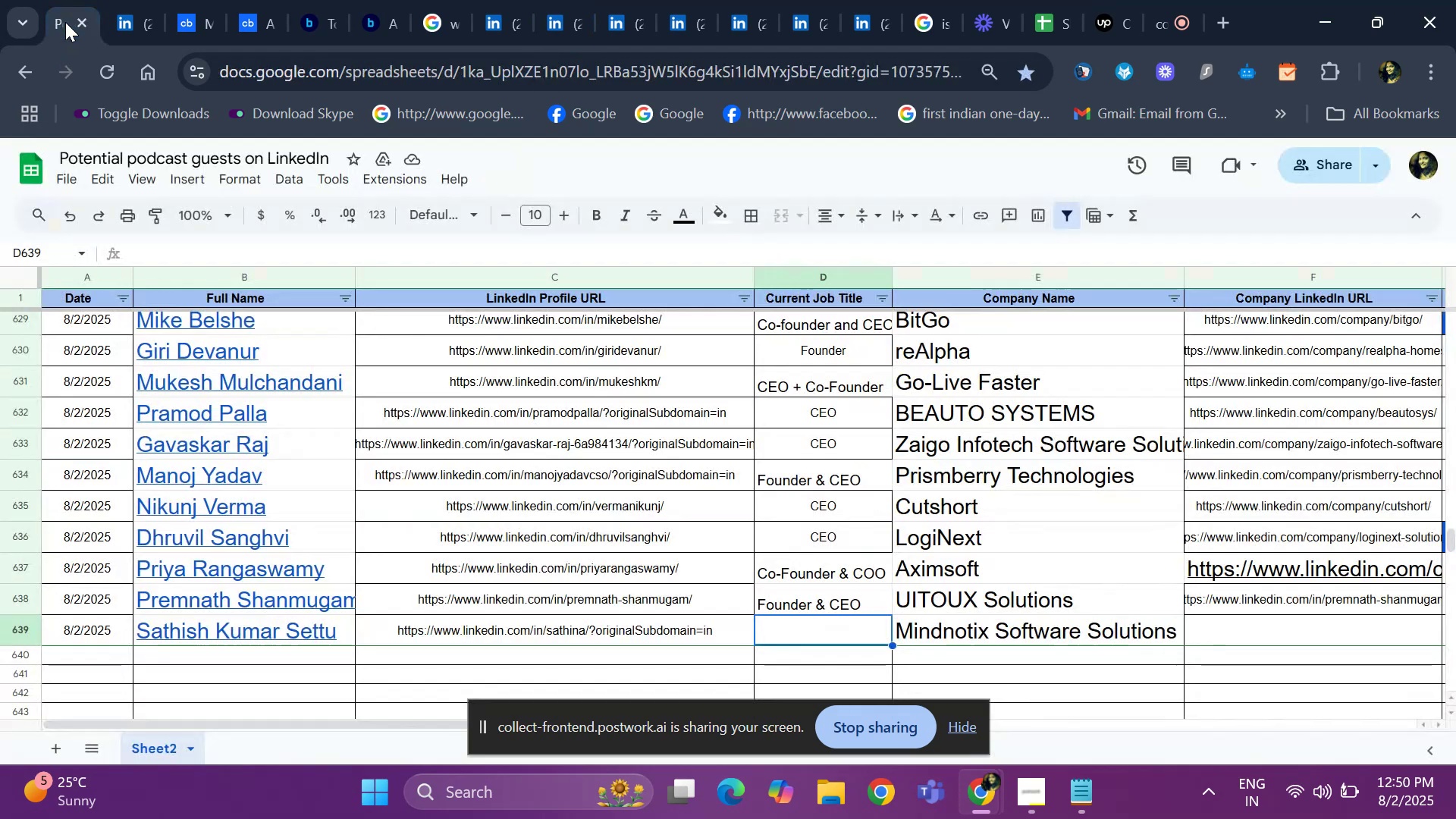 
key(ArrowRight)
 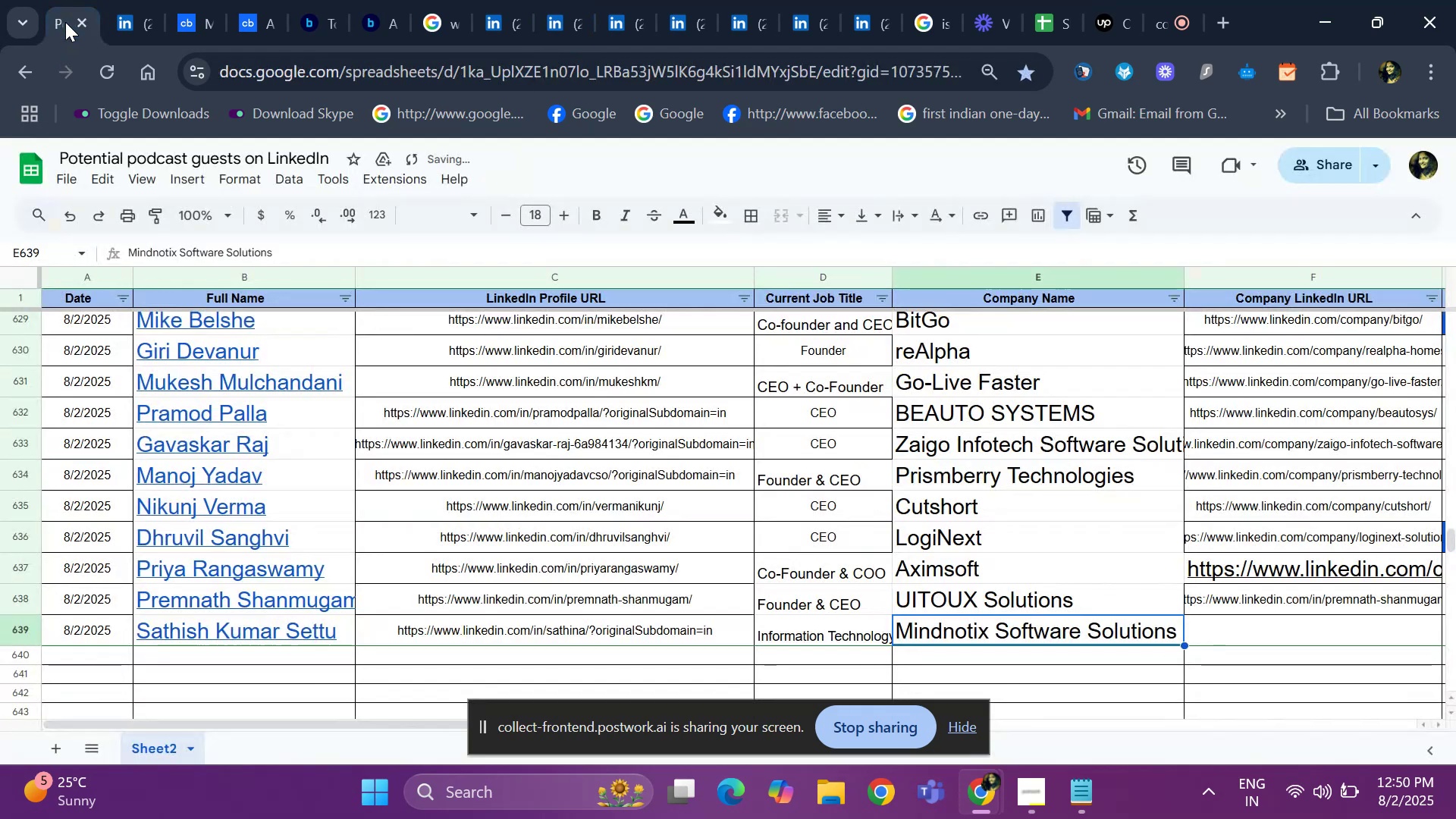 
key(ArrowRight)
 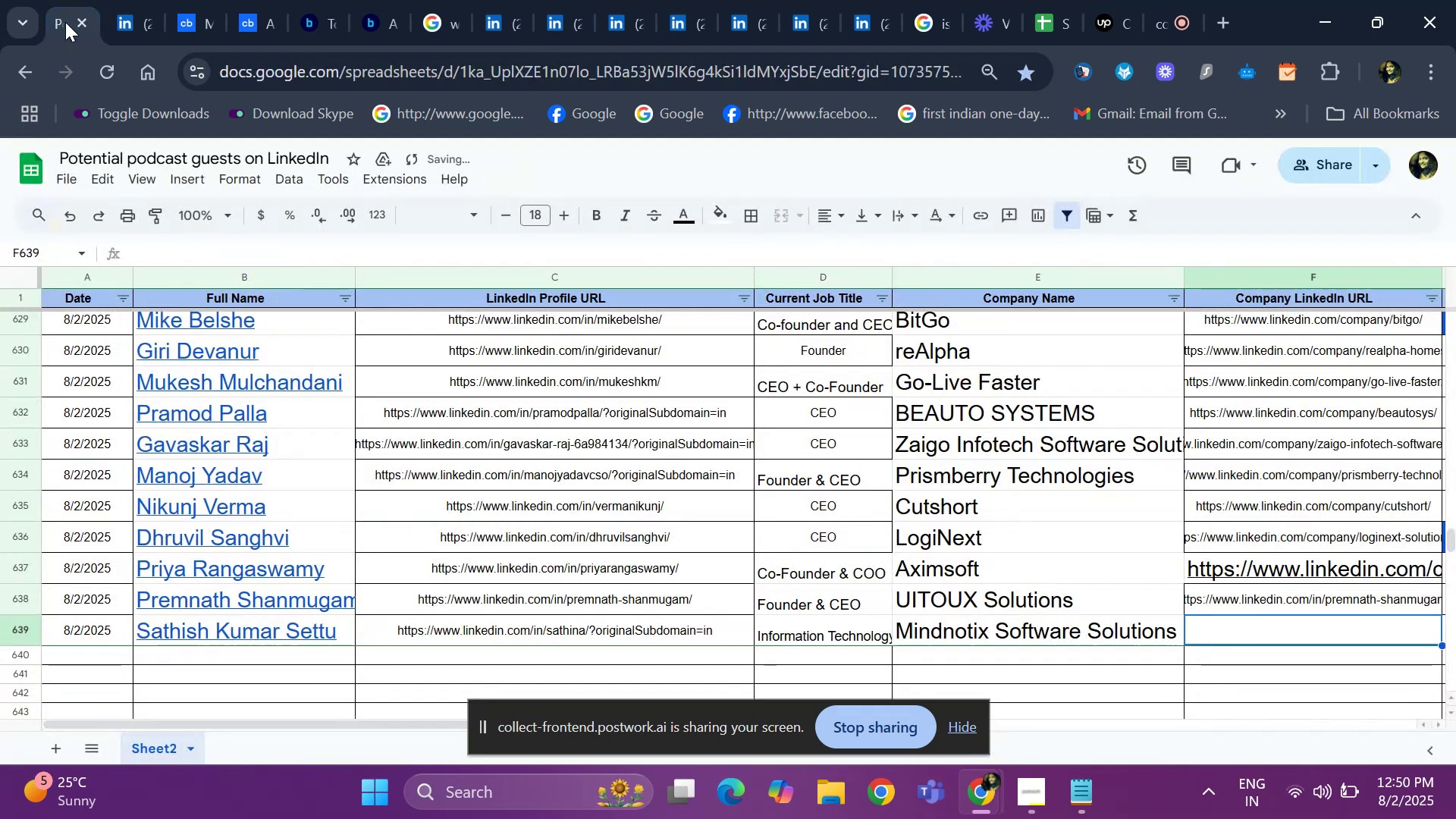 
key(ArrowRight)
 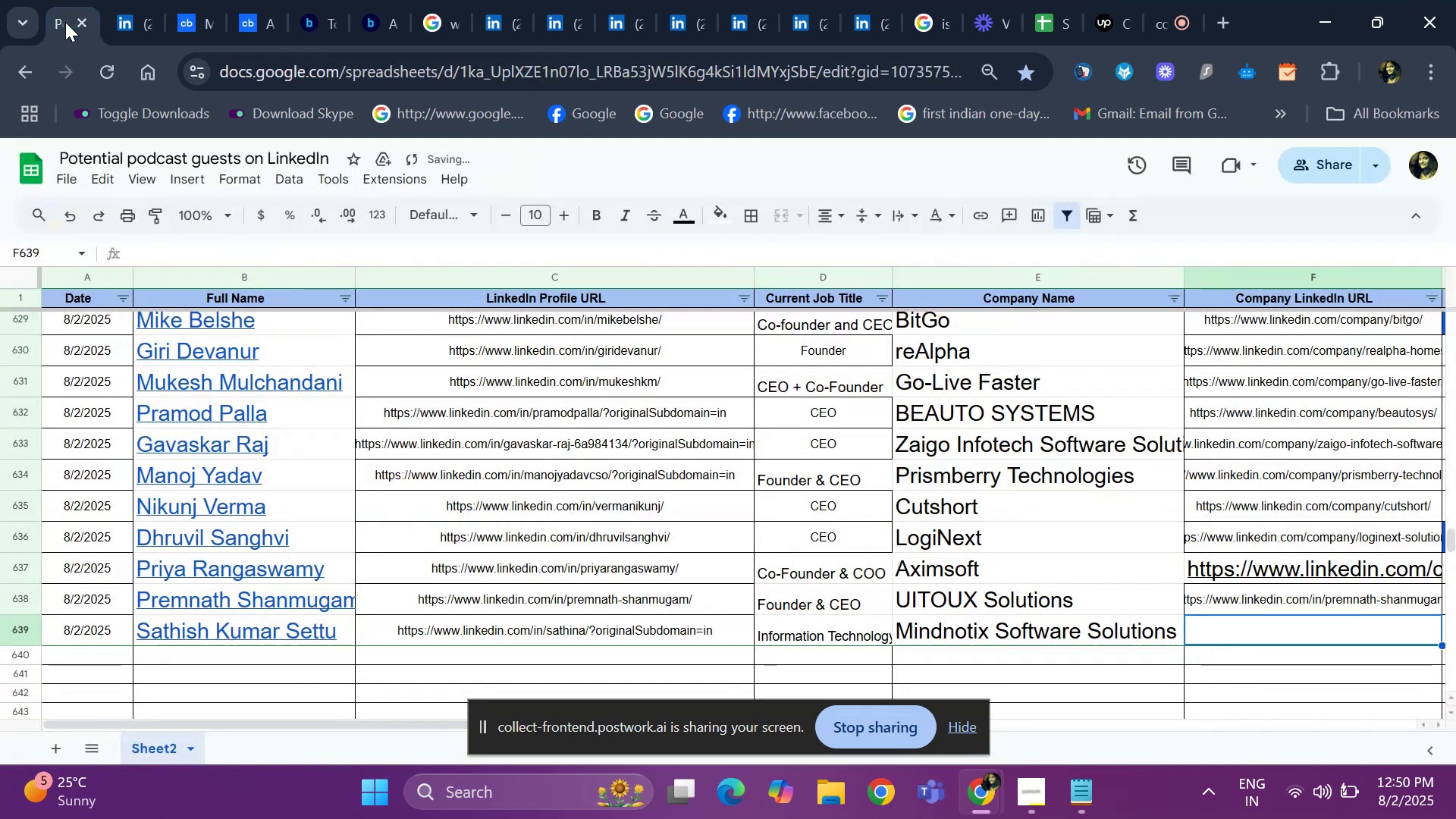 
key(ArrowRight)
 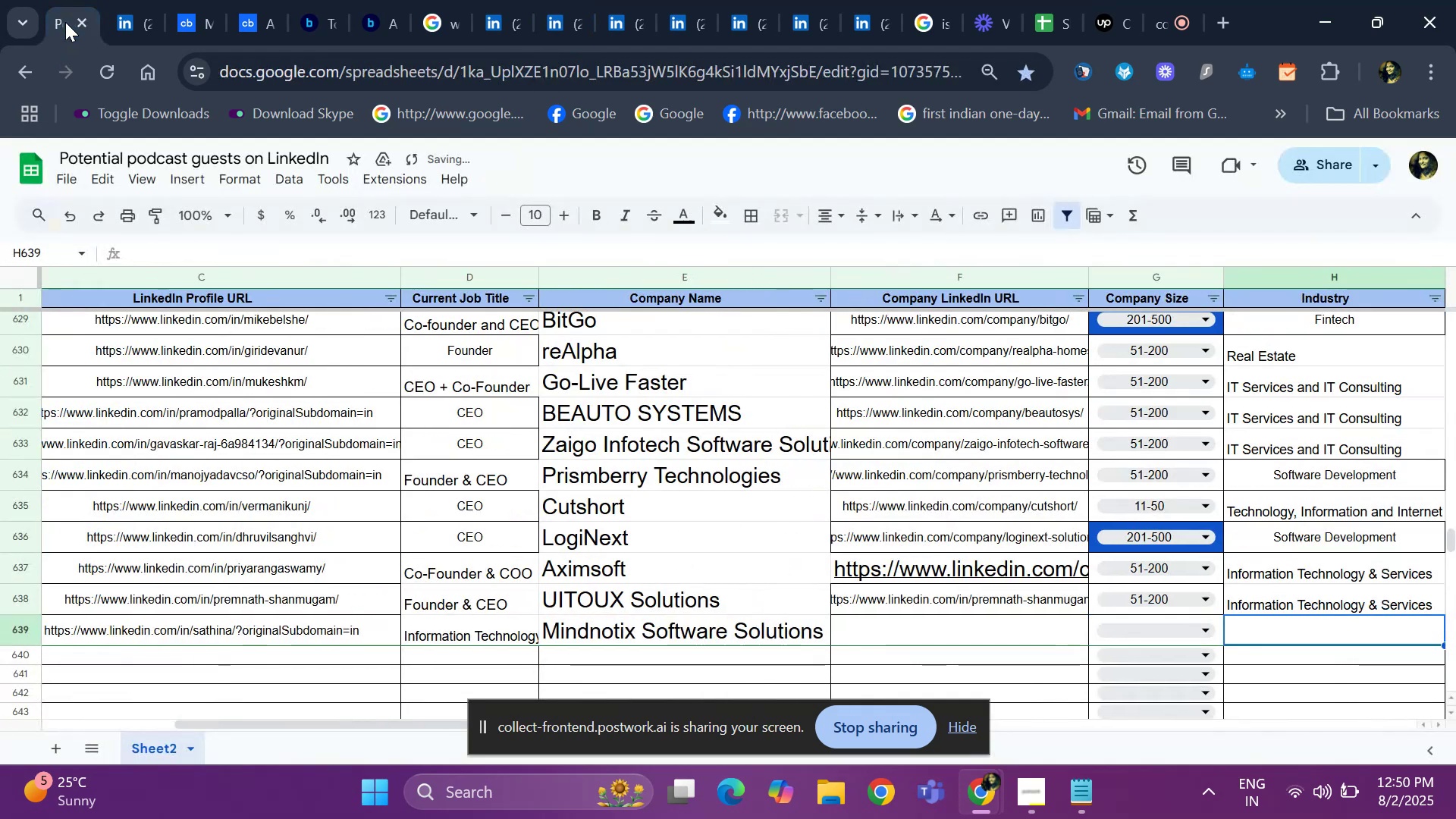 
key(ArrowLeft)
 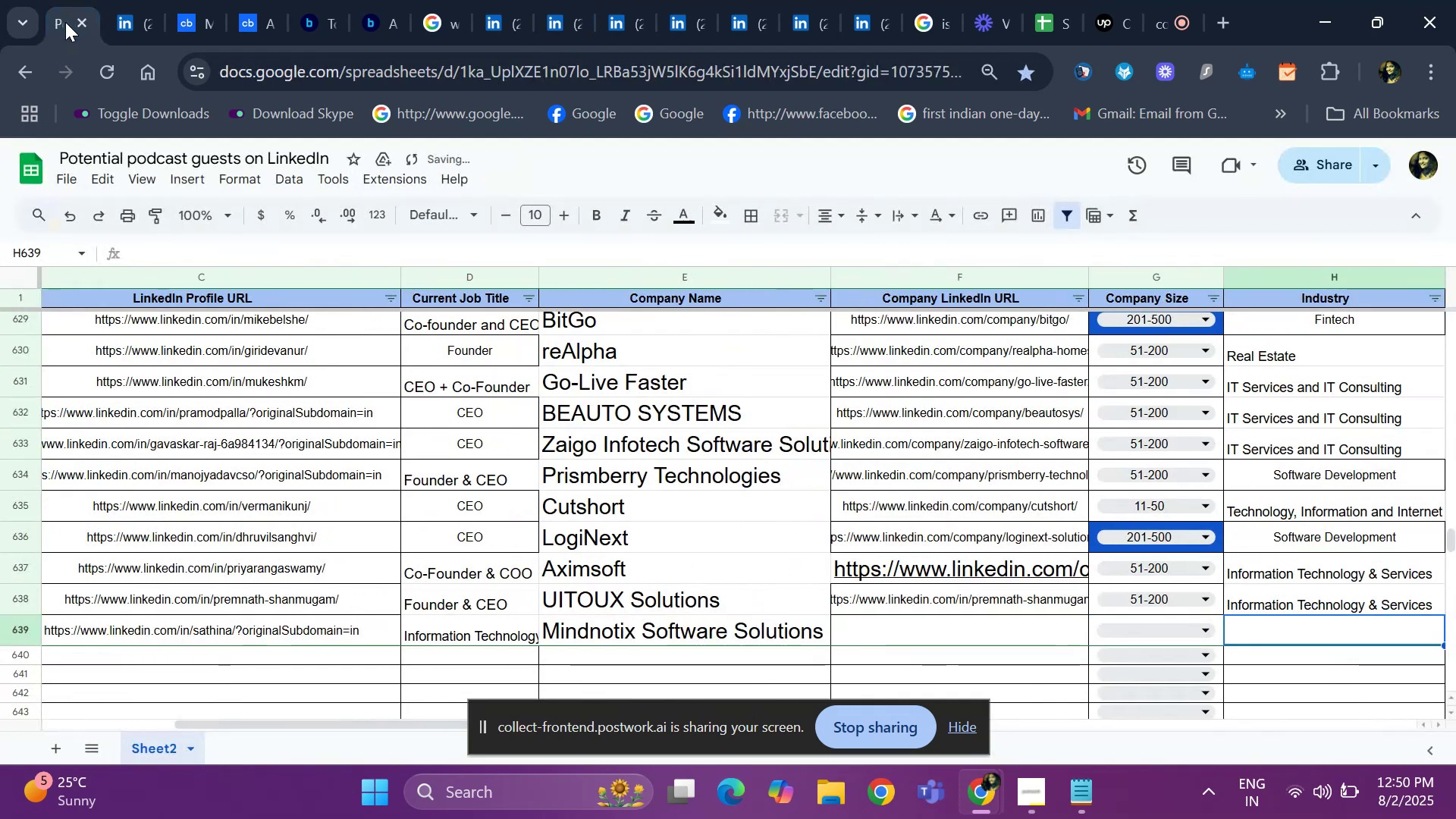 
key(ArrowLeft)
 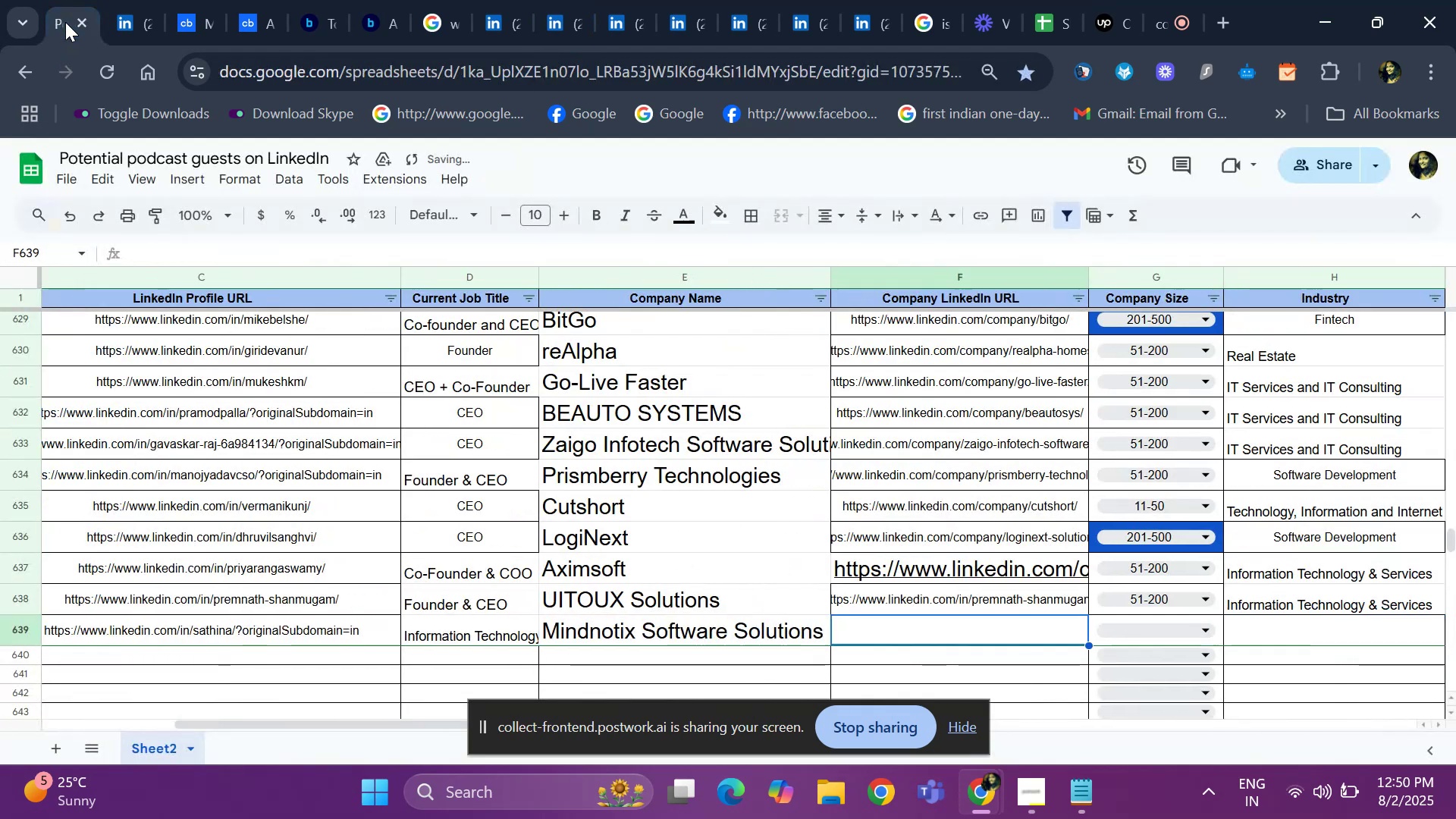 
key(ArrowLeft)
 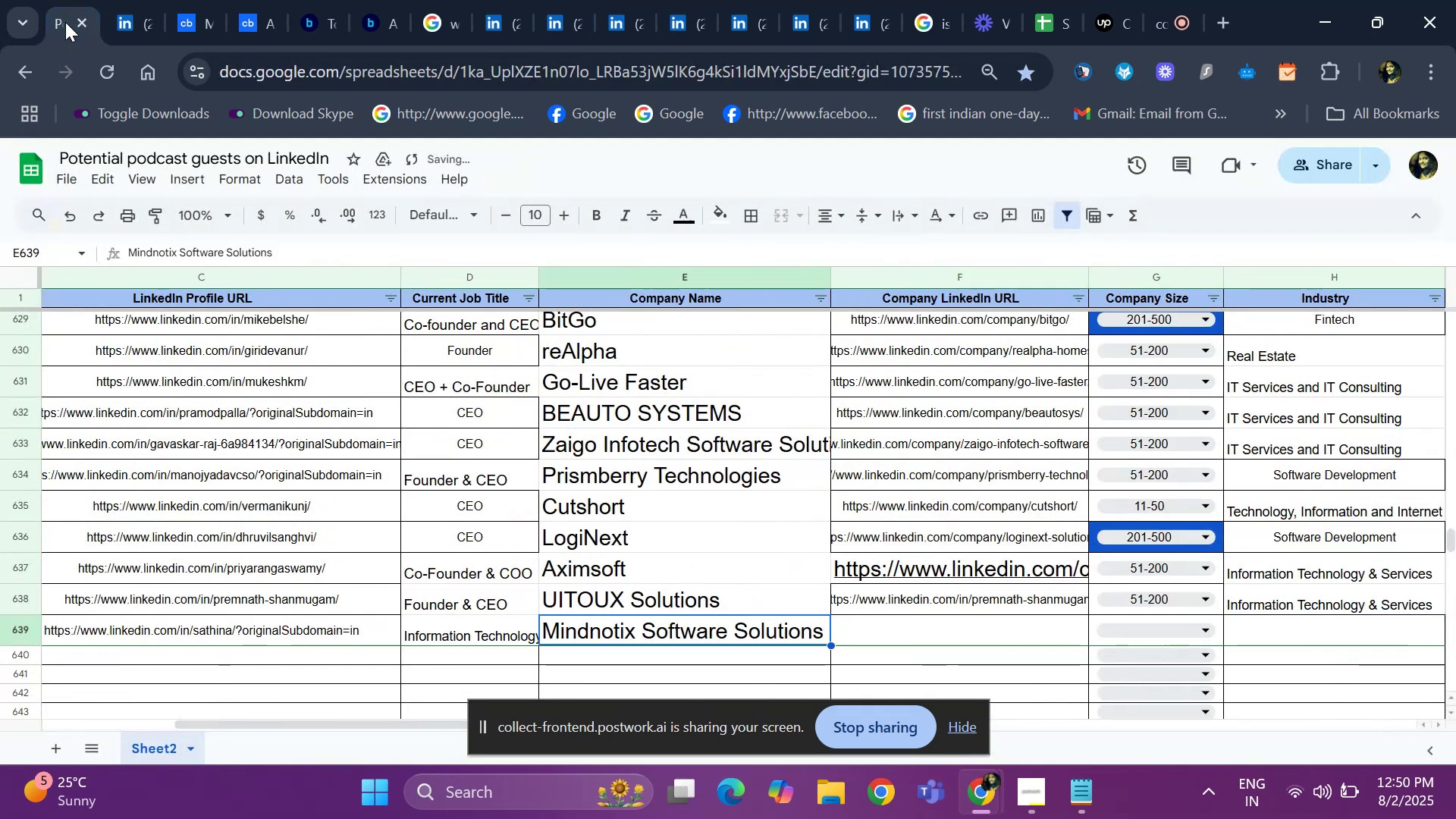 
key(ArrowLeft)
 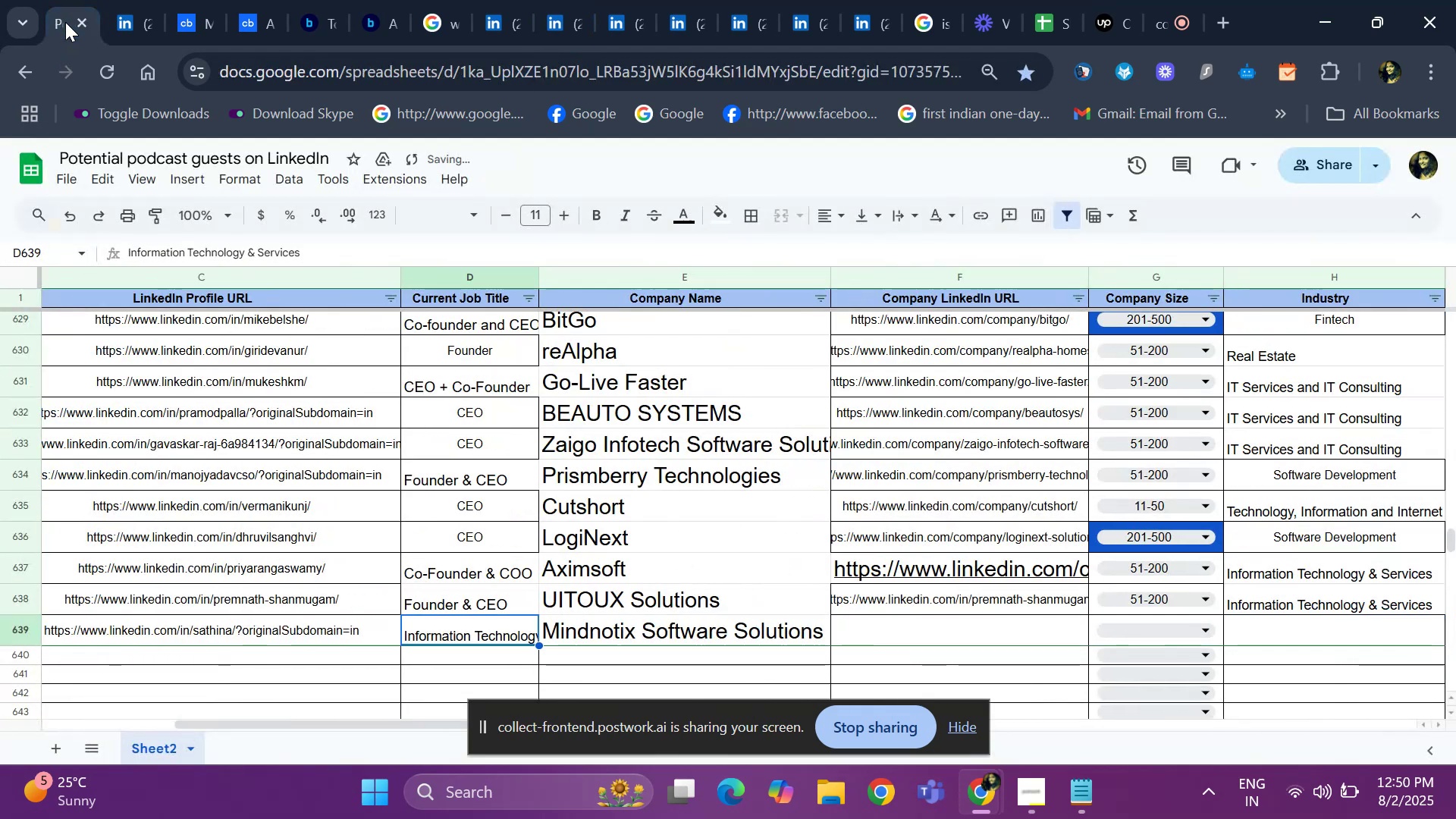 
key(ArrowLeft)
 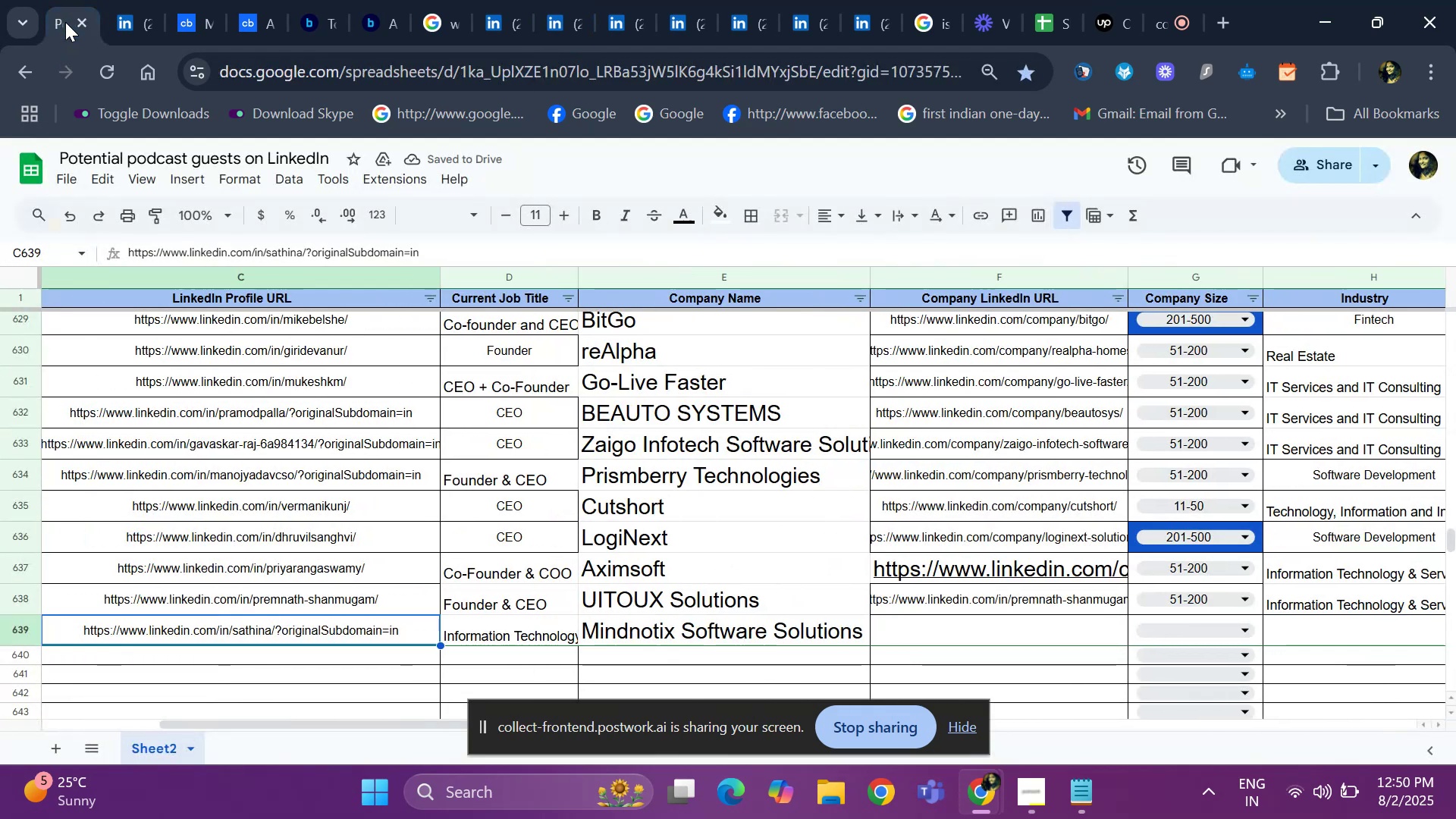 
key(ArrowRight)
 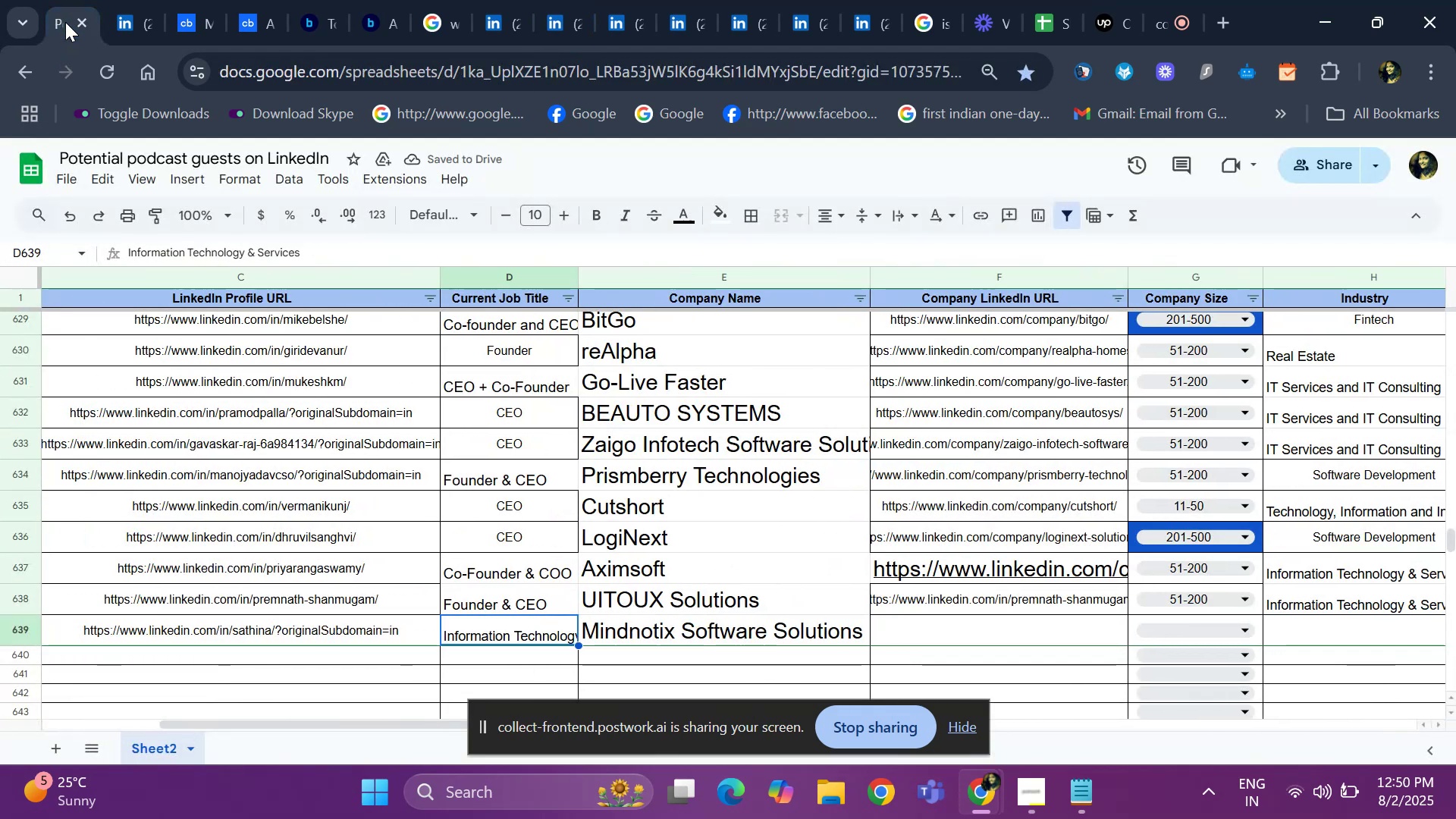 
key(Control+X)
 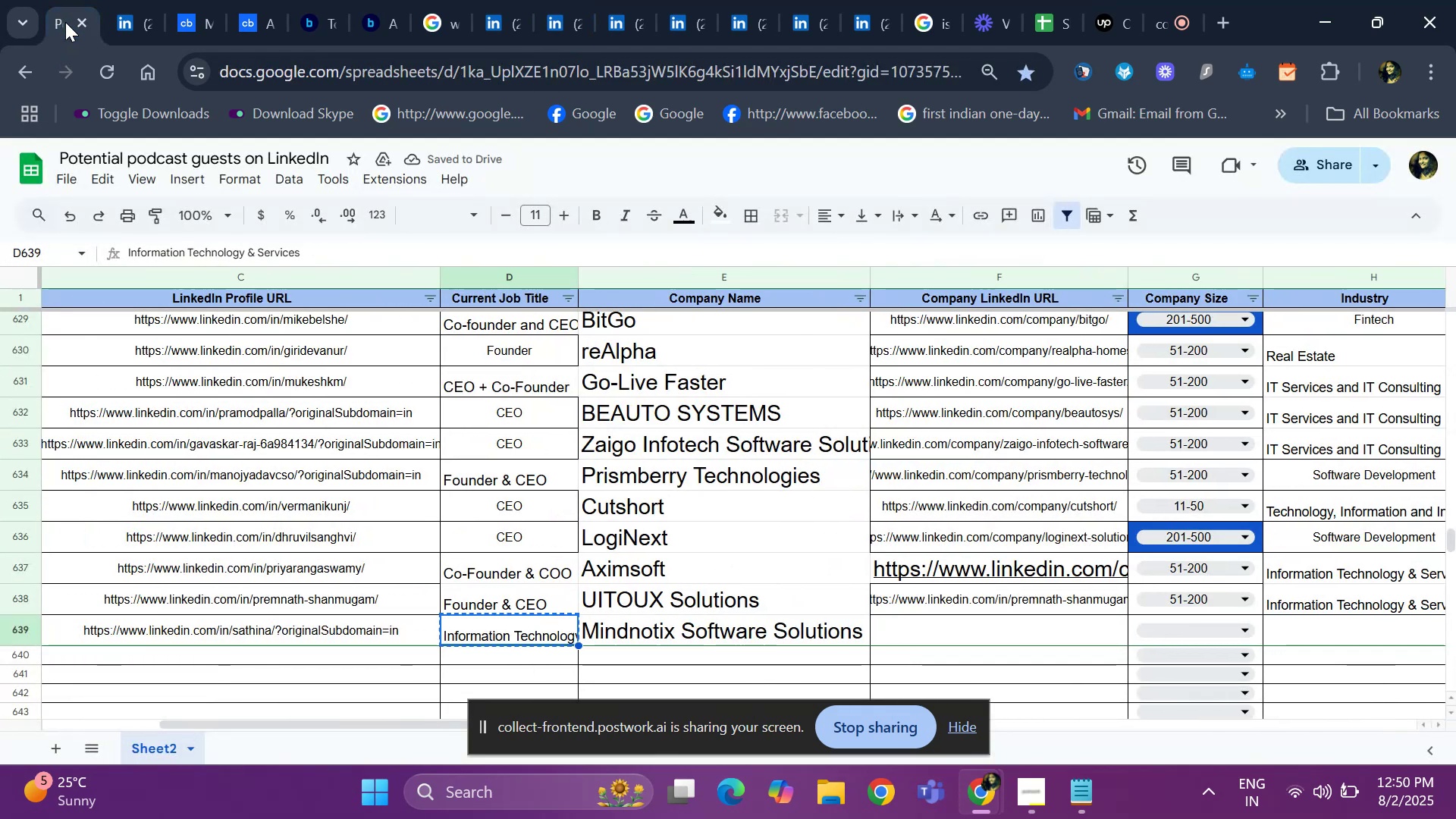 
key(ArrowRight)
 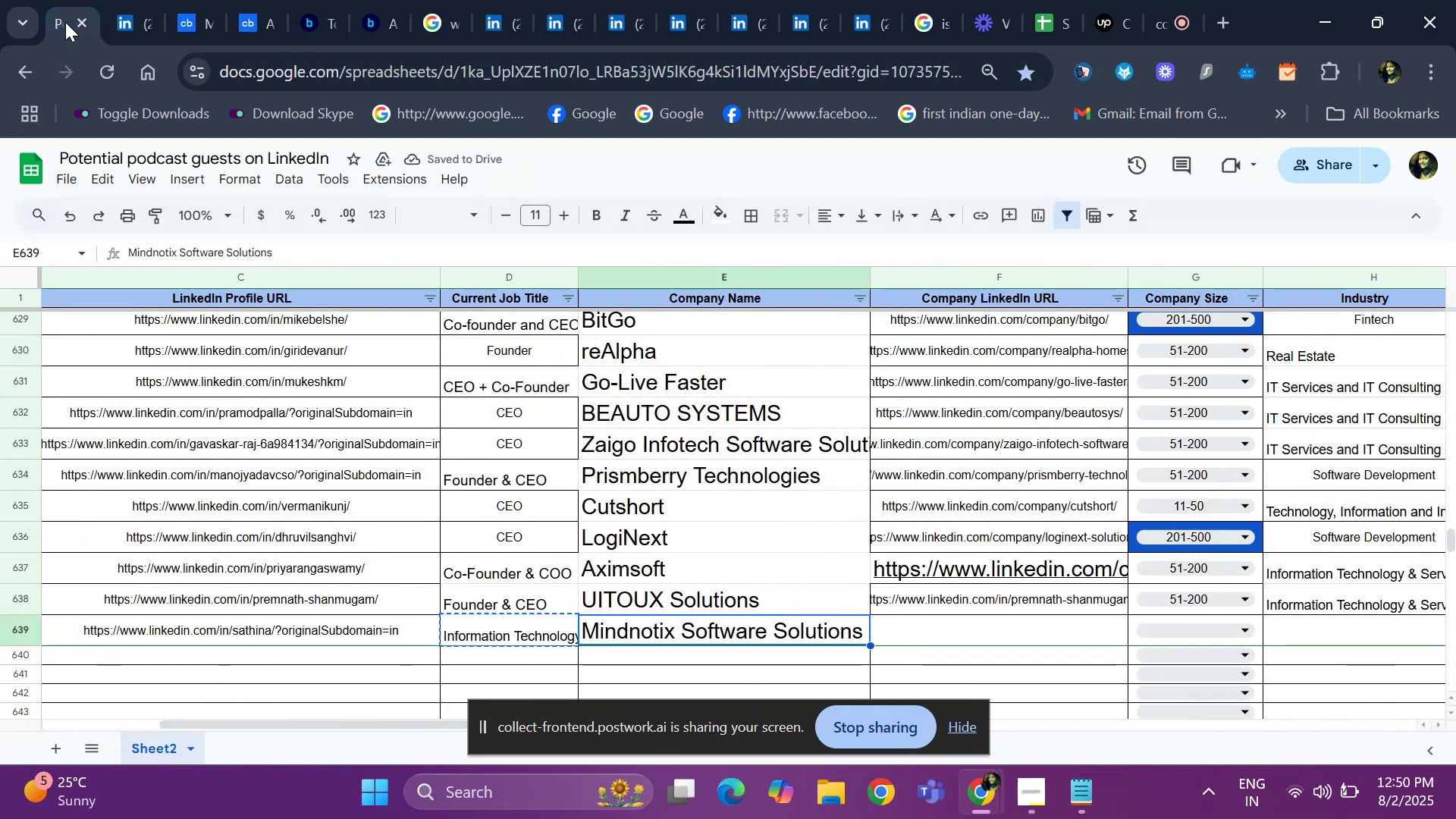 
key(ArrowRight)
 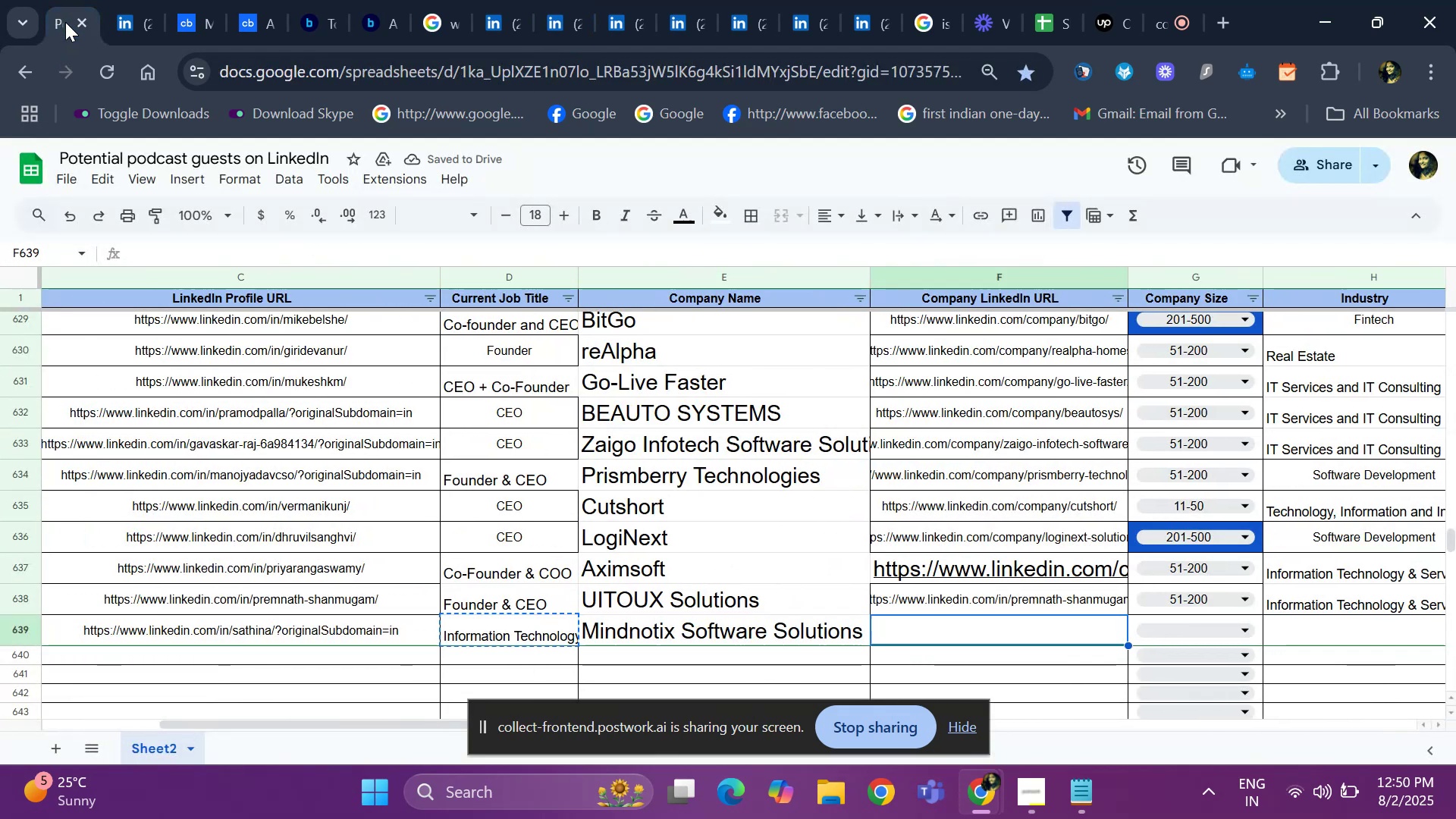 
key(ArrowRight)
 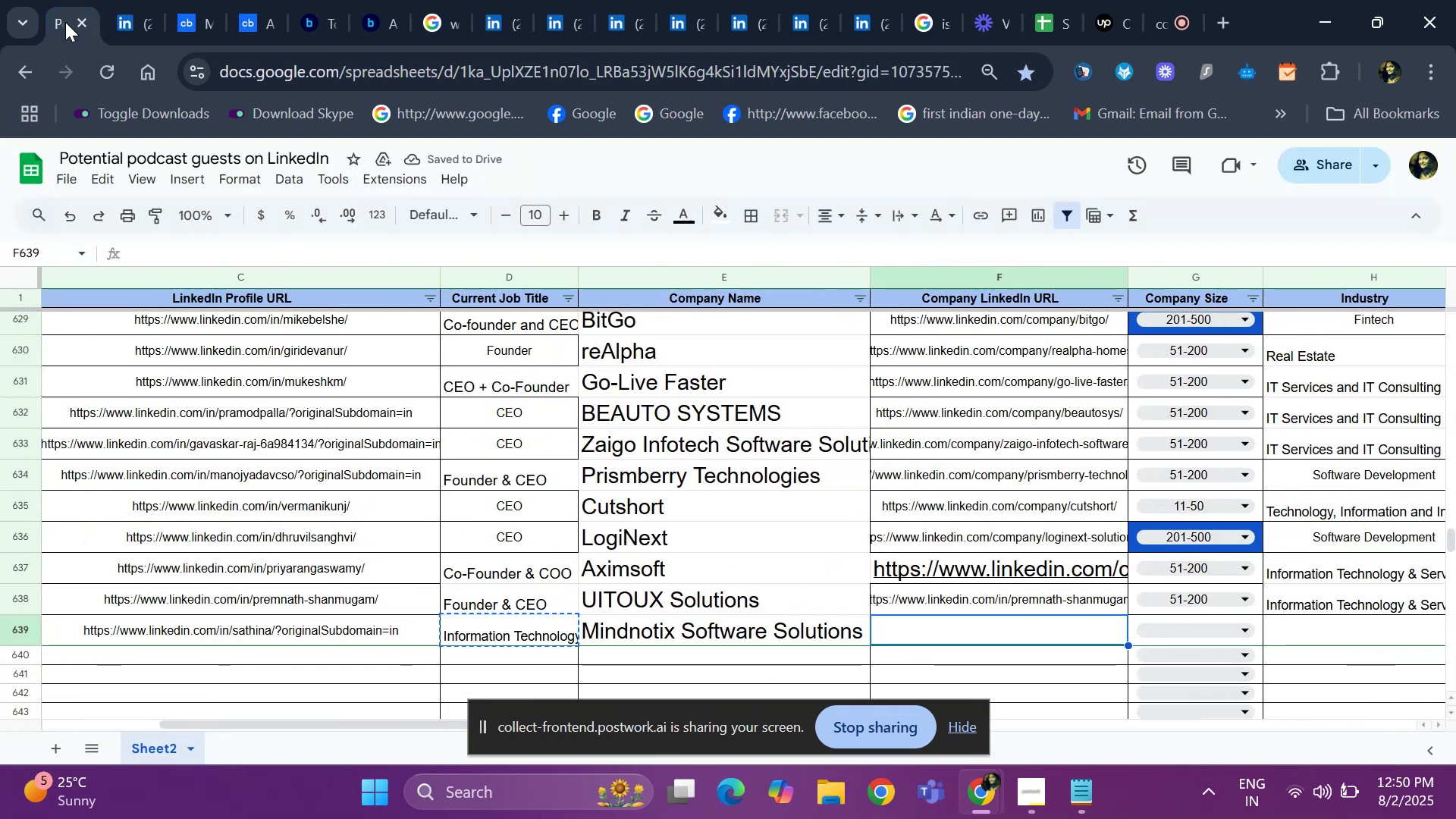 
key(ArrowRight)
 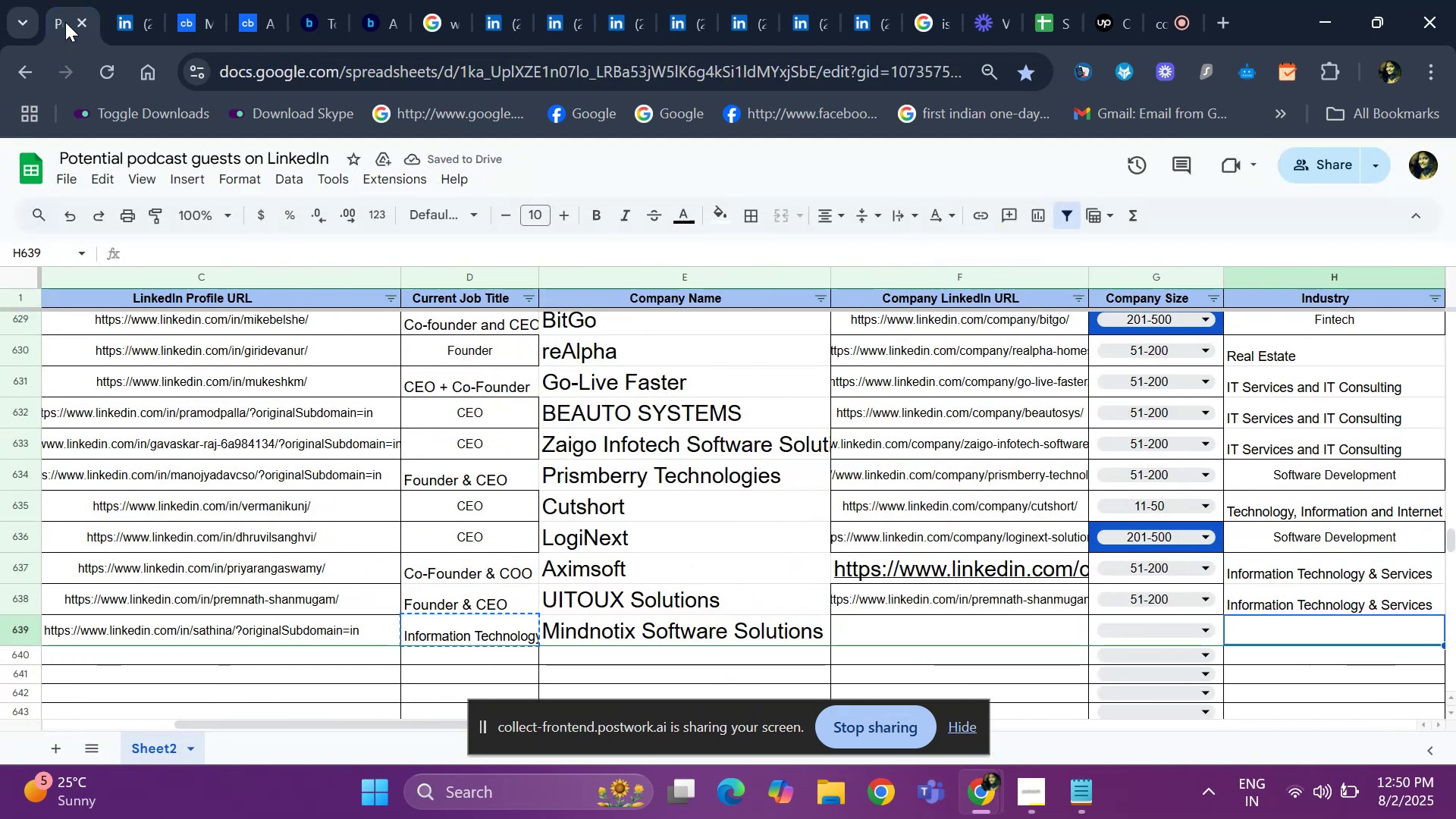 
key(Control+ControlLeft)
 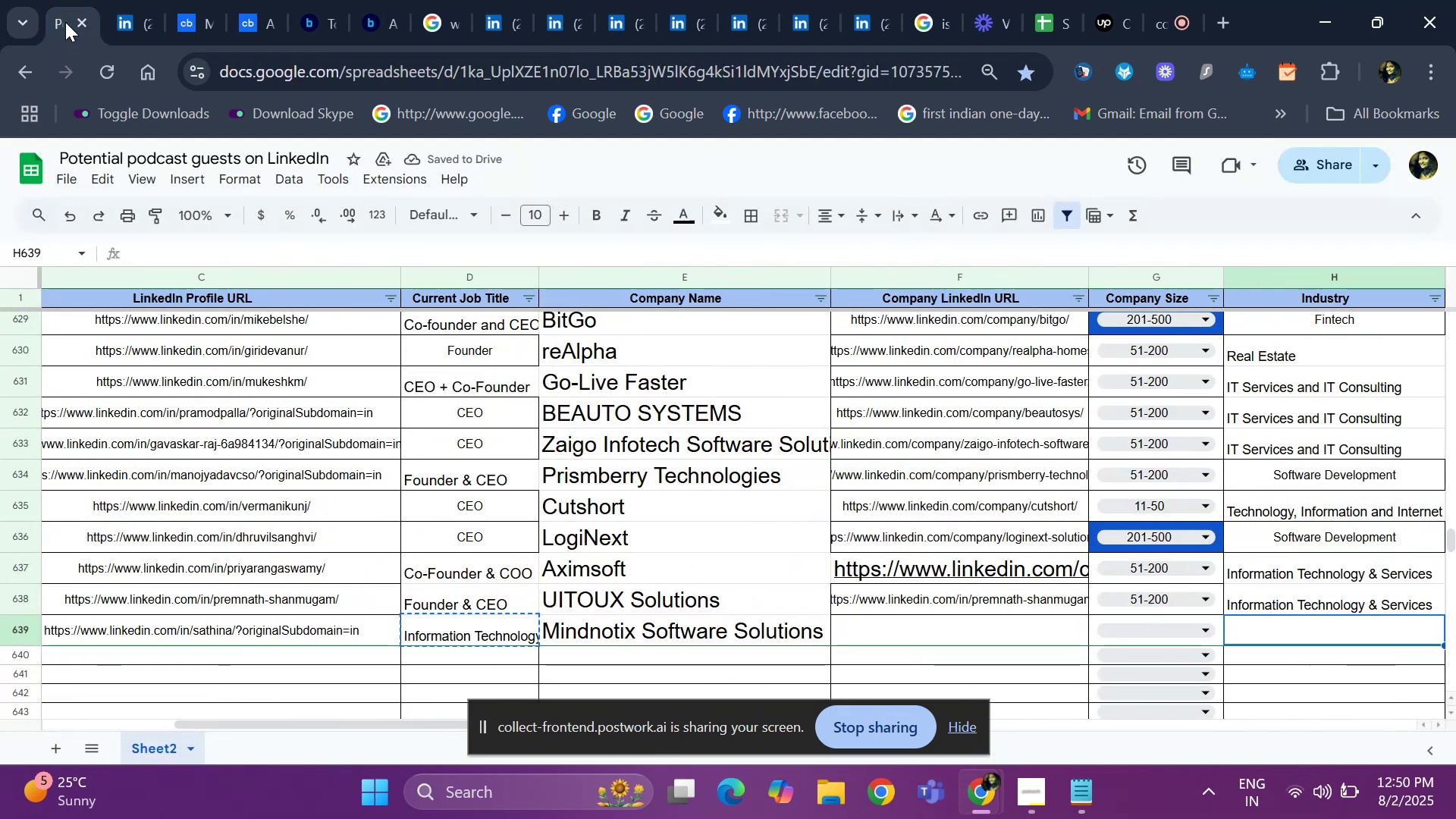 
key(Control+V)
 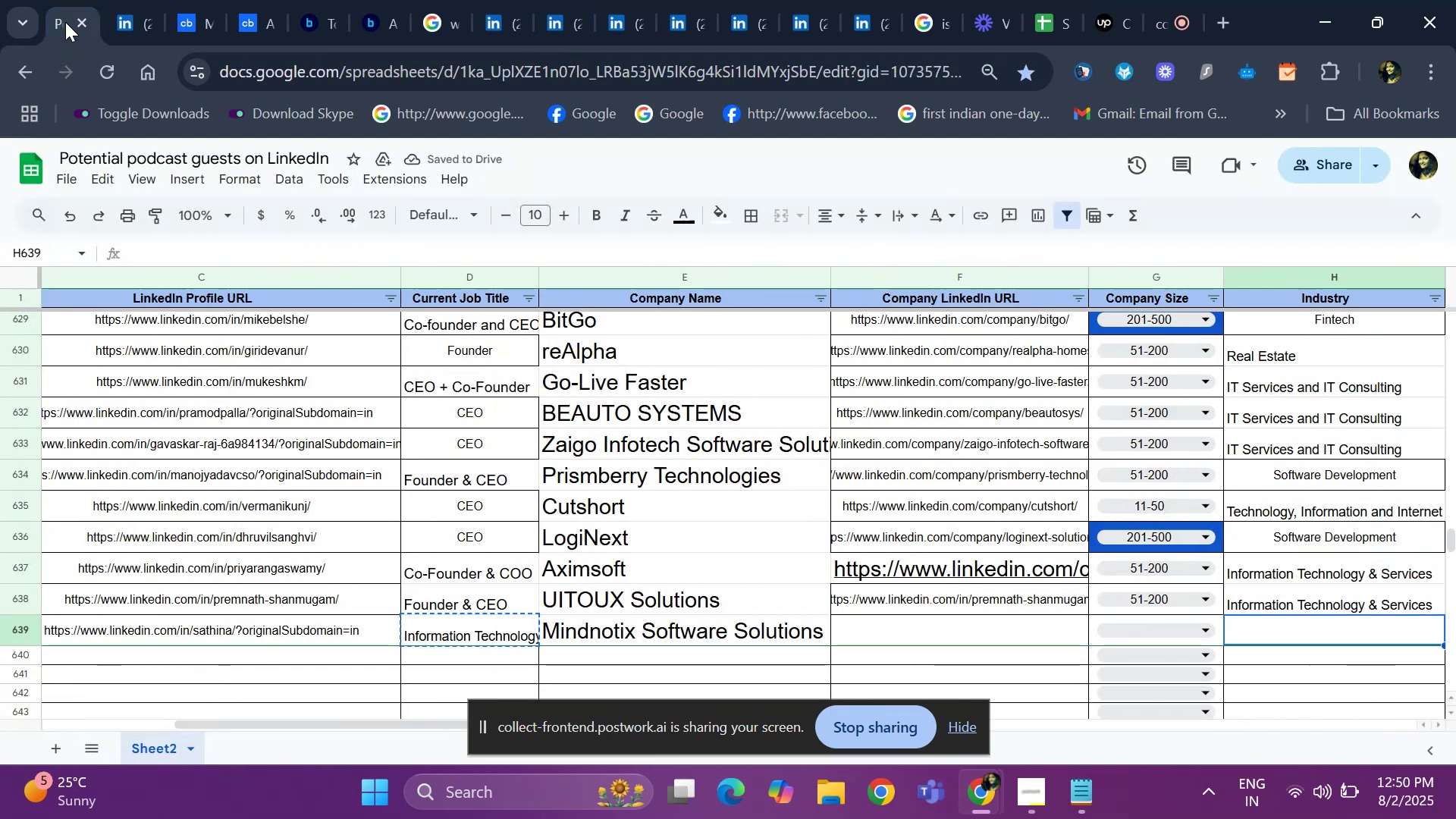 
key(ArrowLeft)
 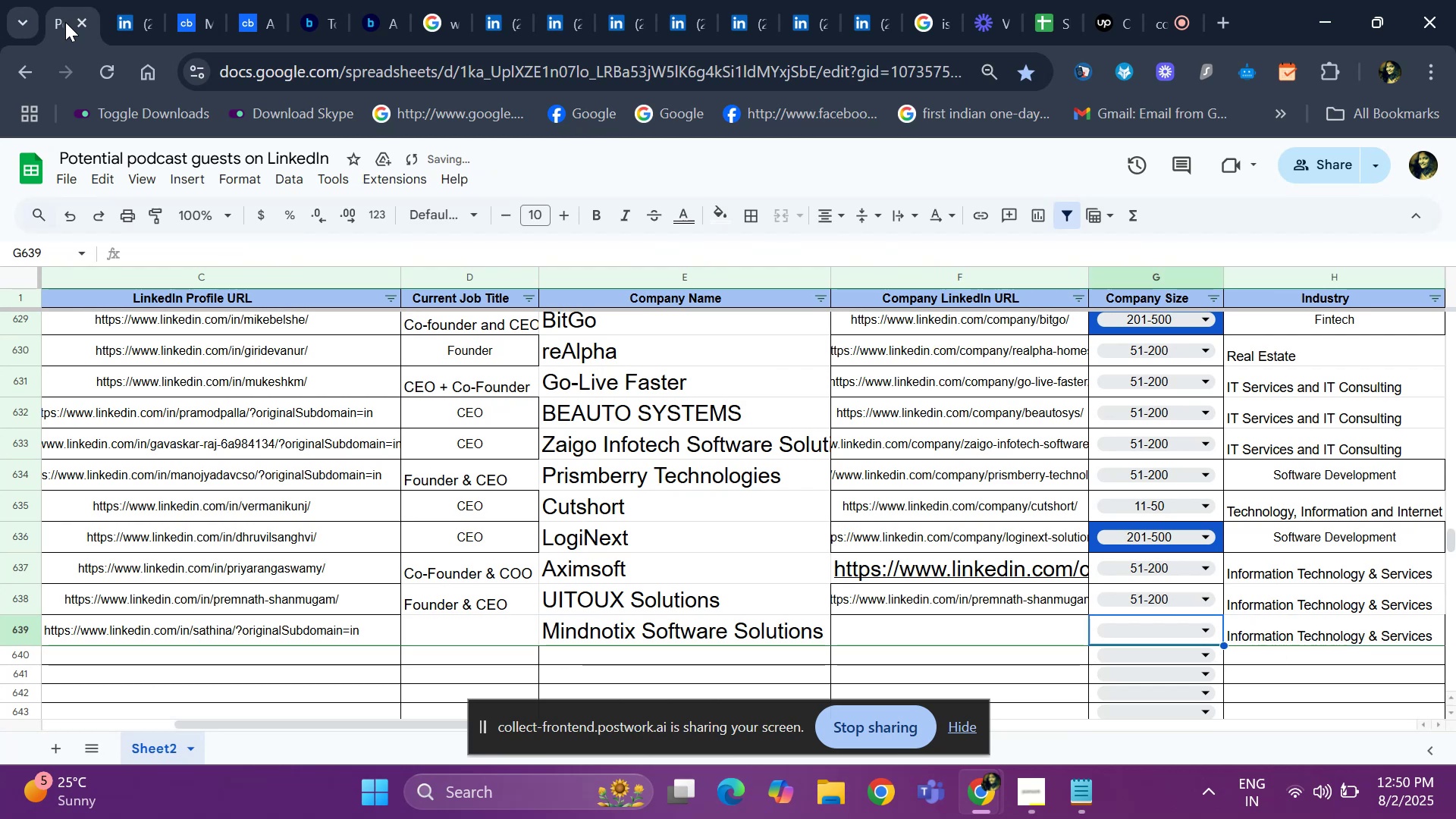 
key(ArrowLeft)
 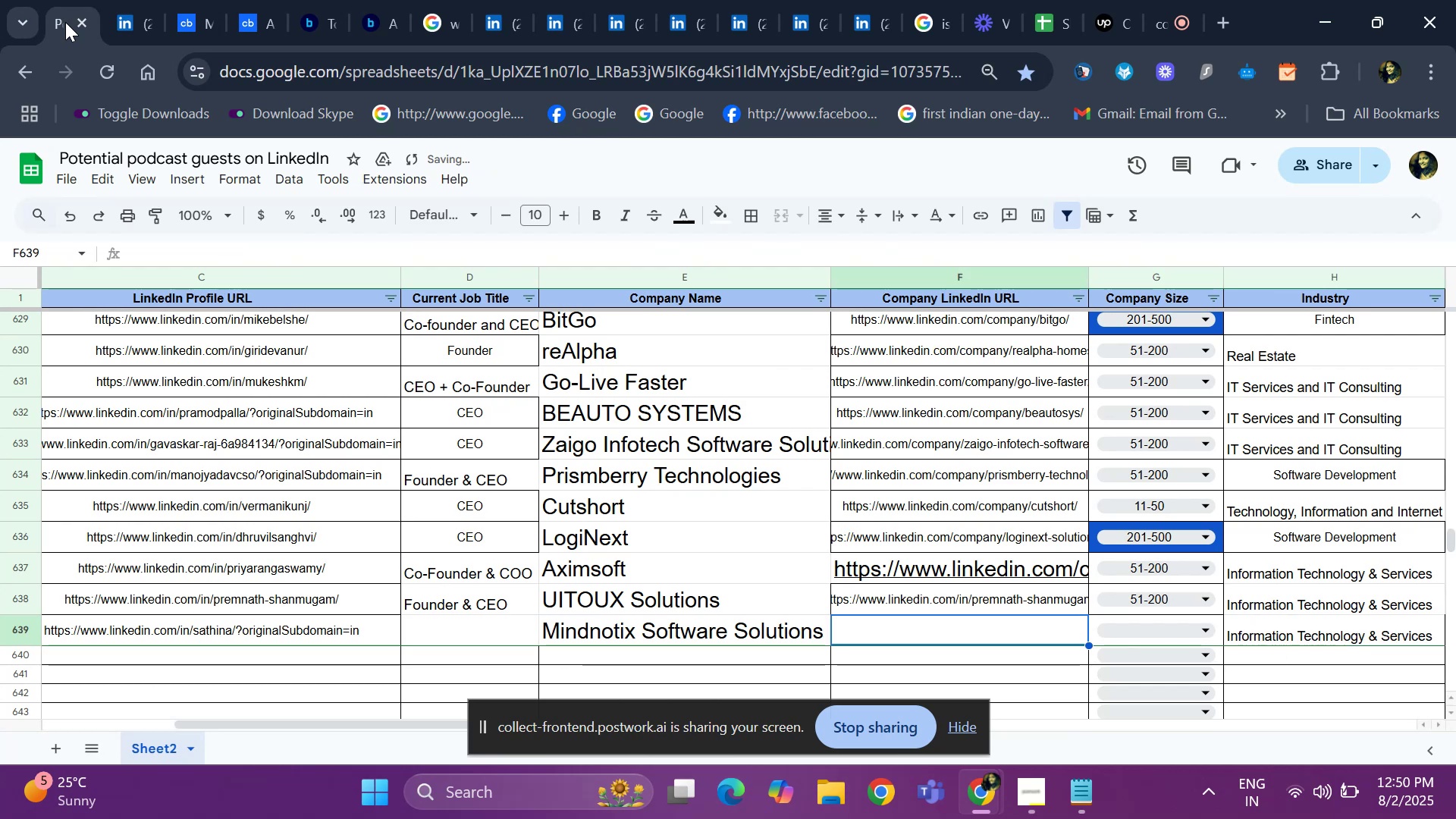 
key(ArrowLeft)
 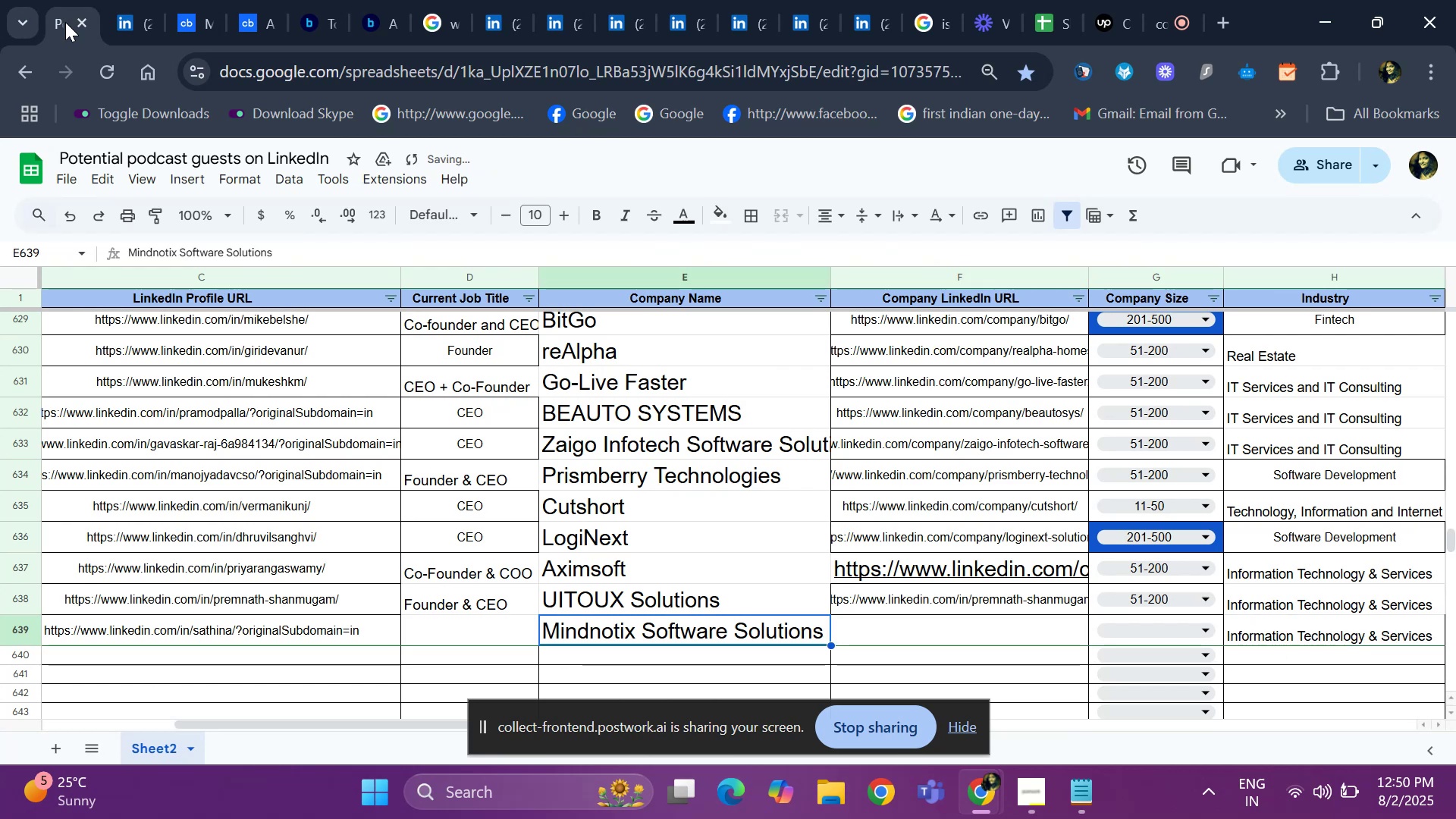 
key(ArrowLeft)
 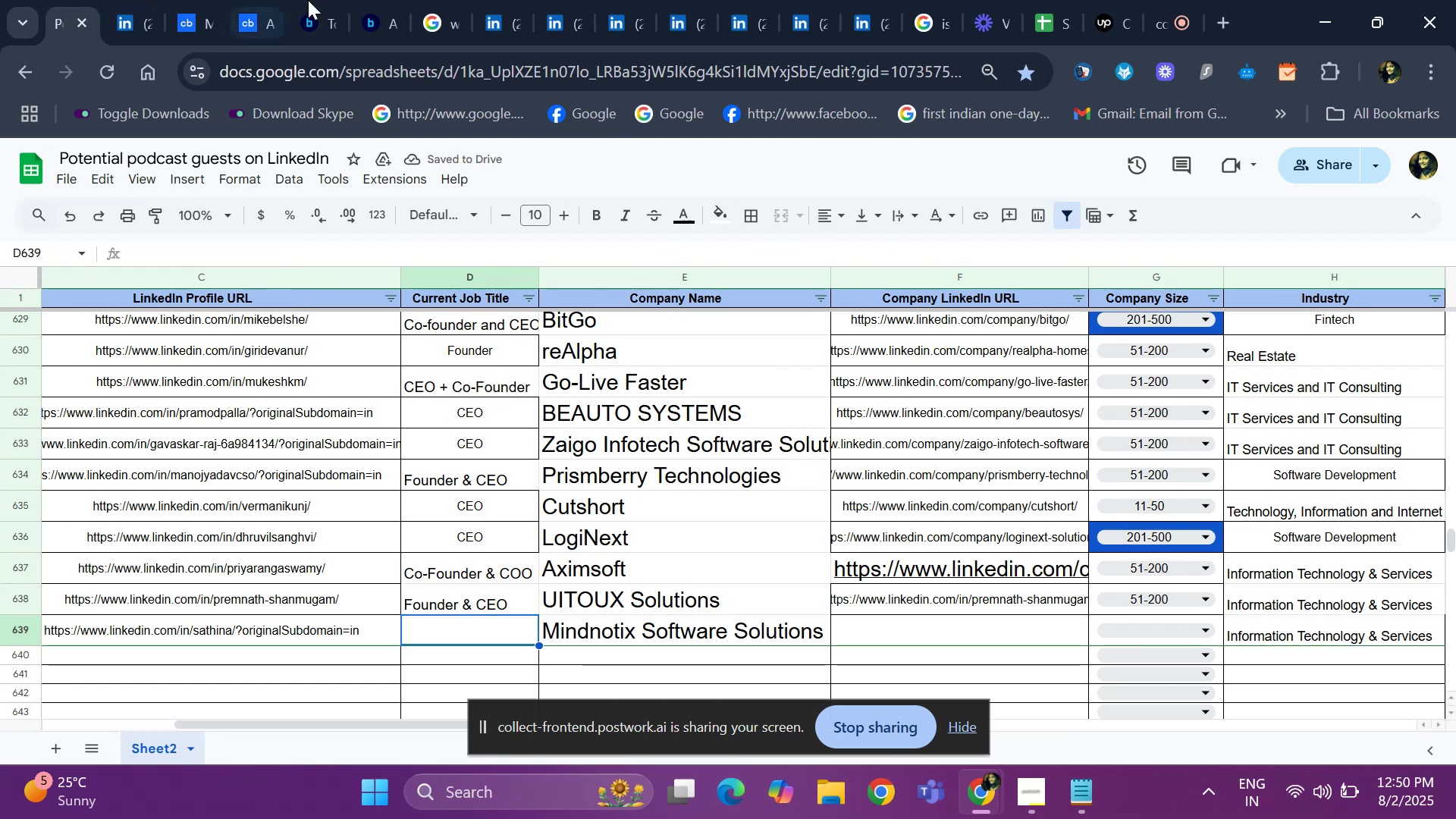 
left_click([510, 8])
 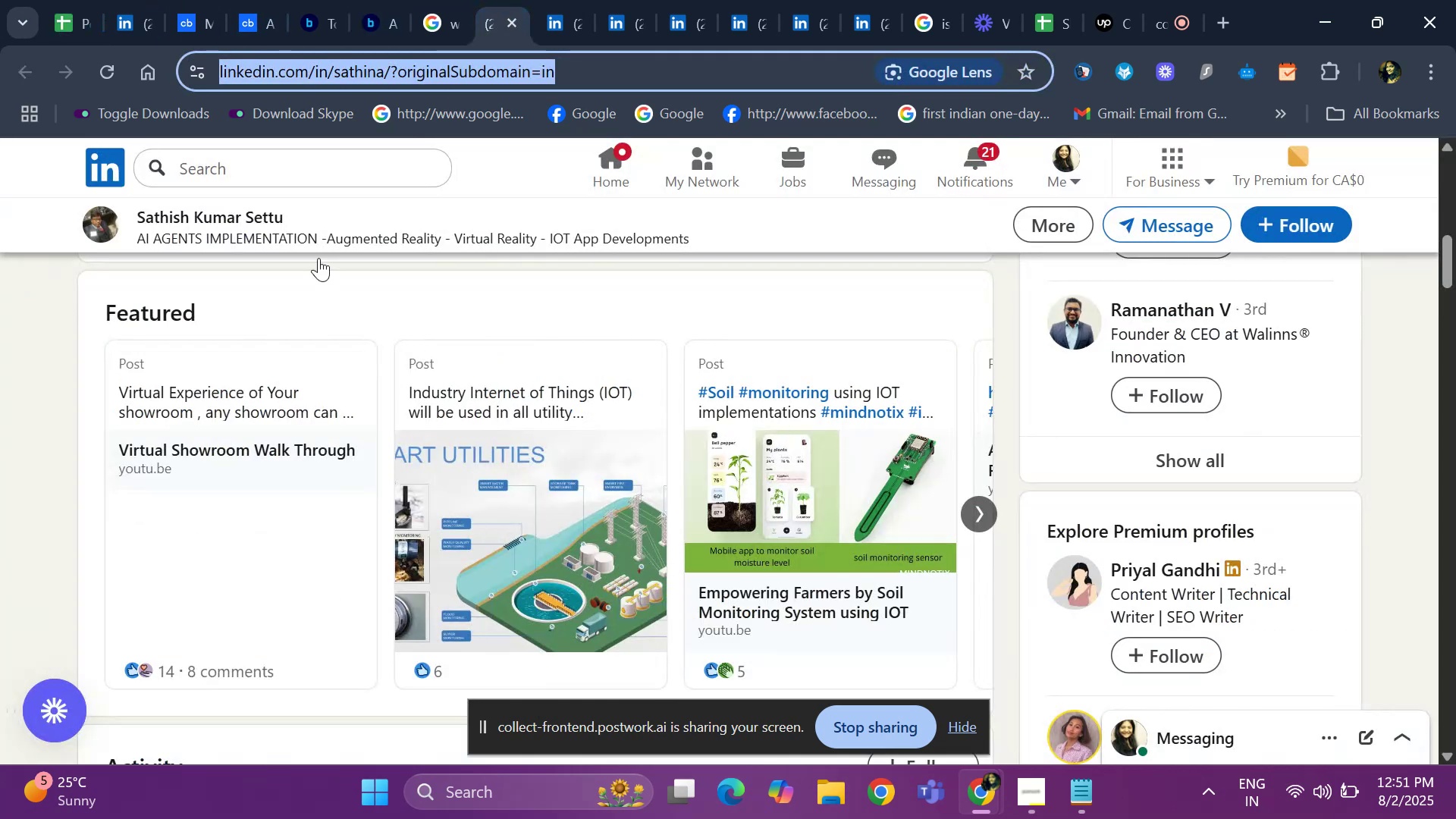 
scroll: coordinate [173, 485], scroll_direction: up, amount: 7.0
 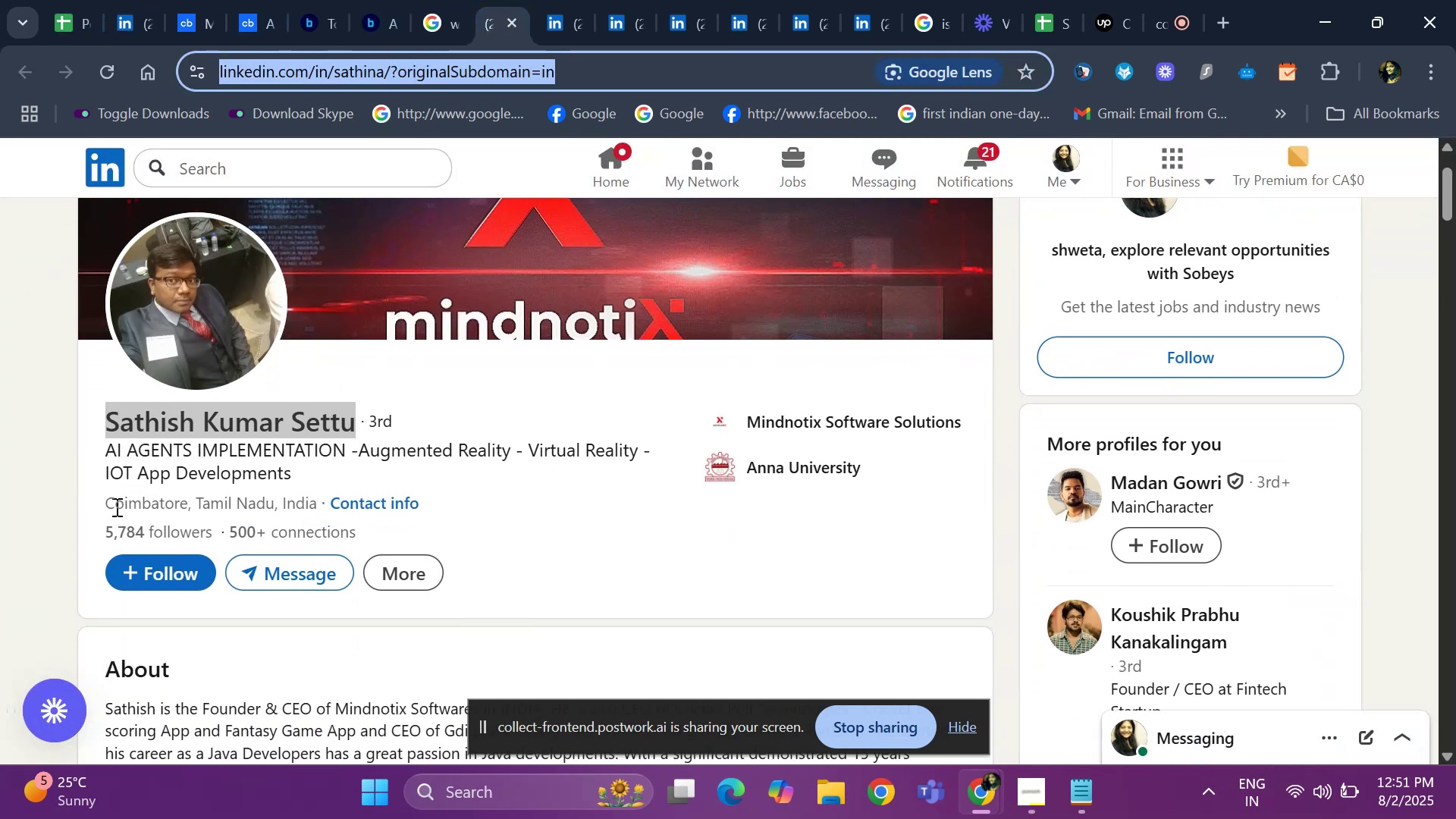 
left_click_drag(start_coordinate=[97, 497], to_coordinate=[309, 507])
 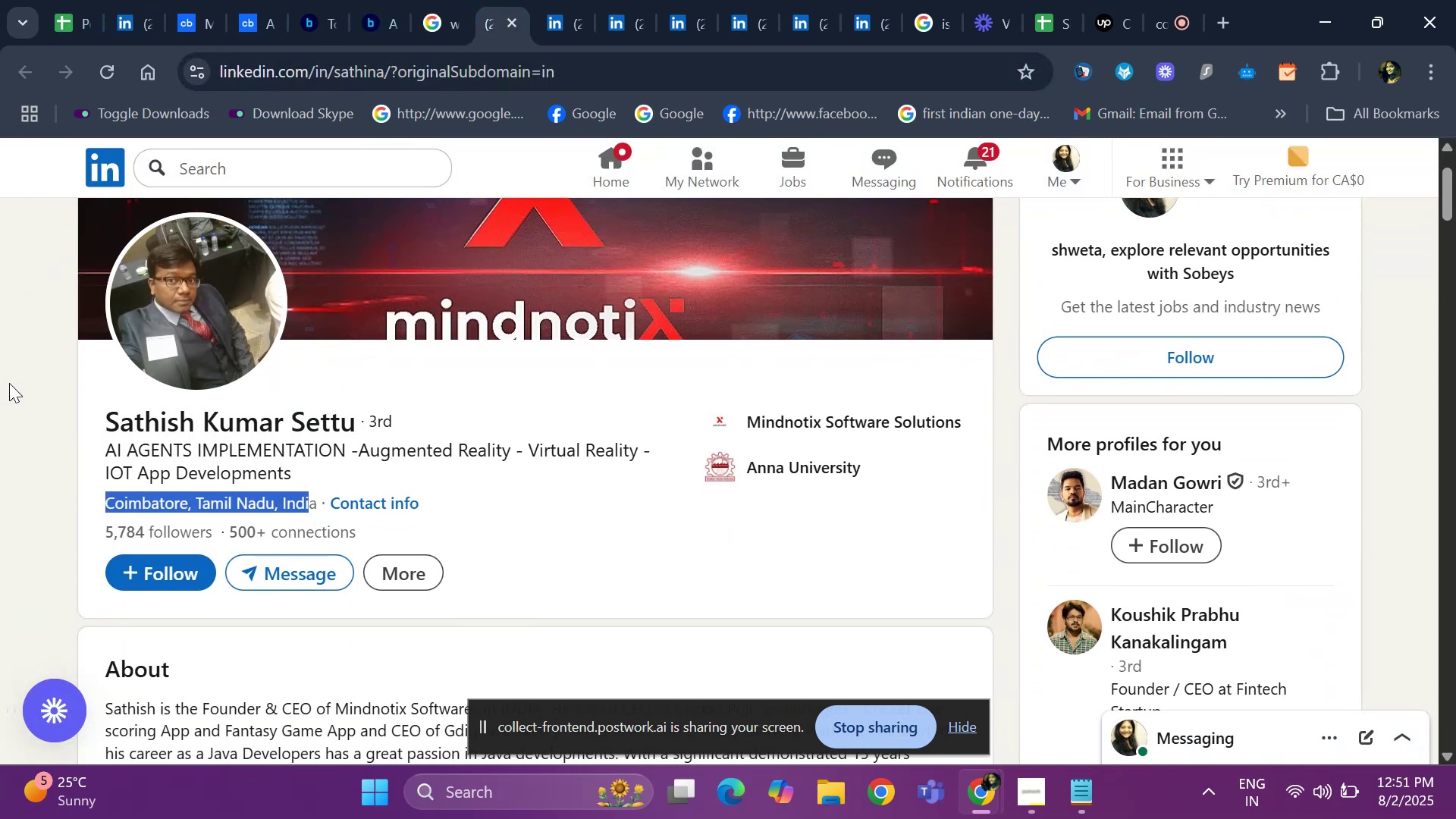 
scroll: coordinate [30, 468], scroll_direction: down, amount: 21.0
 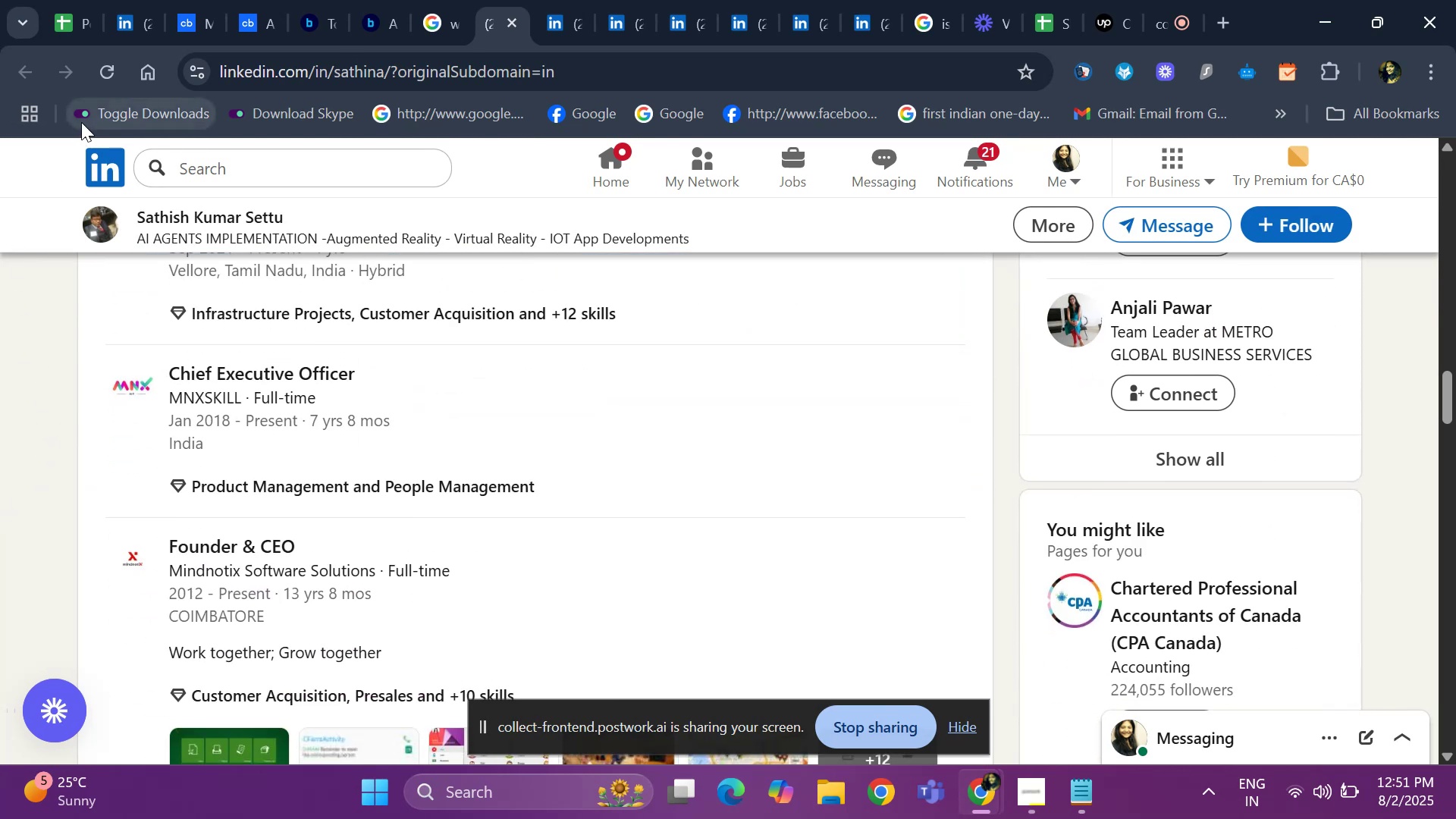 
left_click([83, 30])
 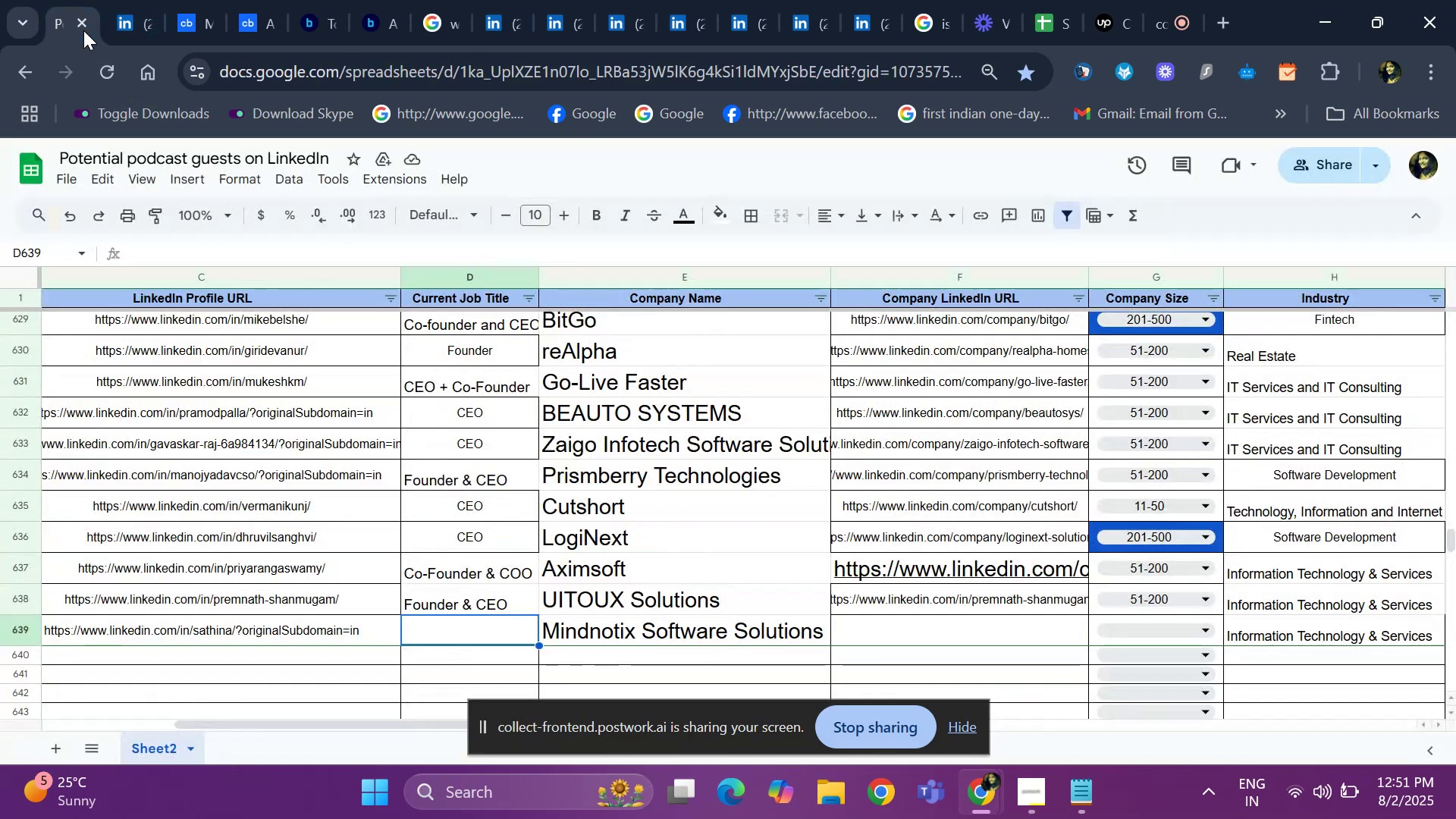 
key(ArrowRight)
 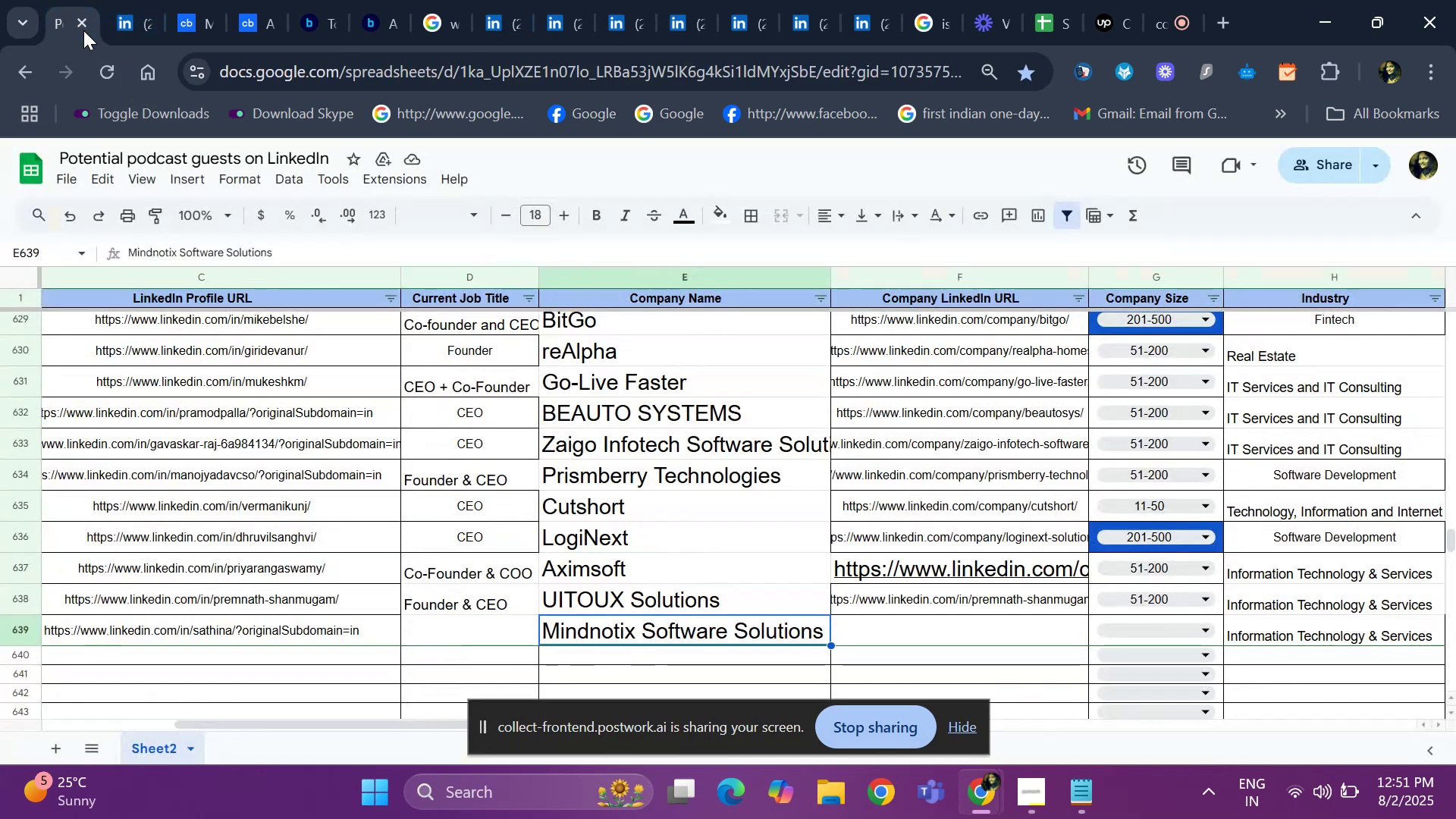 
key(ArrowLeft)
 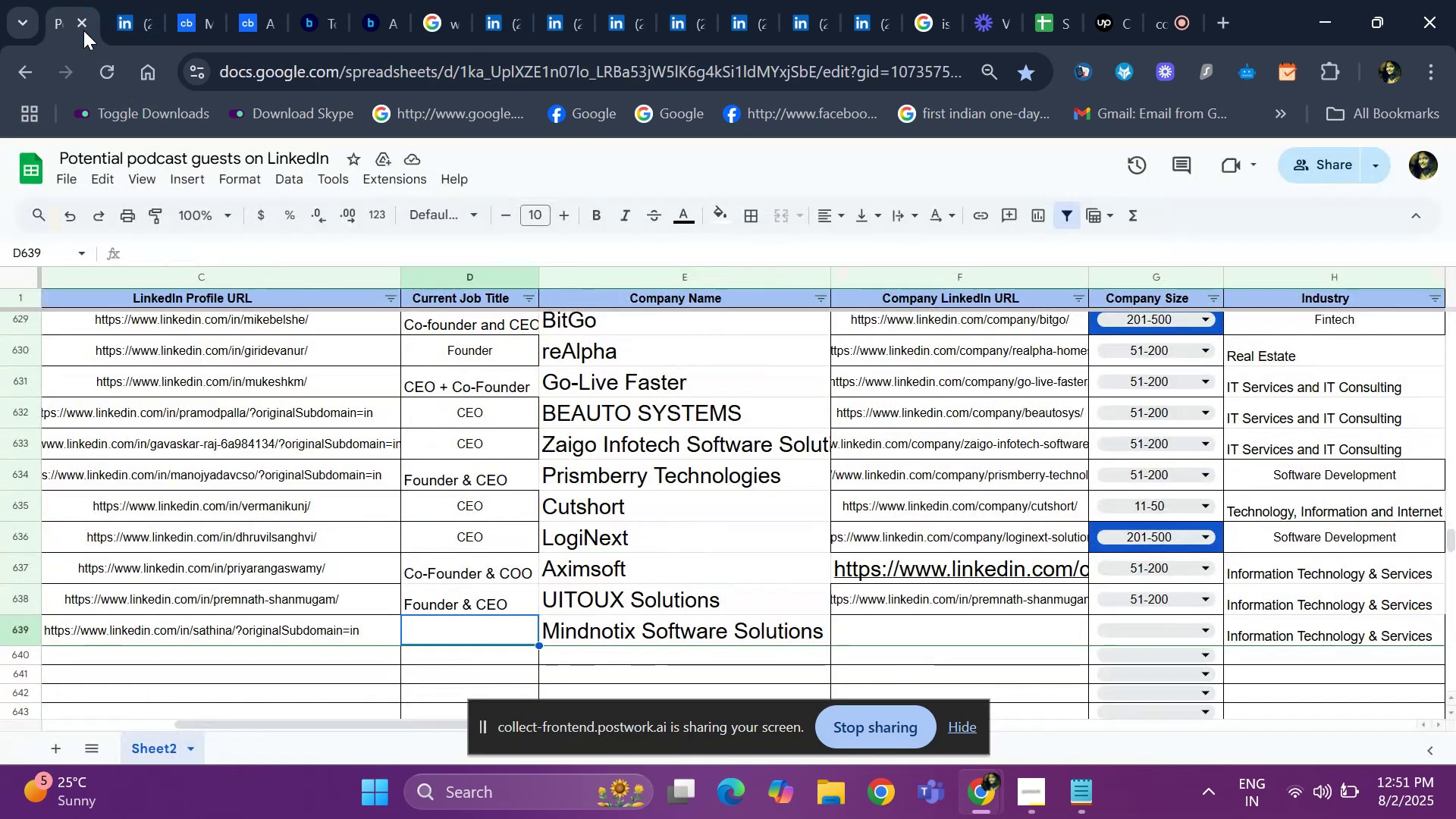 
key(Control+ControlLeft)
 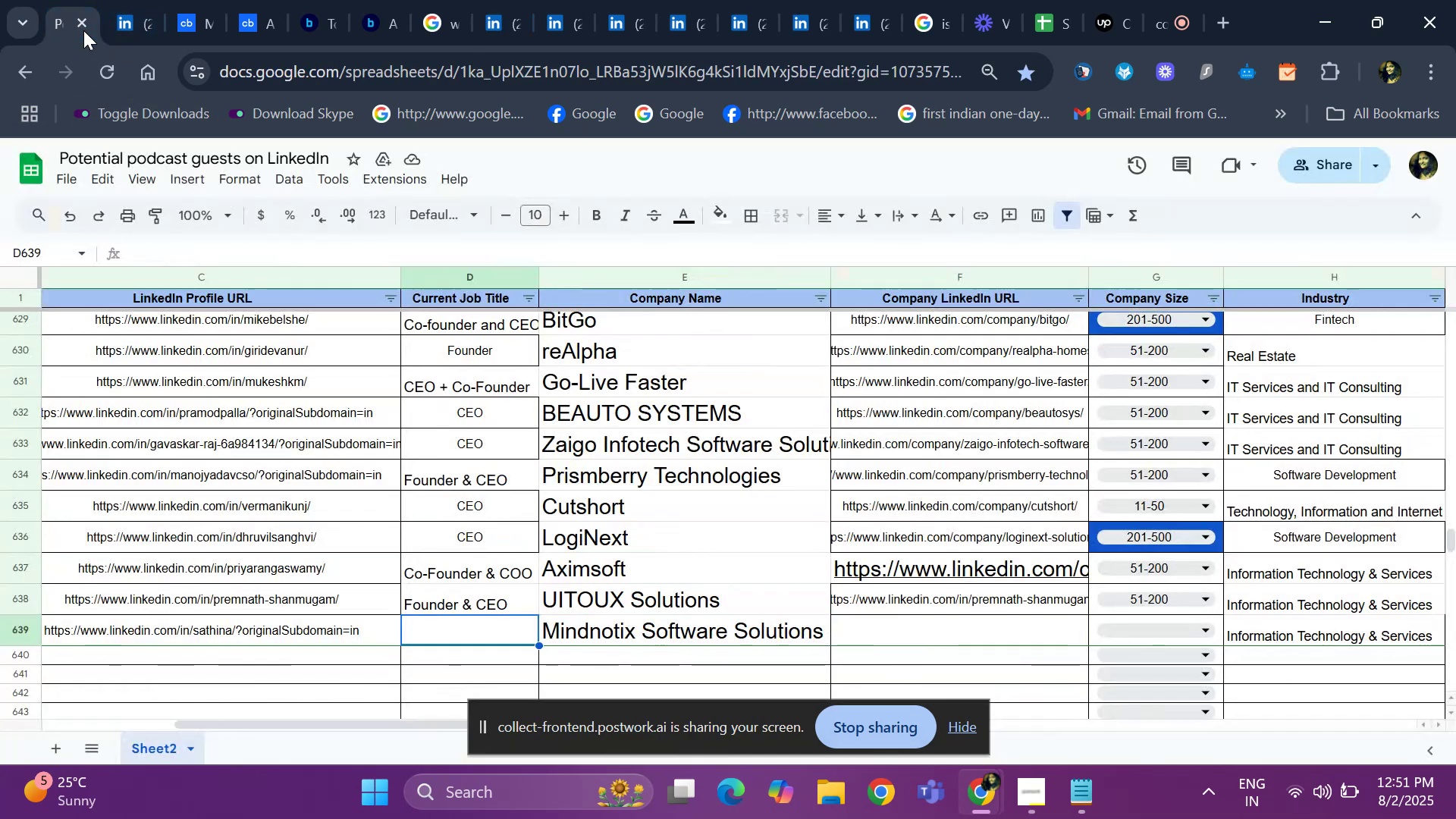 
key(Control+D)
 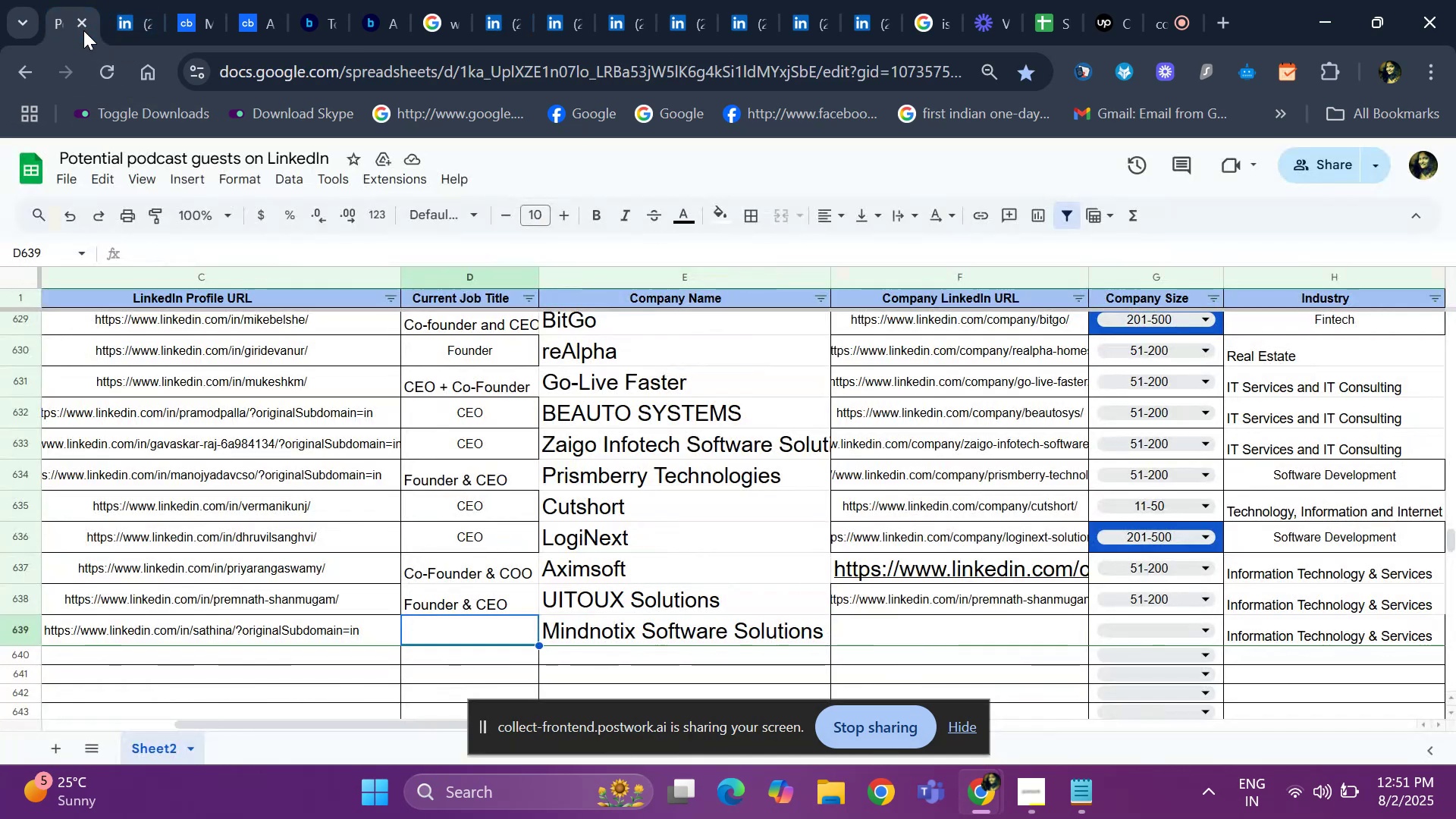 
key(ArrowRight)
 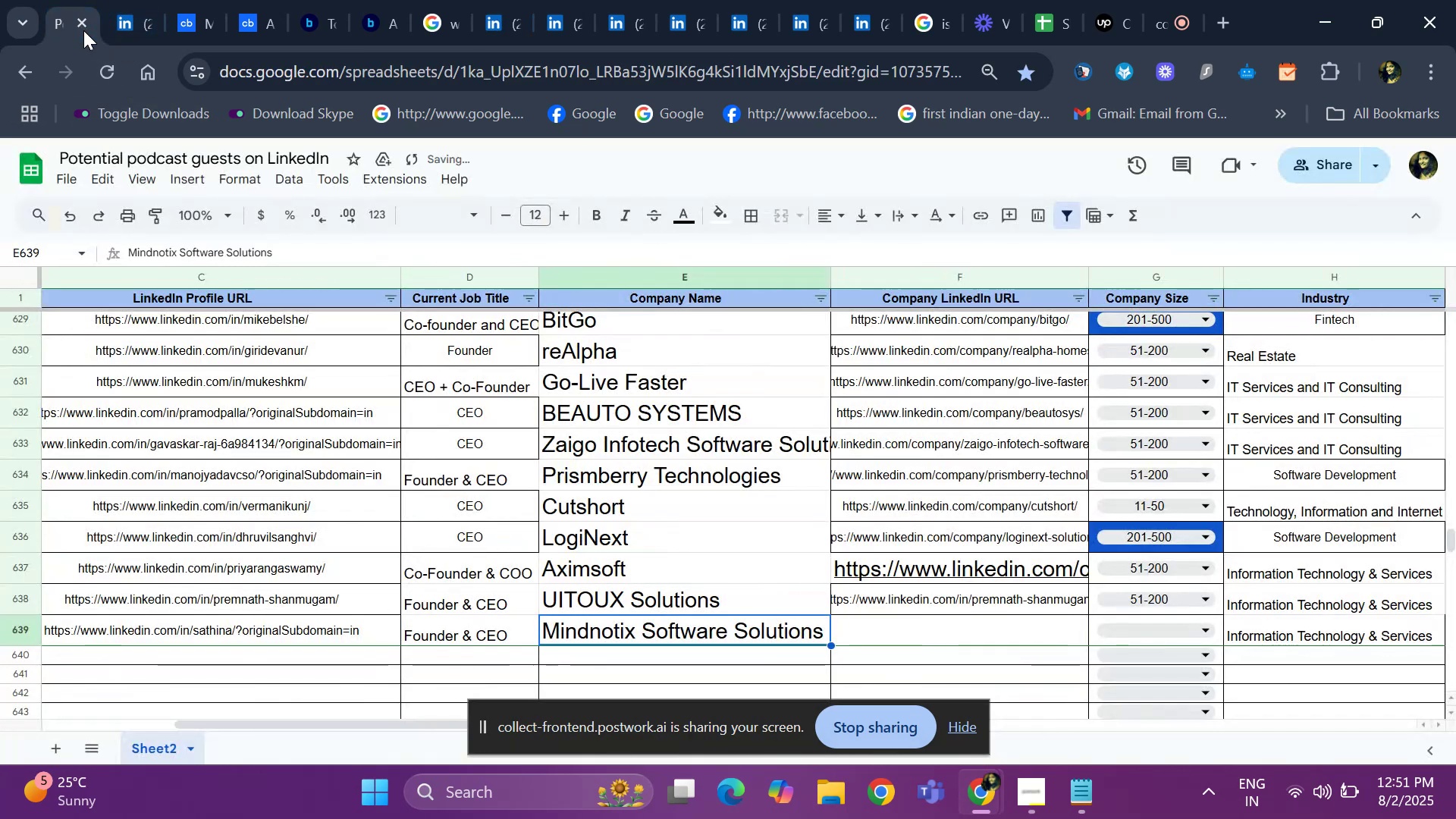 
key(ArrowRight)
 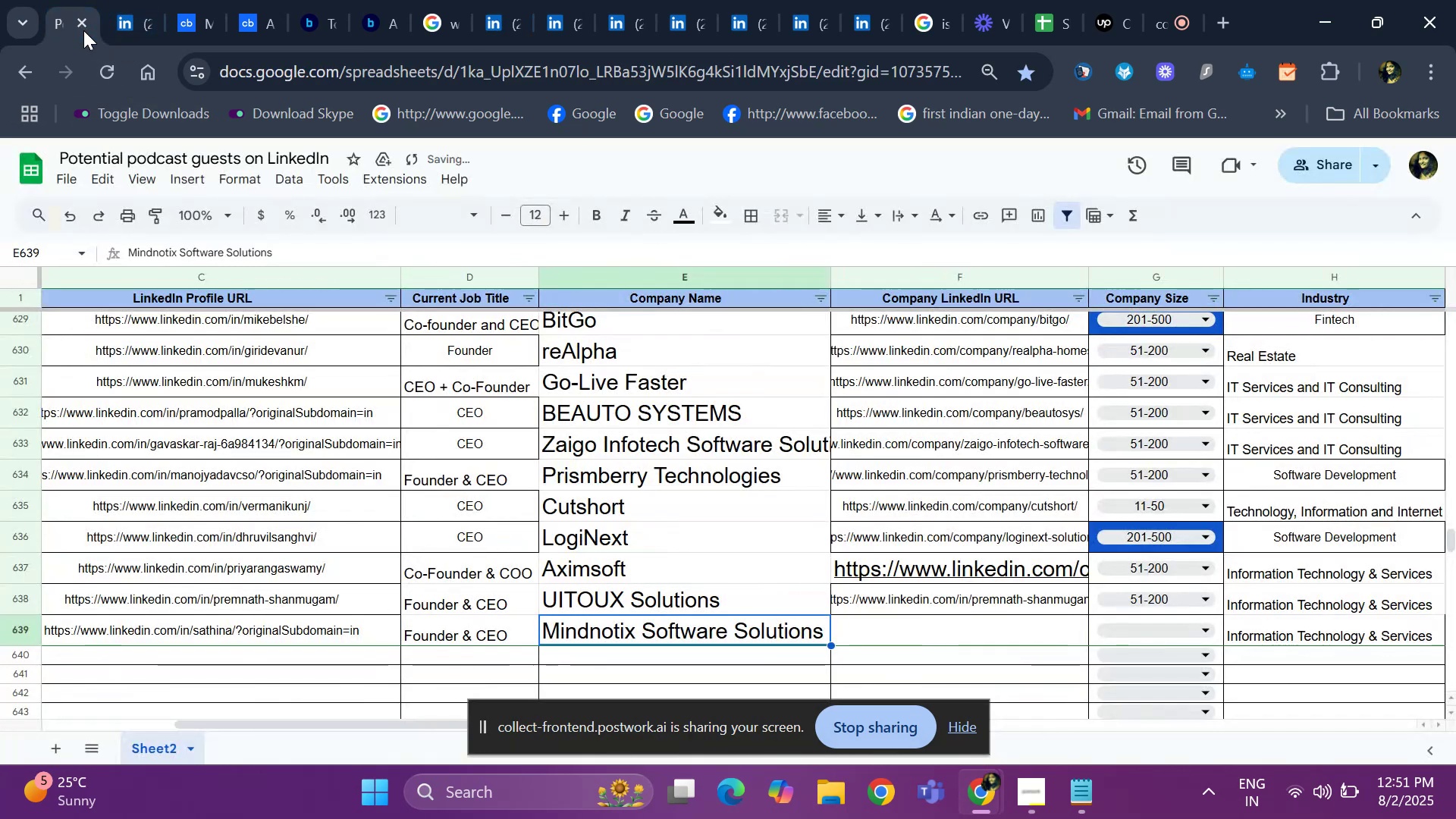 
key(ArrowRight)
 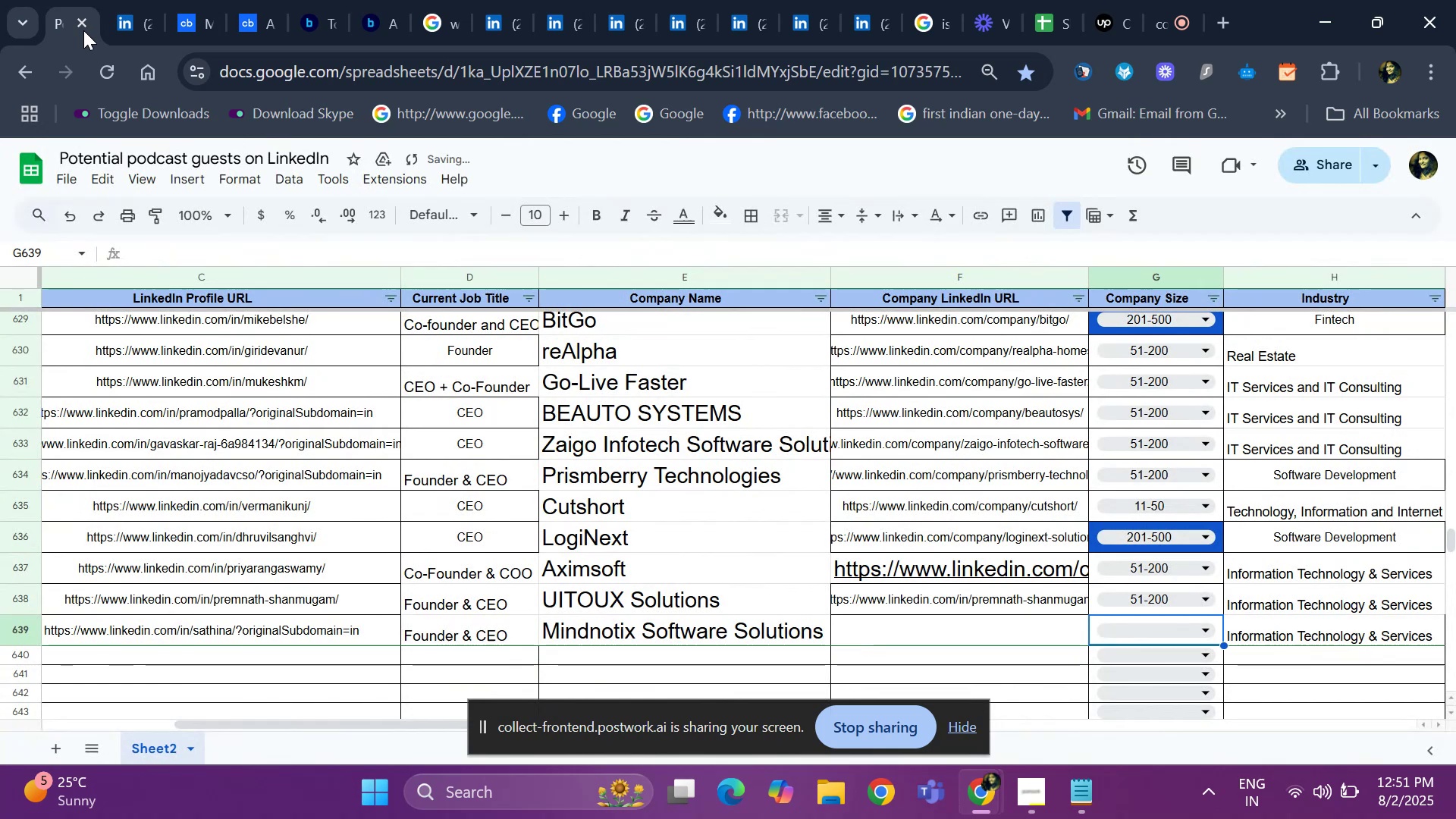 
key(ArrowLeft)
 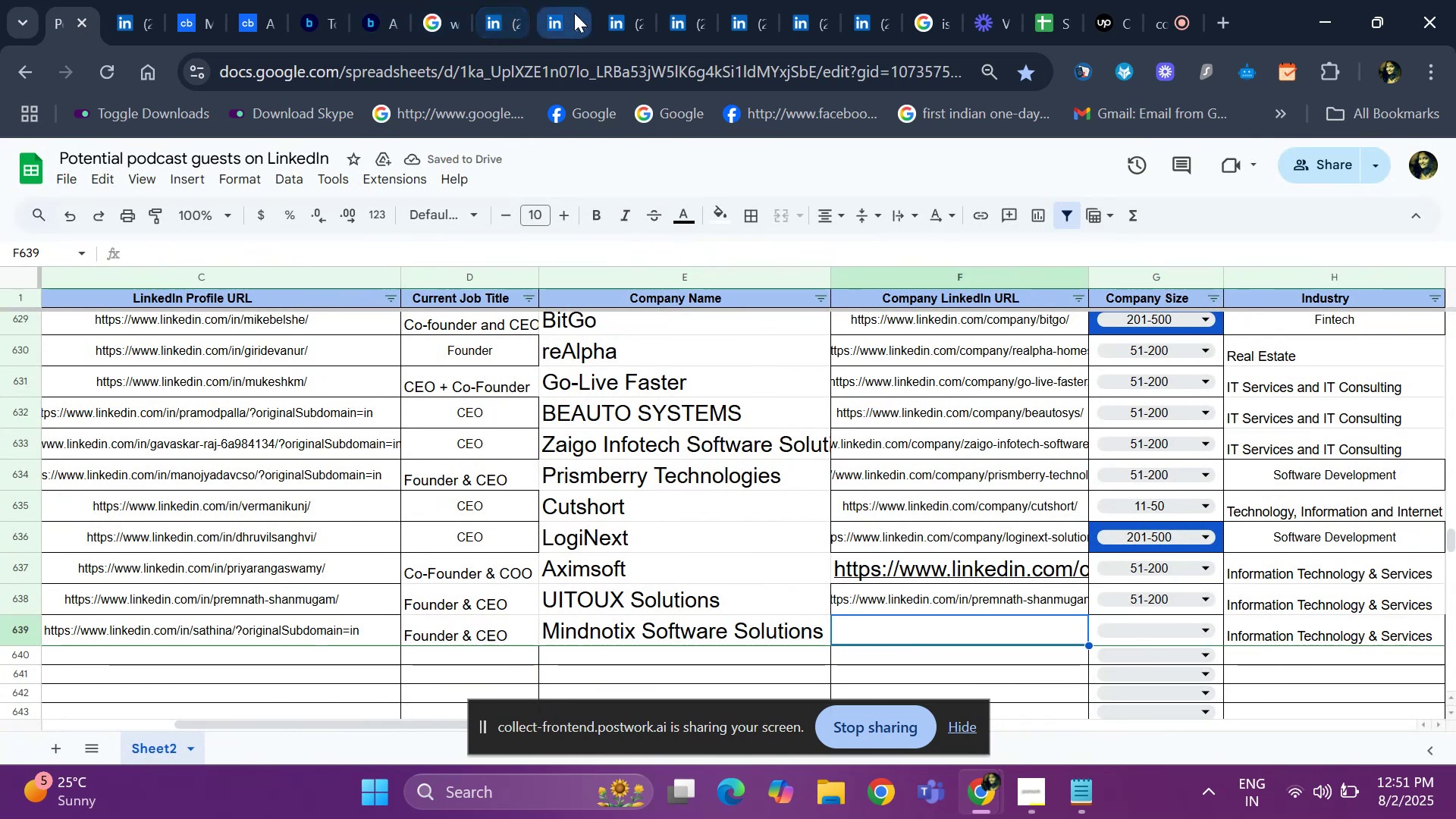 
left_click([618, 20])
 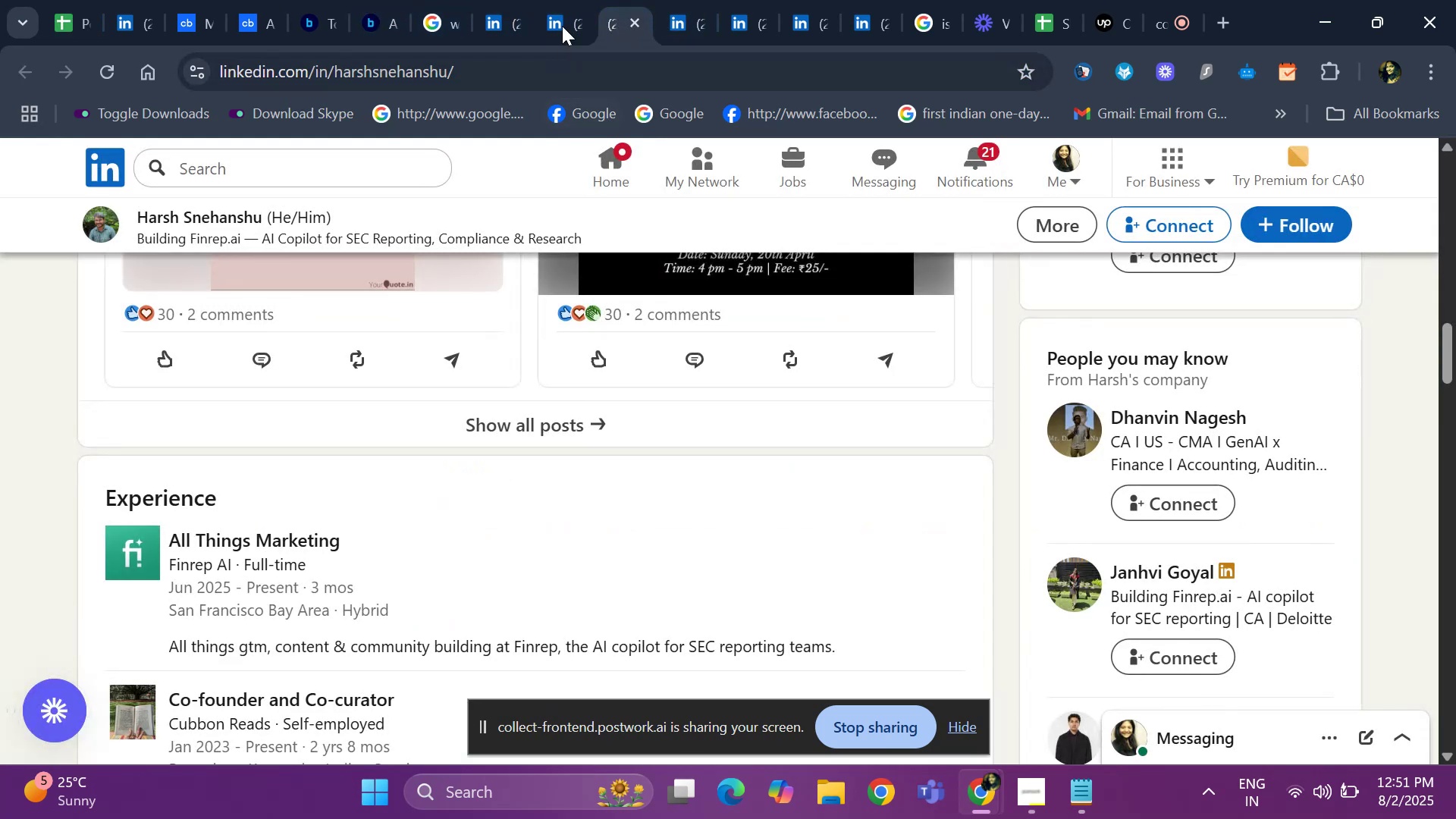 
left_click([568, 14])
 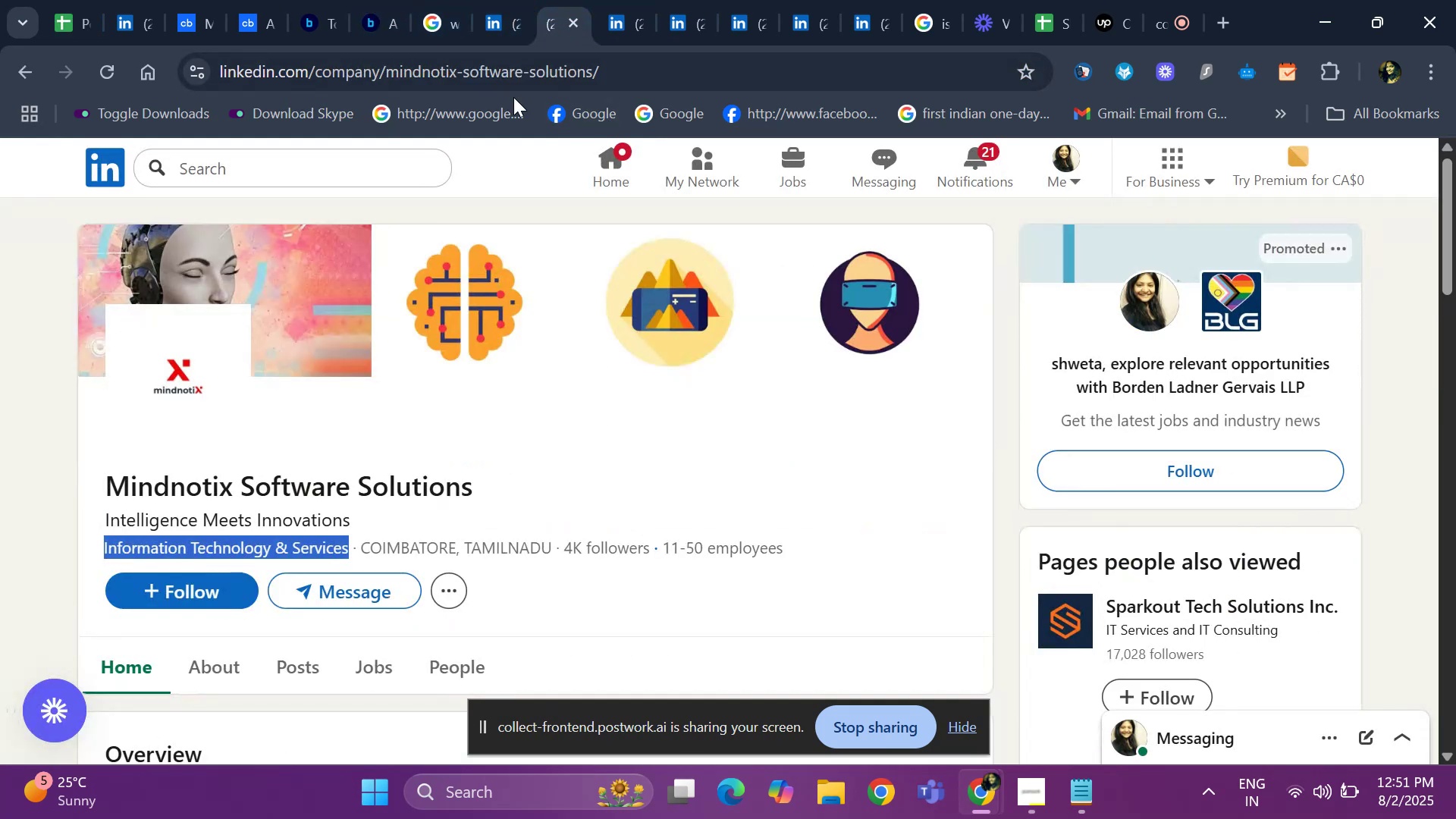 
scroll: coordinate [476, 249], scroll_direction: up, amount: 3.0
 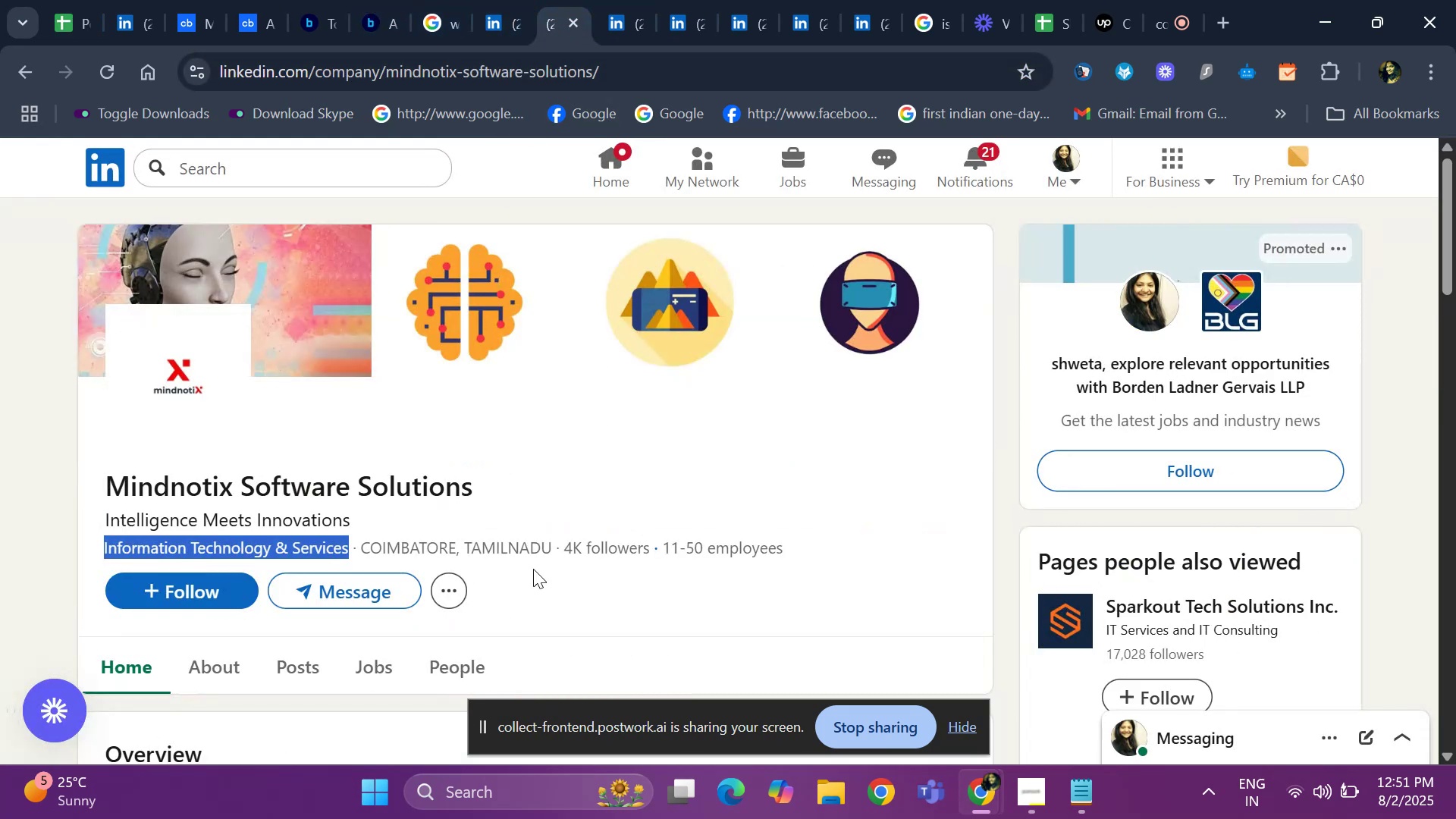 
left_click([589, 479])
 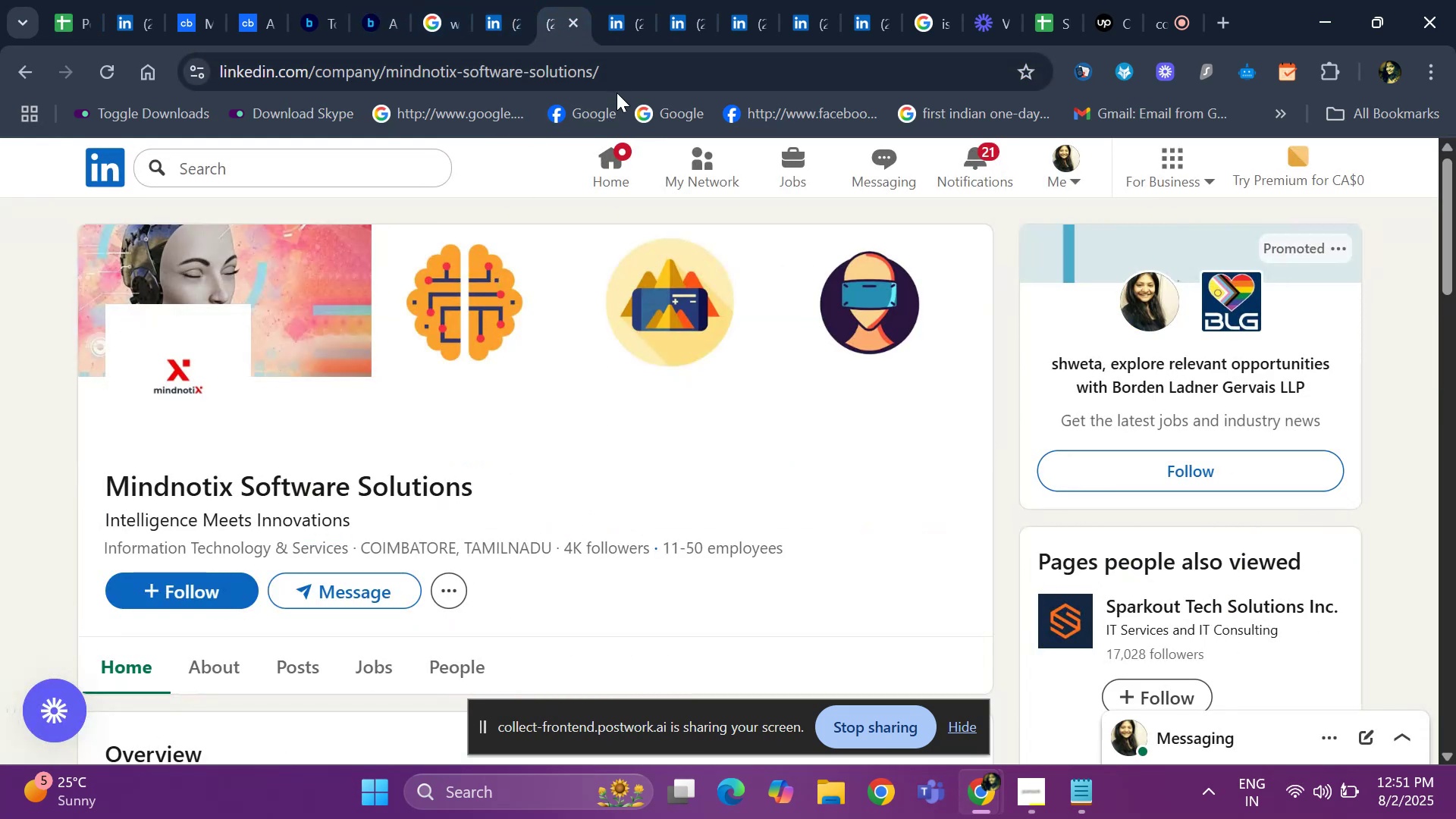 
left_click([622, 70])
 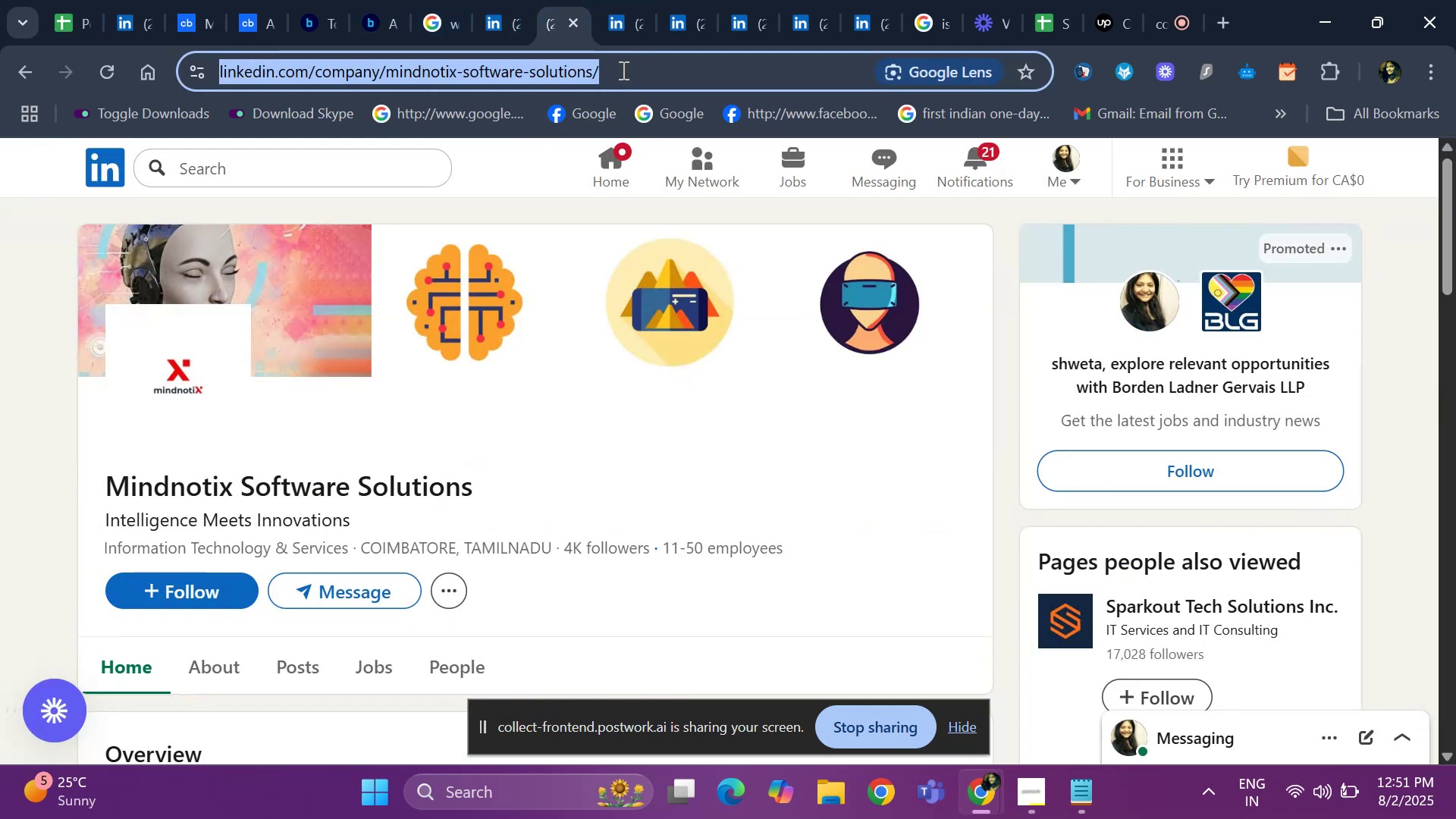 
key(Control+ControlLeft)
 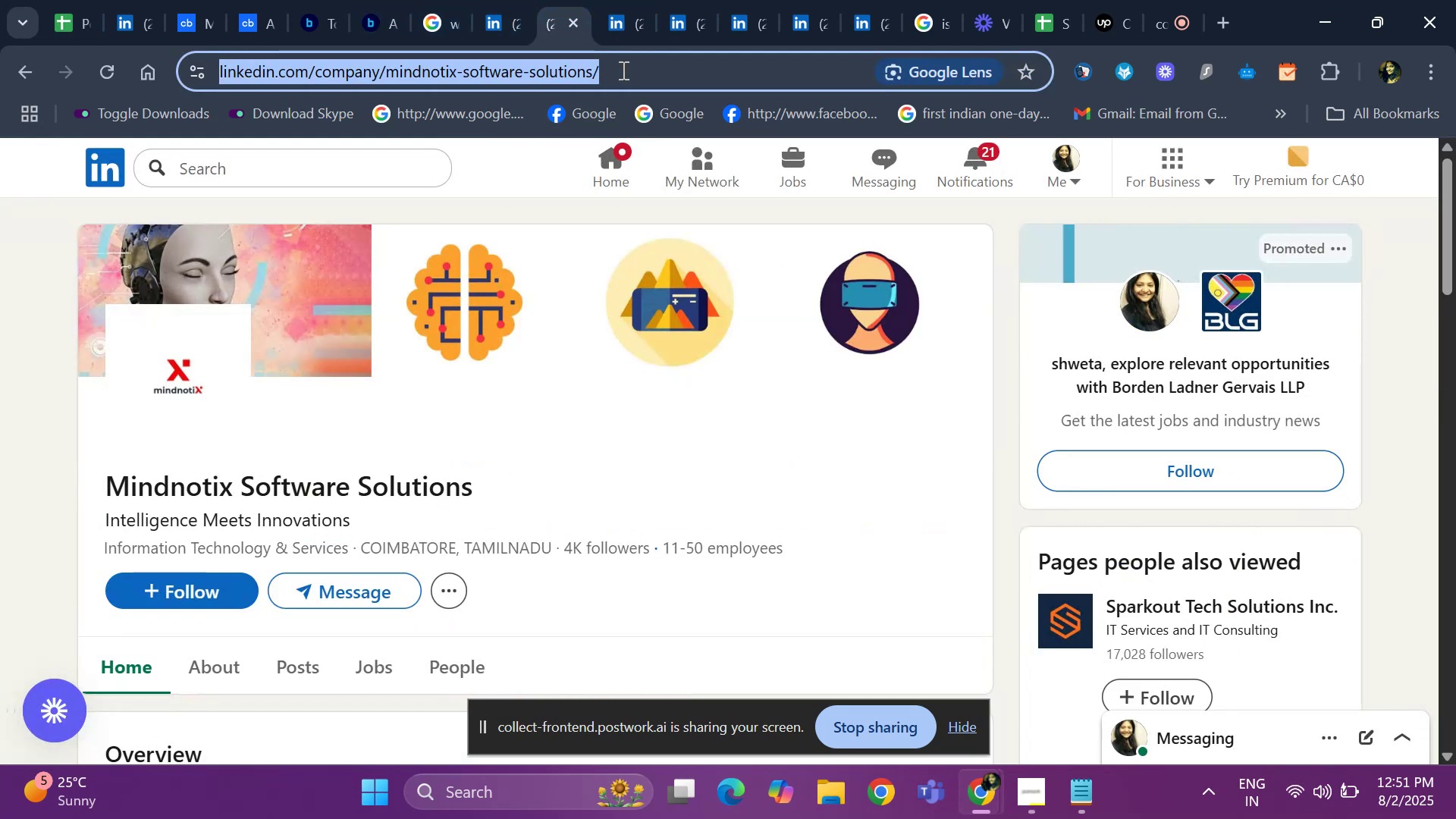 
key(Control+C)
 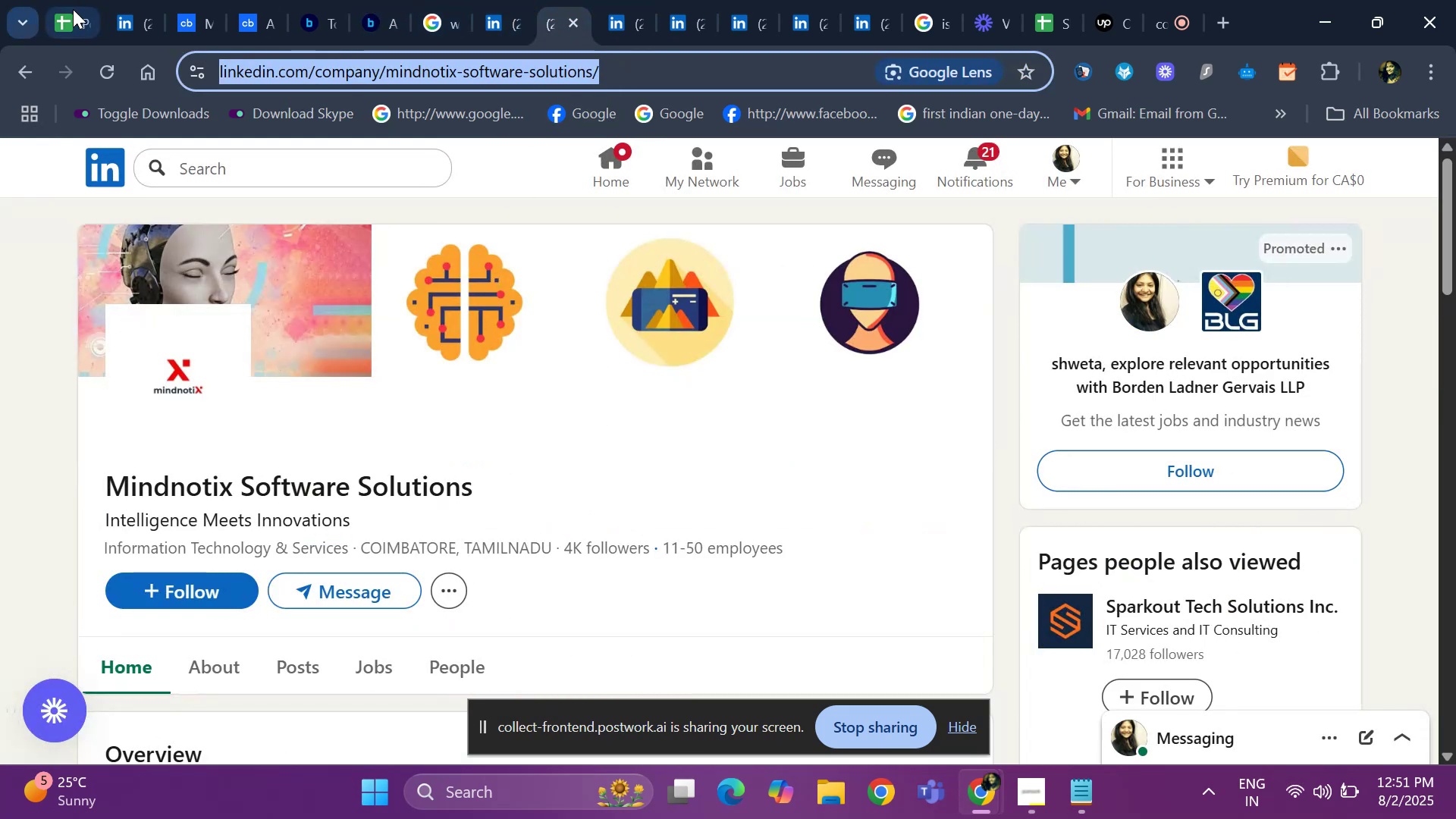 
left_click([74, 10])
 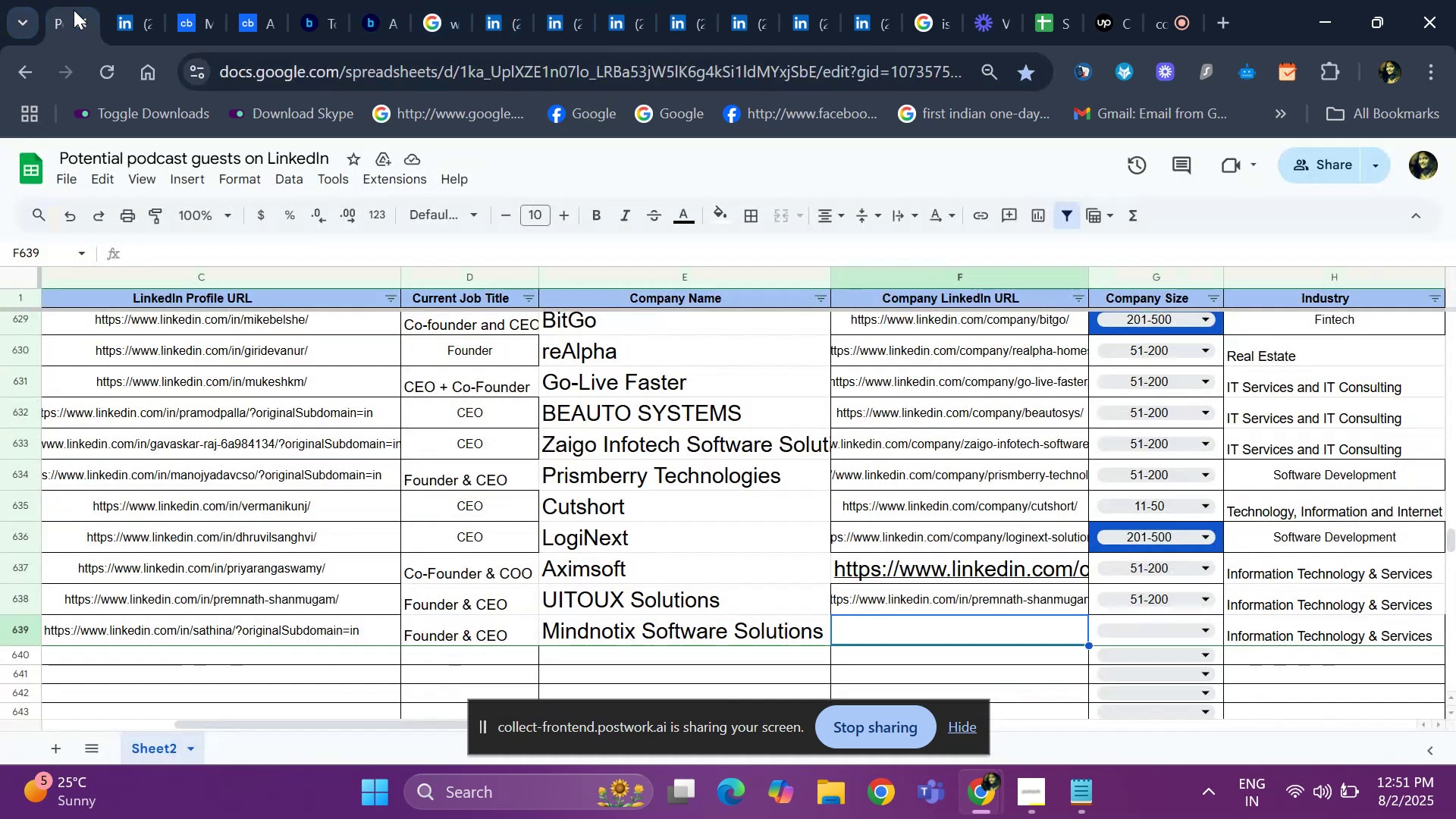 
key(Control+ControlLeft)
 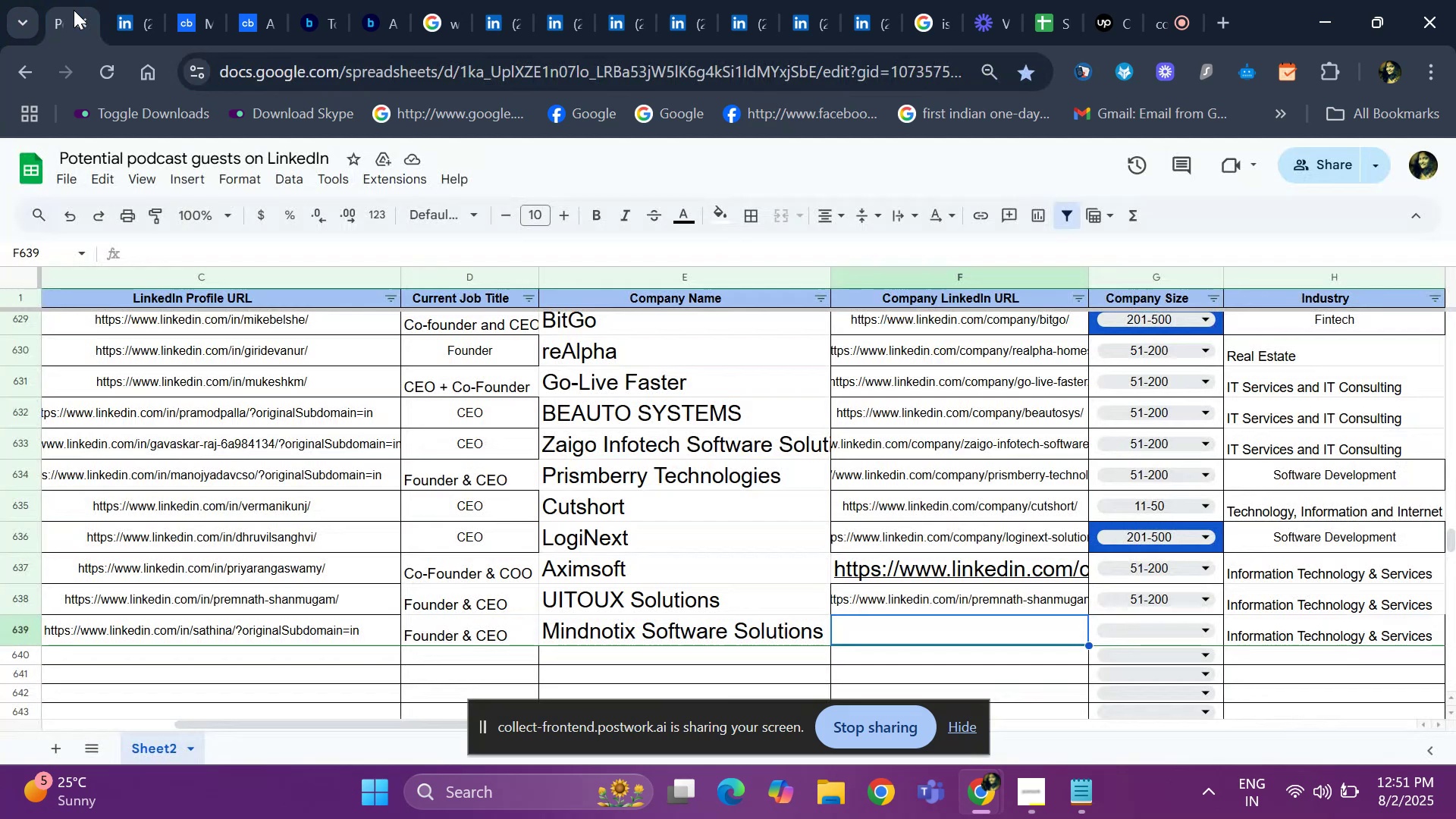 
key(Control+V)
 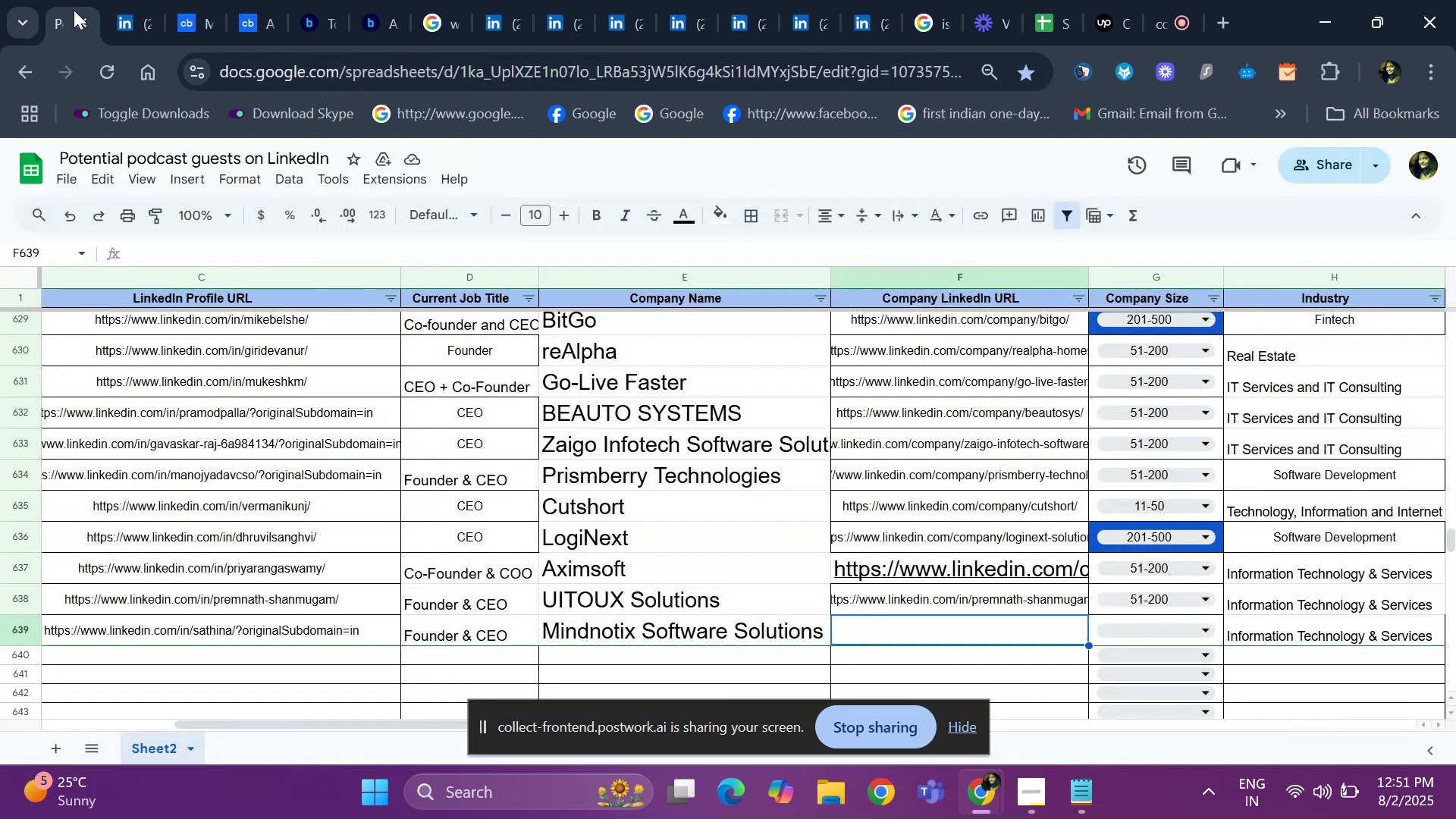 
key(ArrowRight)
 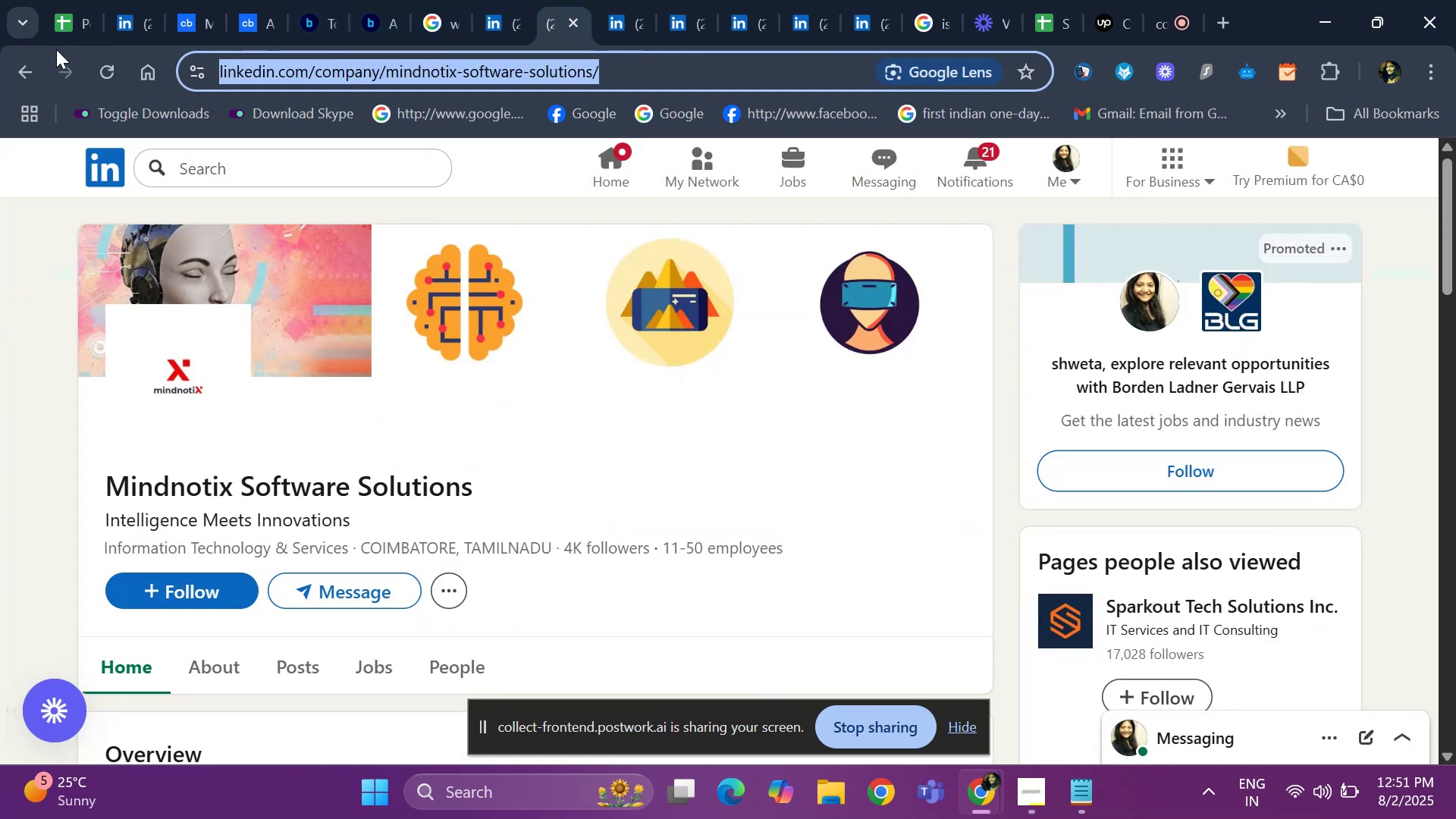 
left_click([52, 23])
 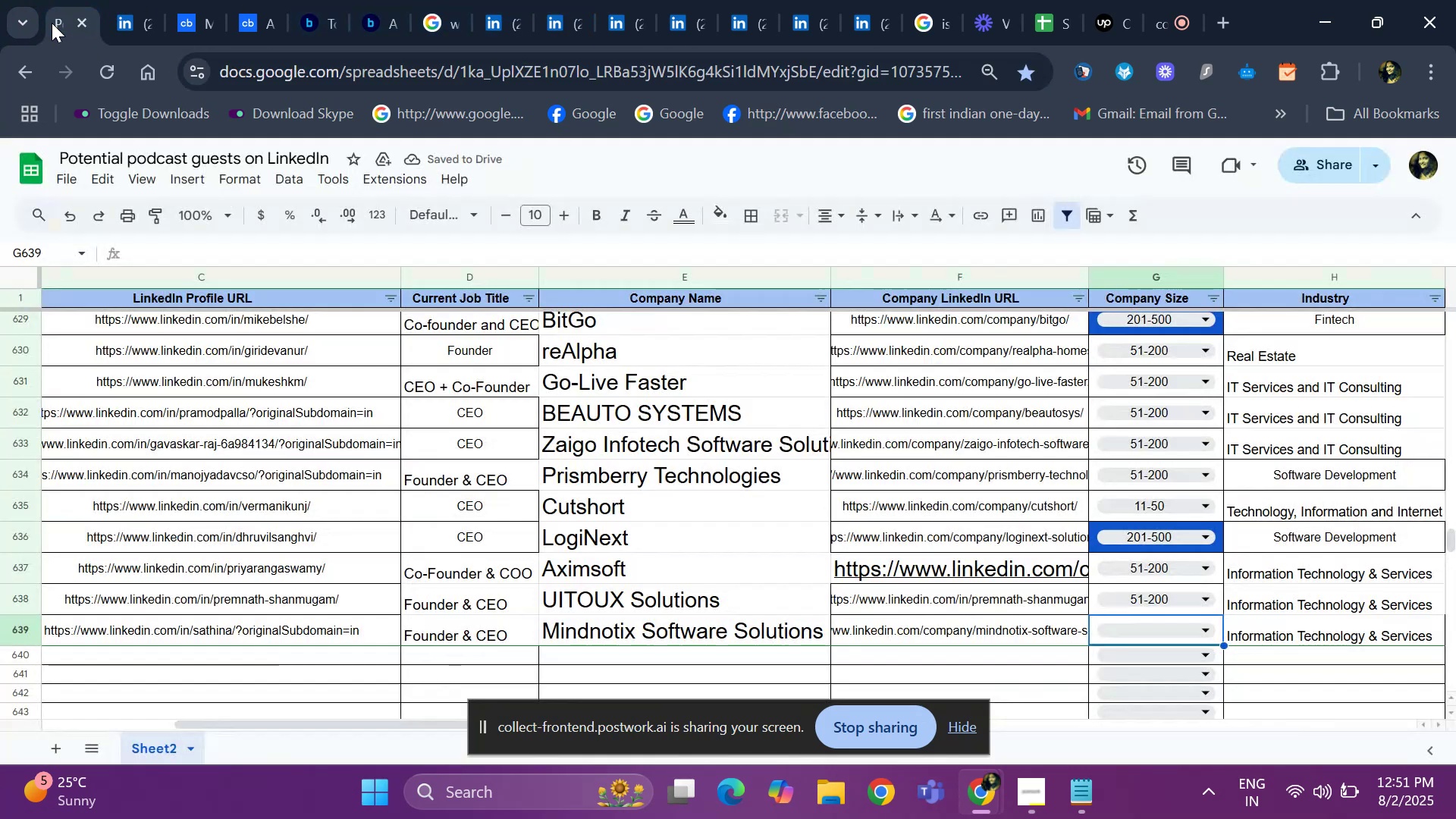 
key(Enter)
 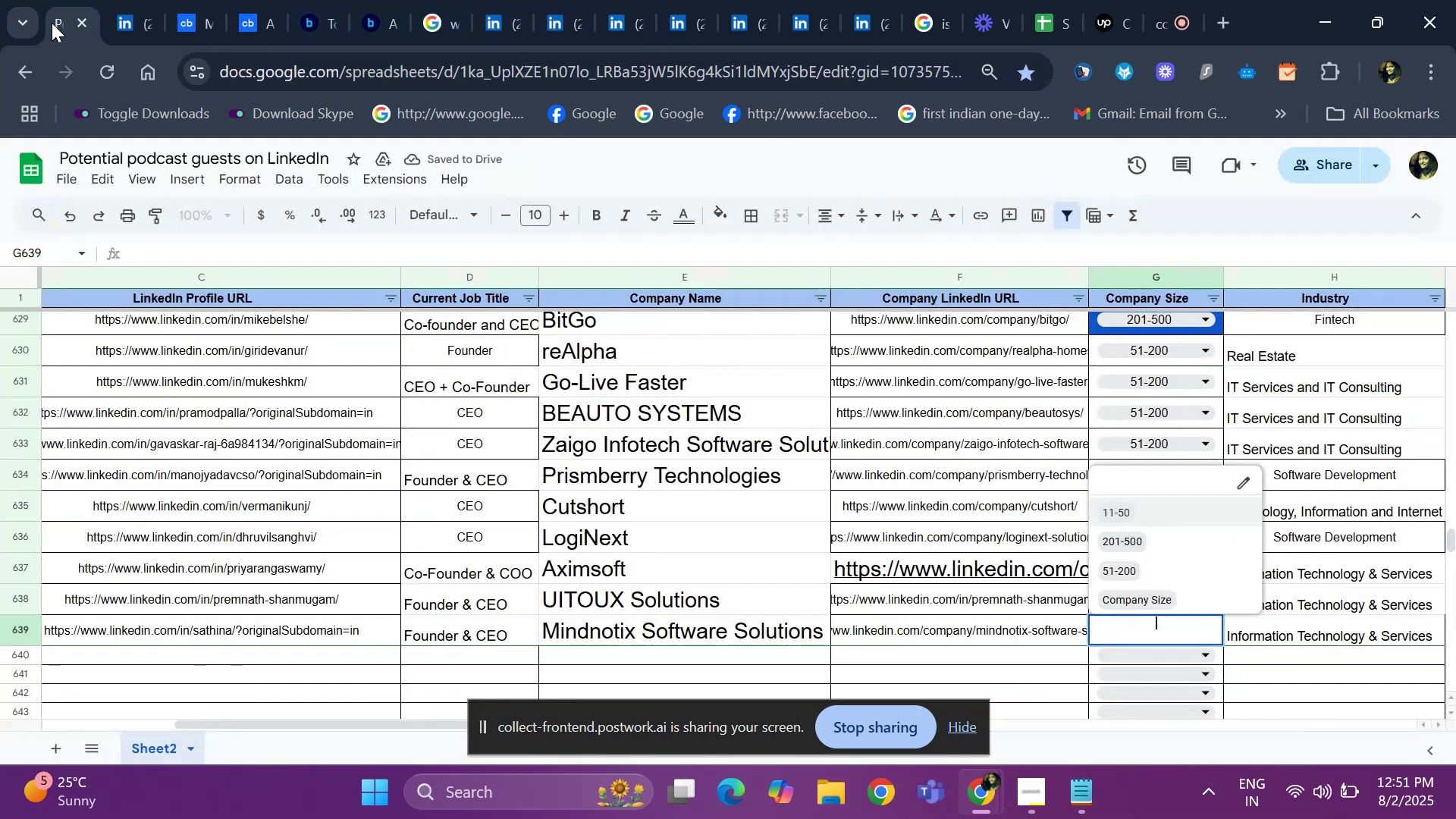 
key(ArrowDown)
 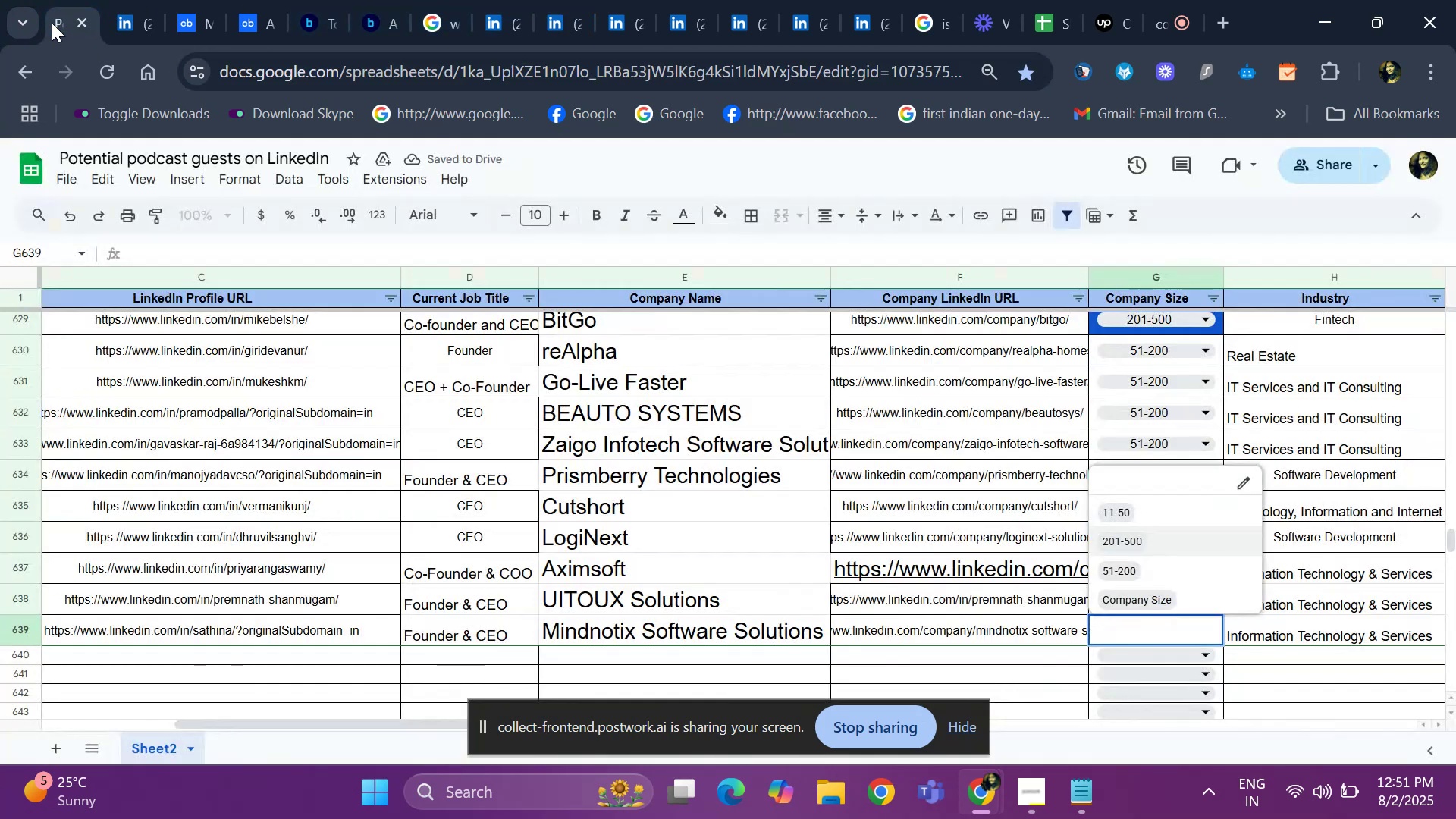 
key(ArrowUp)
 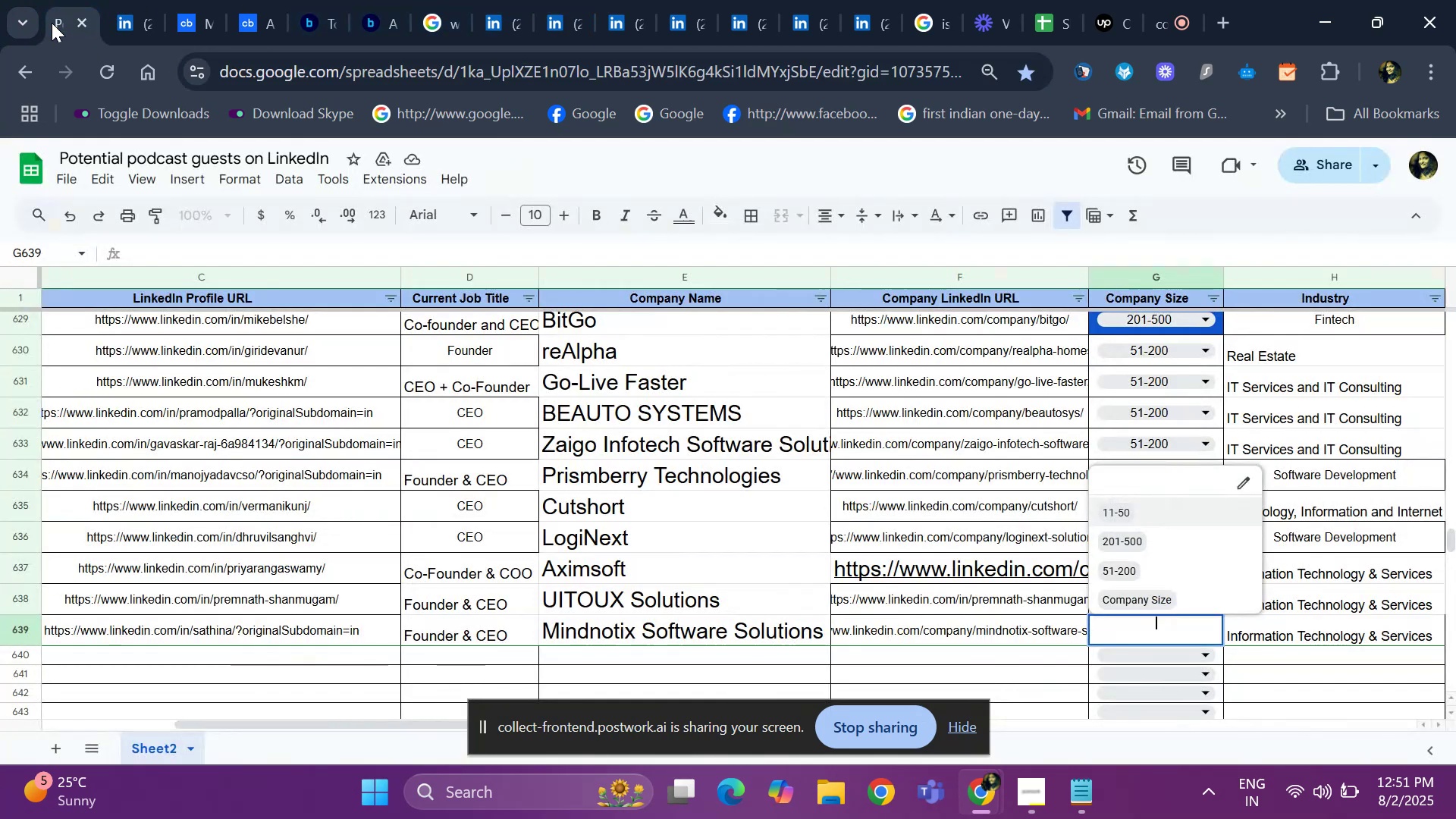 
key(Enter)
 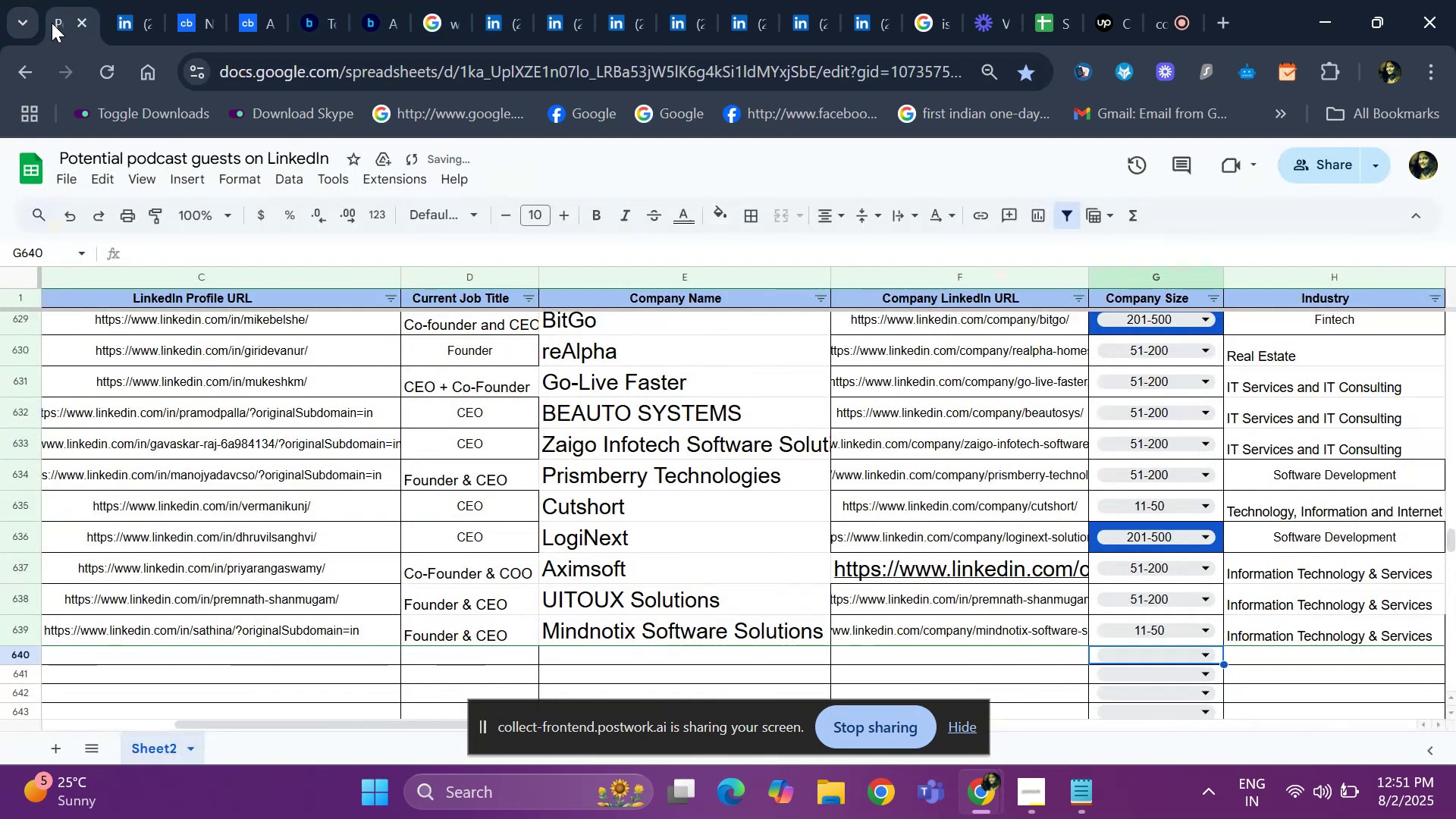 
key(ArrowUp)
 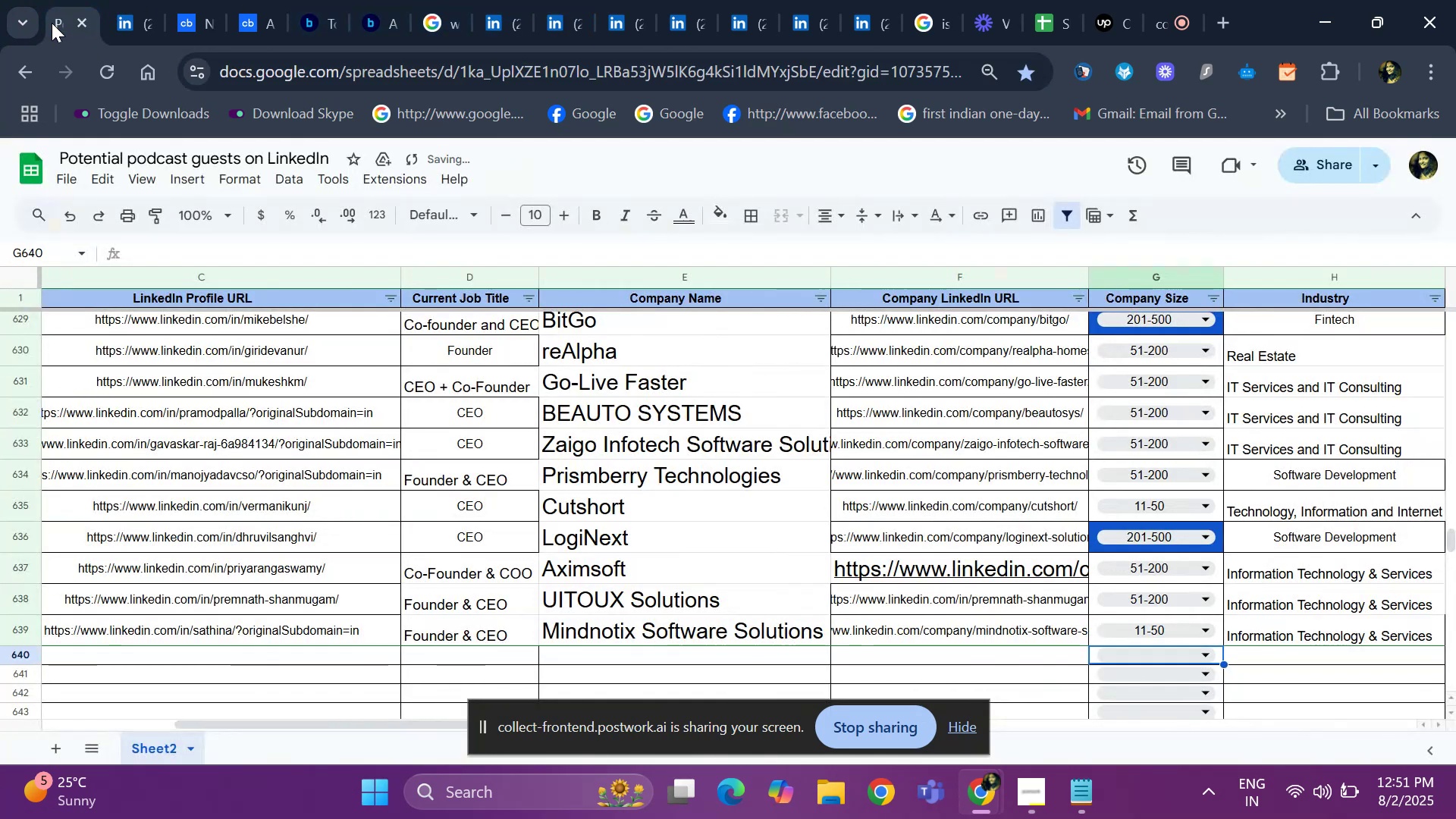 
key(ArrowRight)
 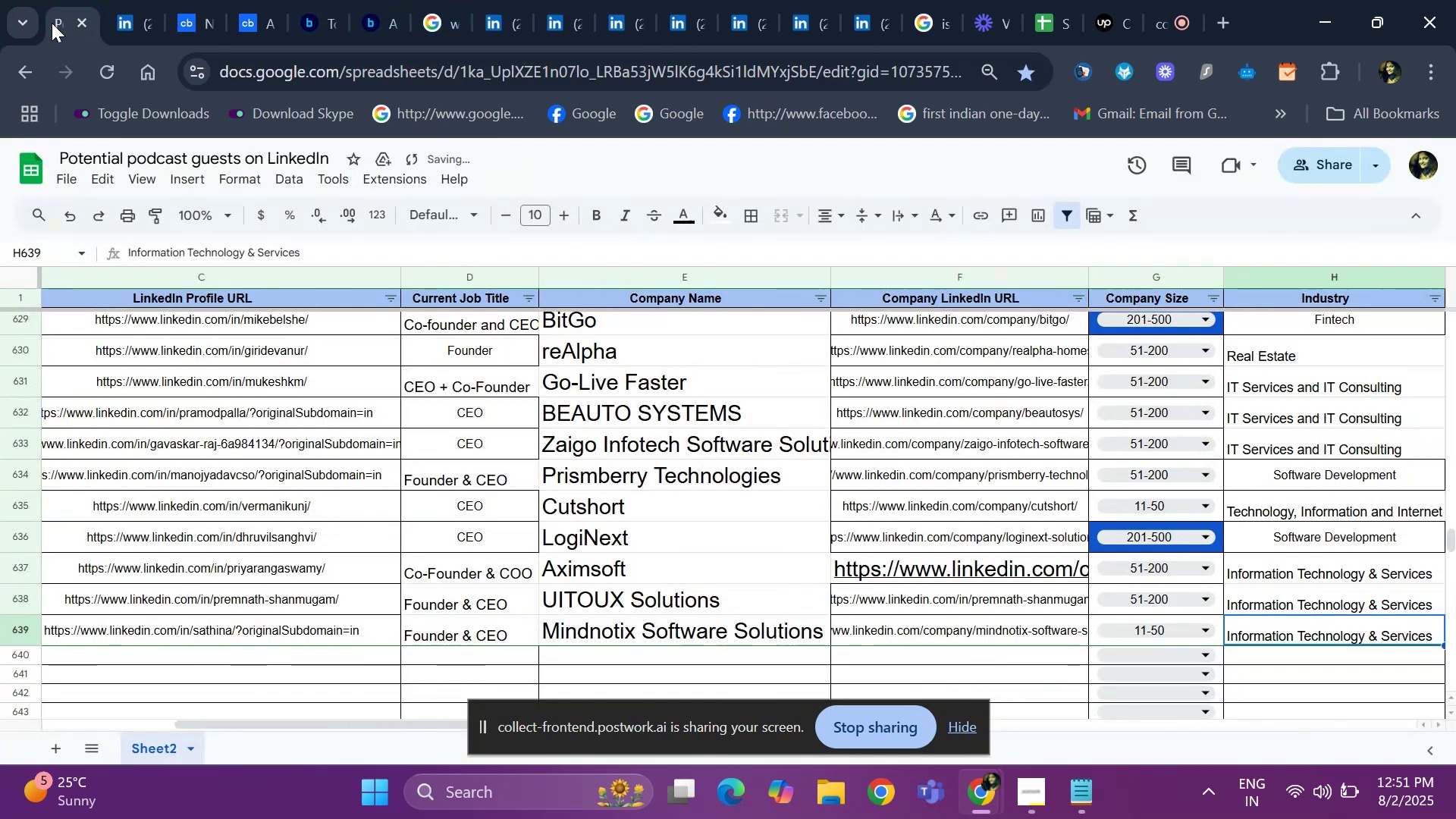 
key(ArrowRight)
 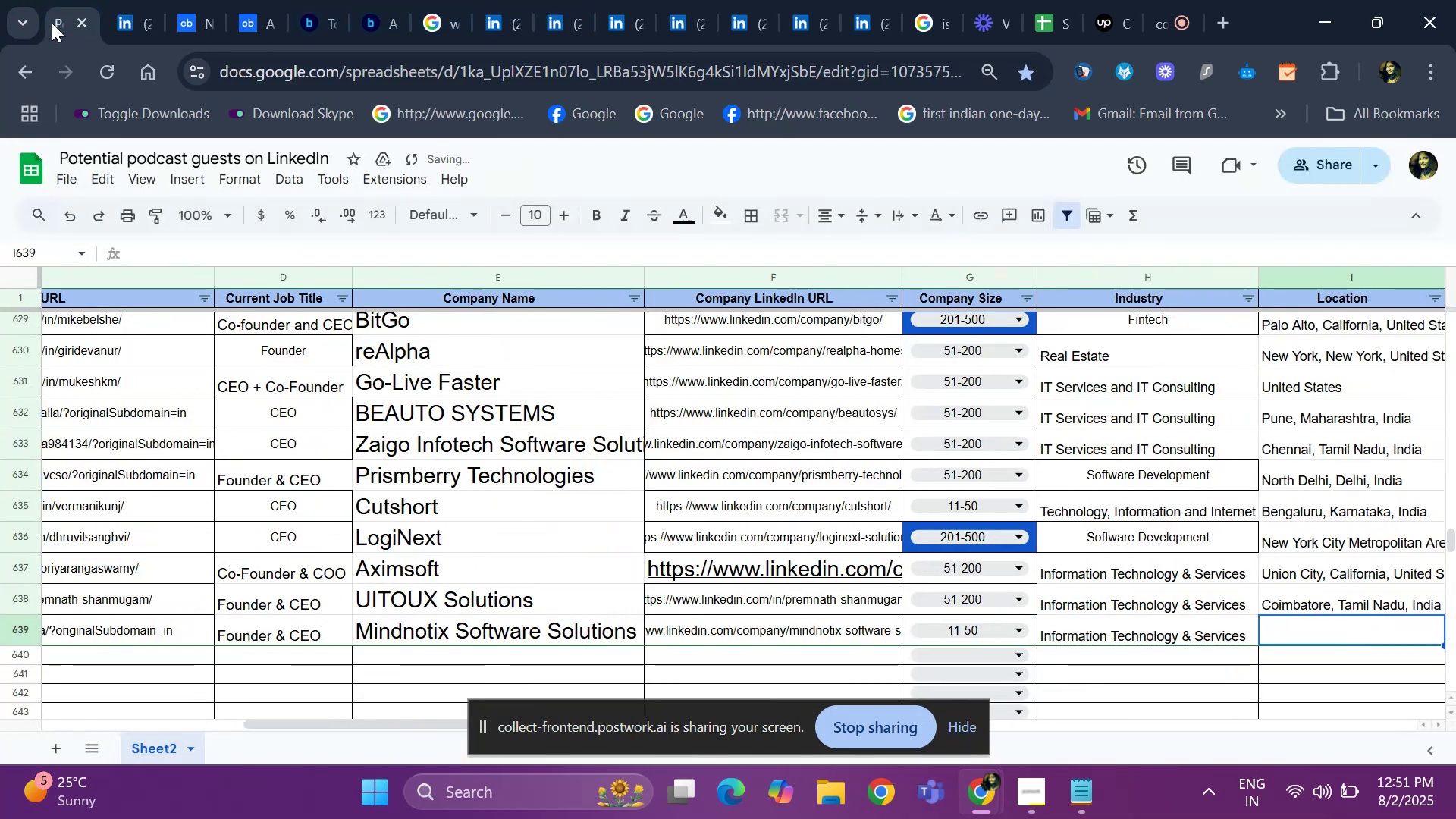 
key(ArrowLeft)
 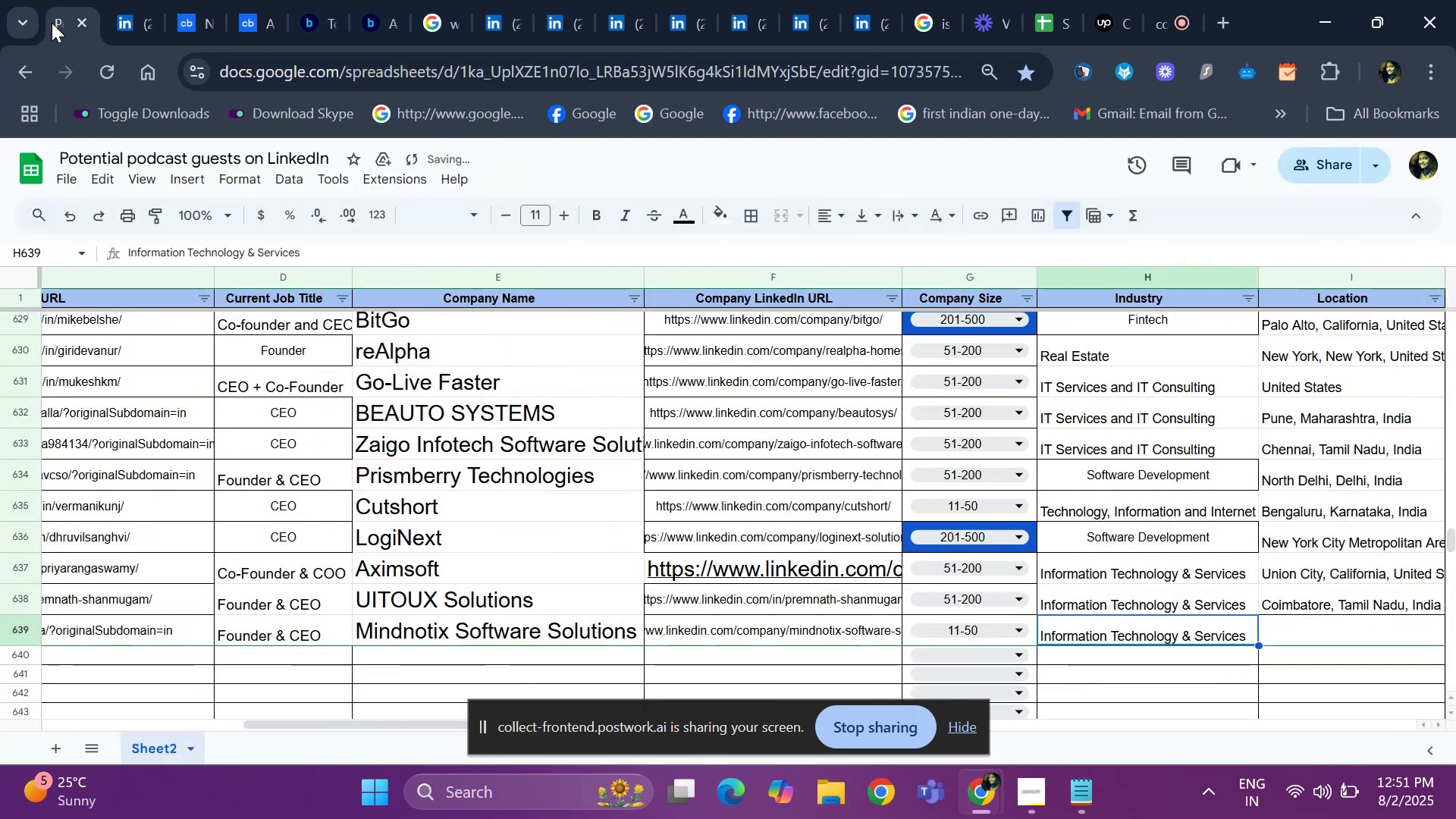 
key(ArrowRight)
 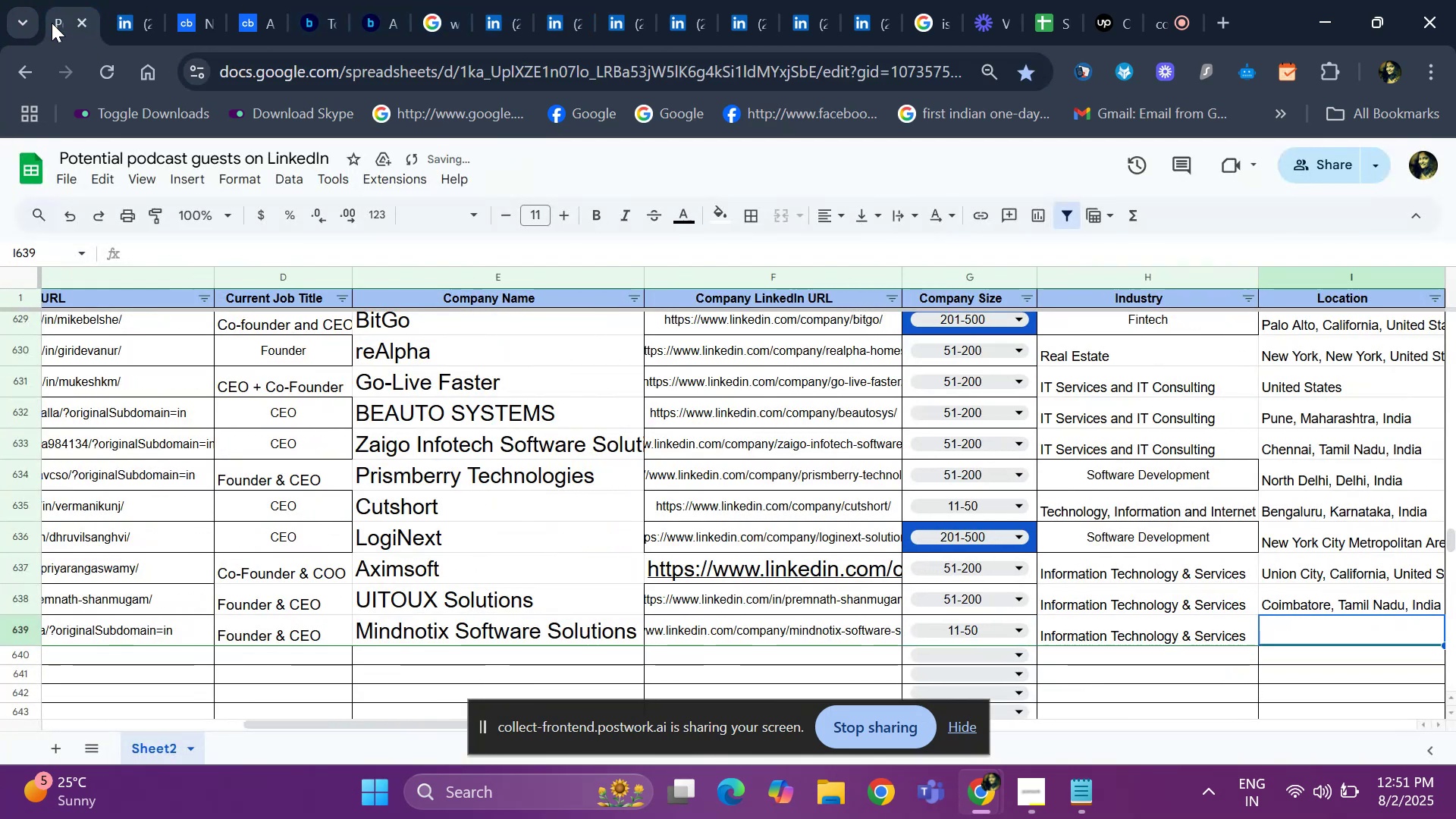 
key(ArrowRight)
 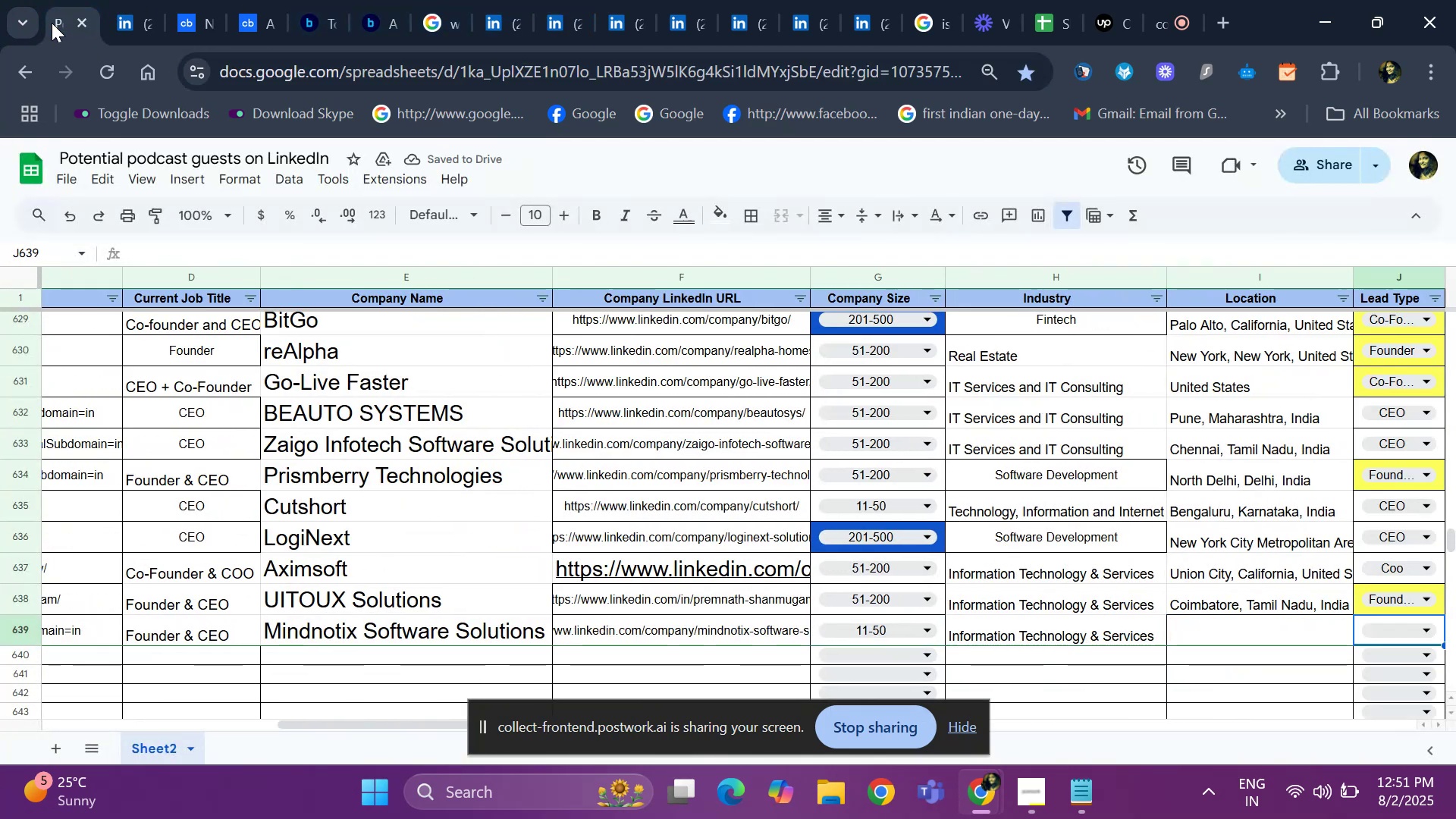 
key(ArrowLeft)
 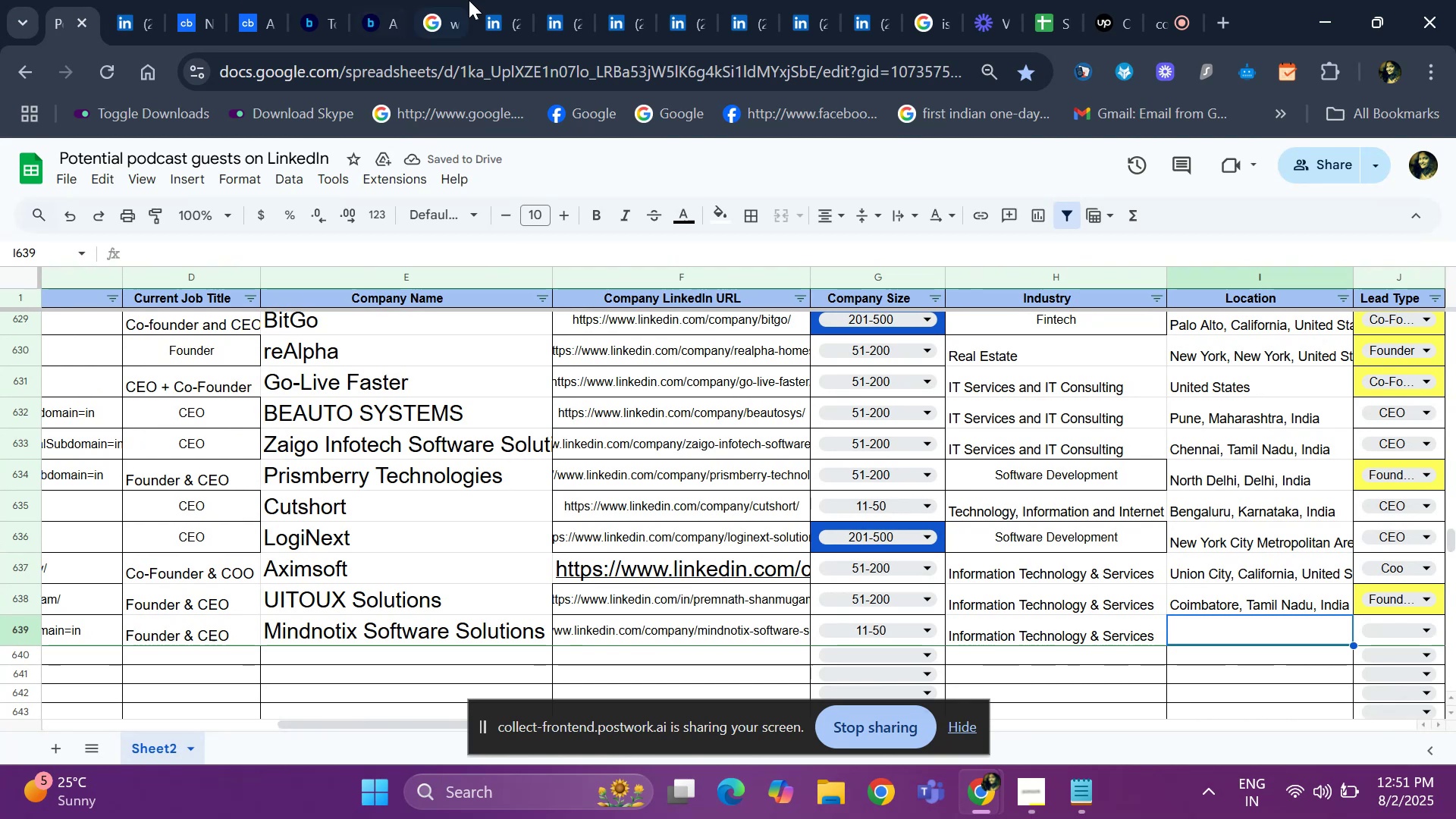 
left_click([507, 0])
 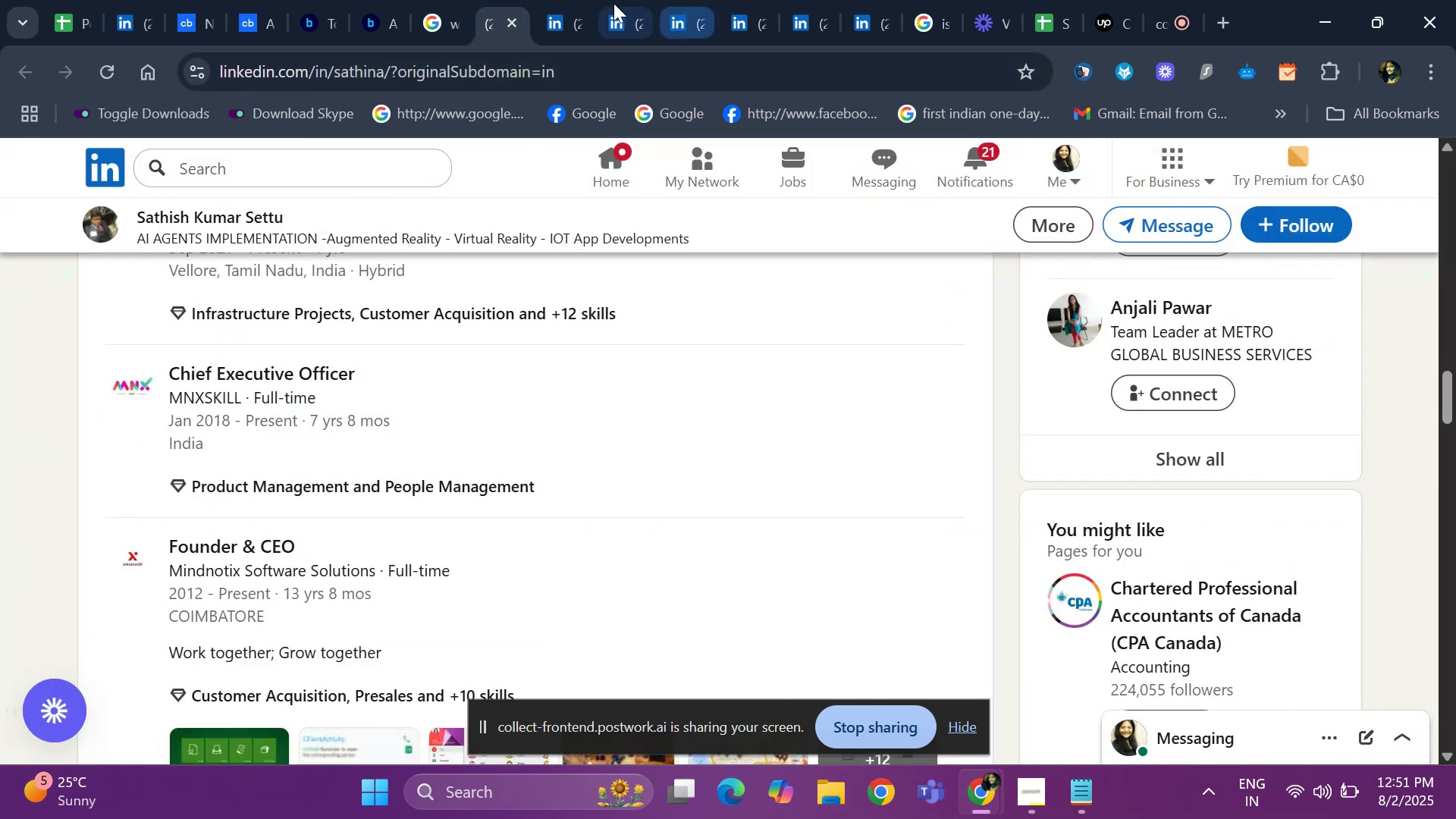 
left_click([557, 22])
 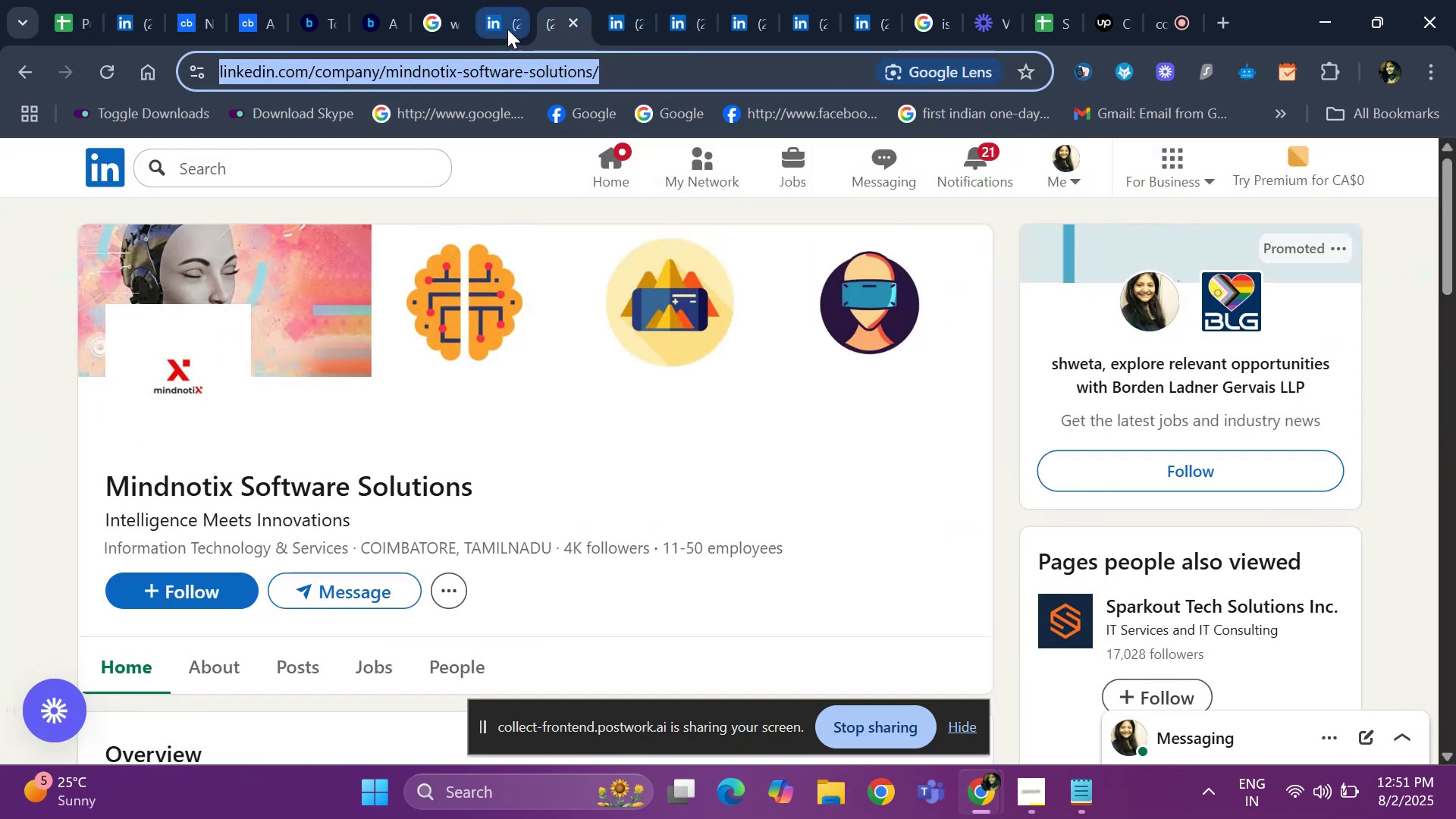 
left_click([496, 24])
 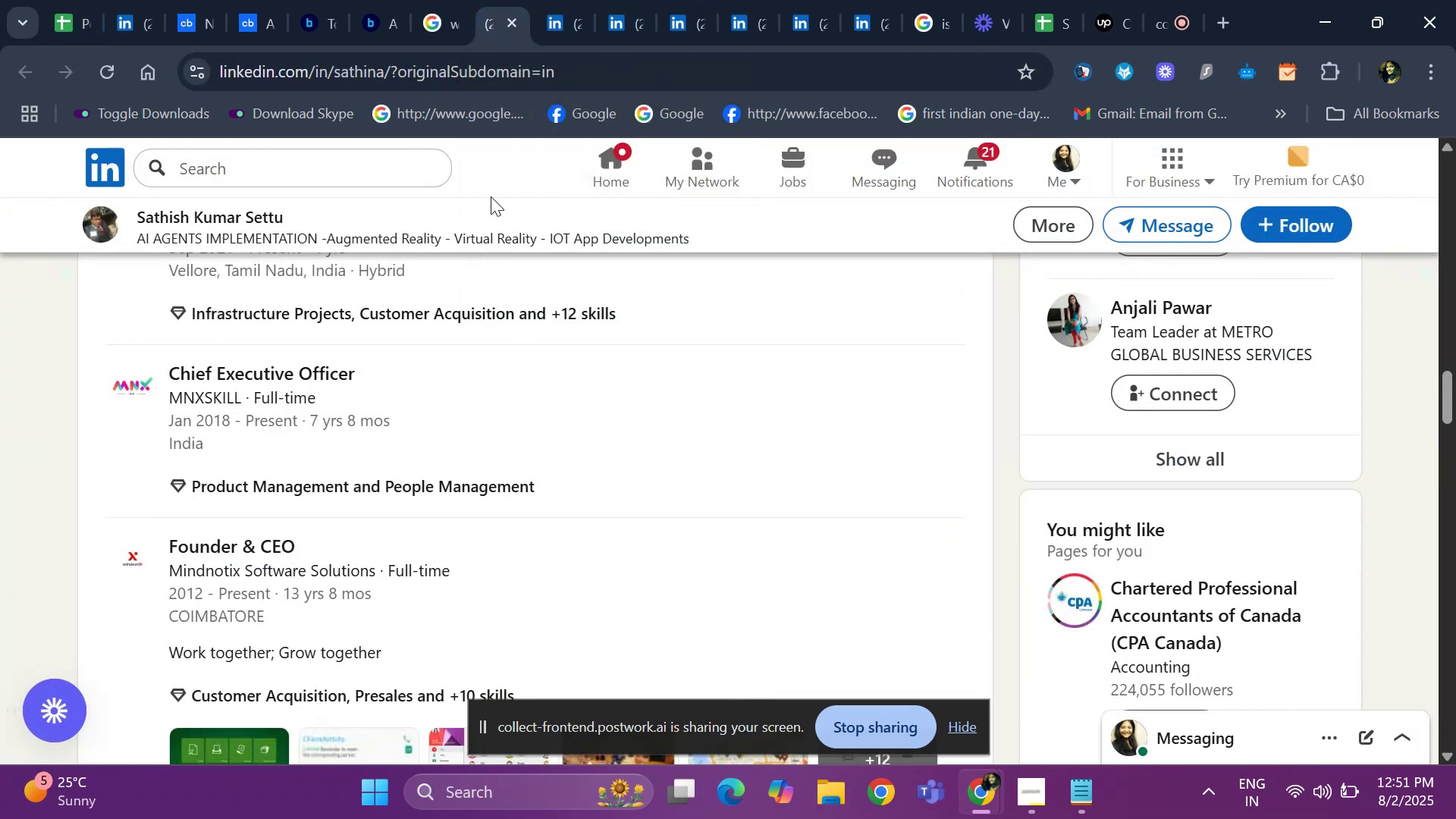 
scroll: coordinate [217, 516], scroll_direction: up, amount: 23.0
 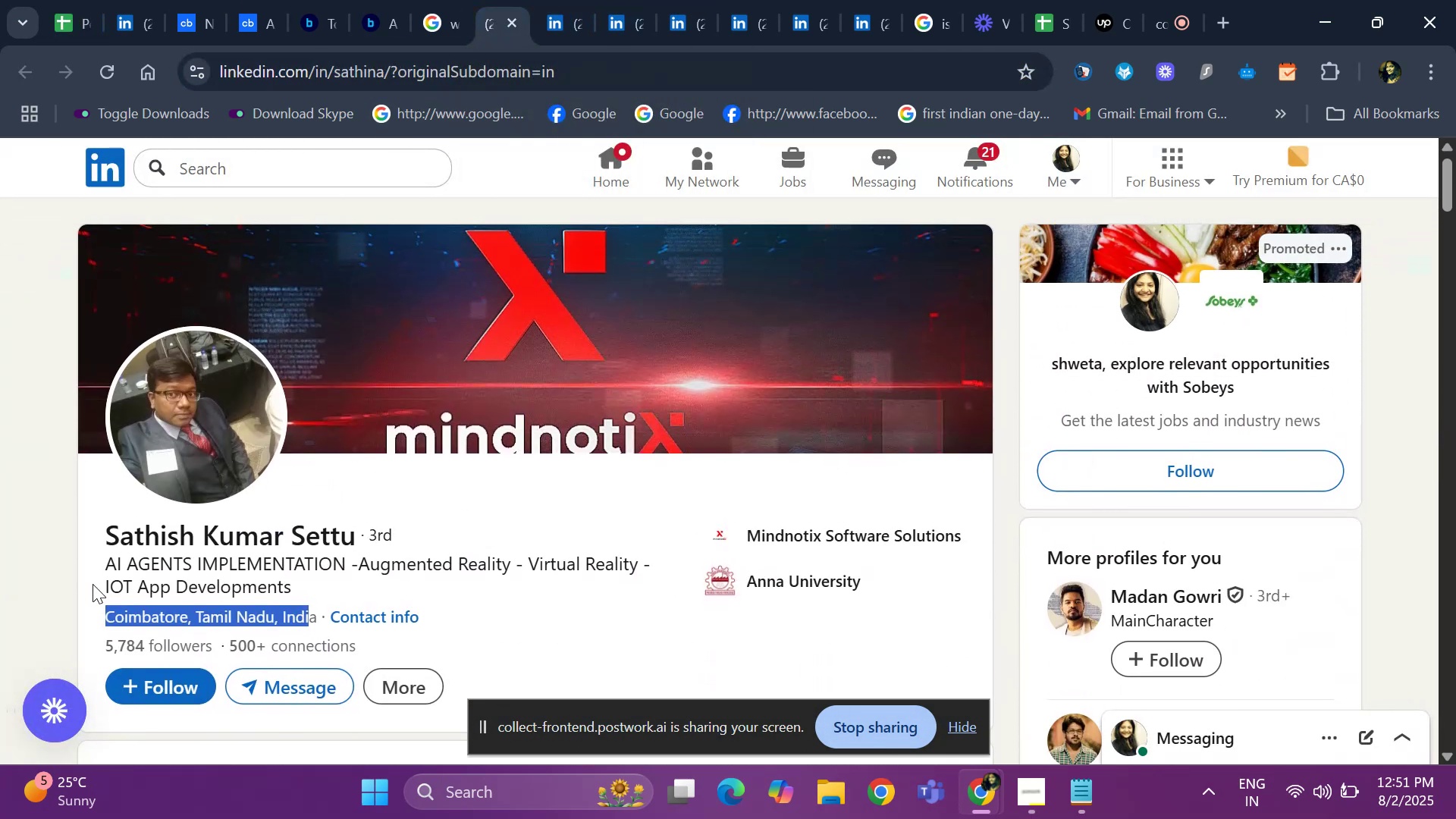 
key(Control+ControlLeft)
 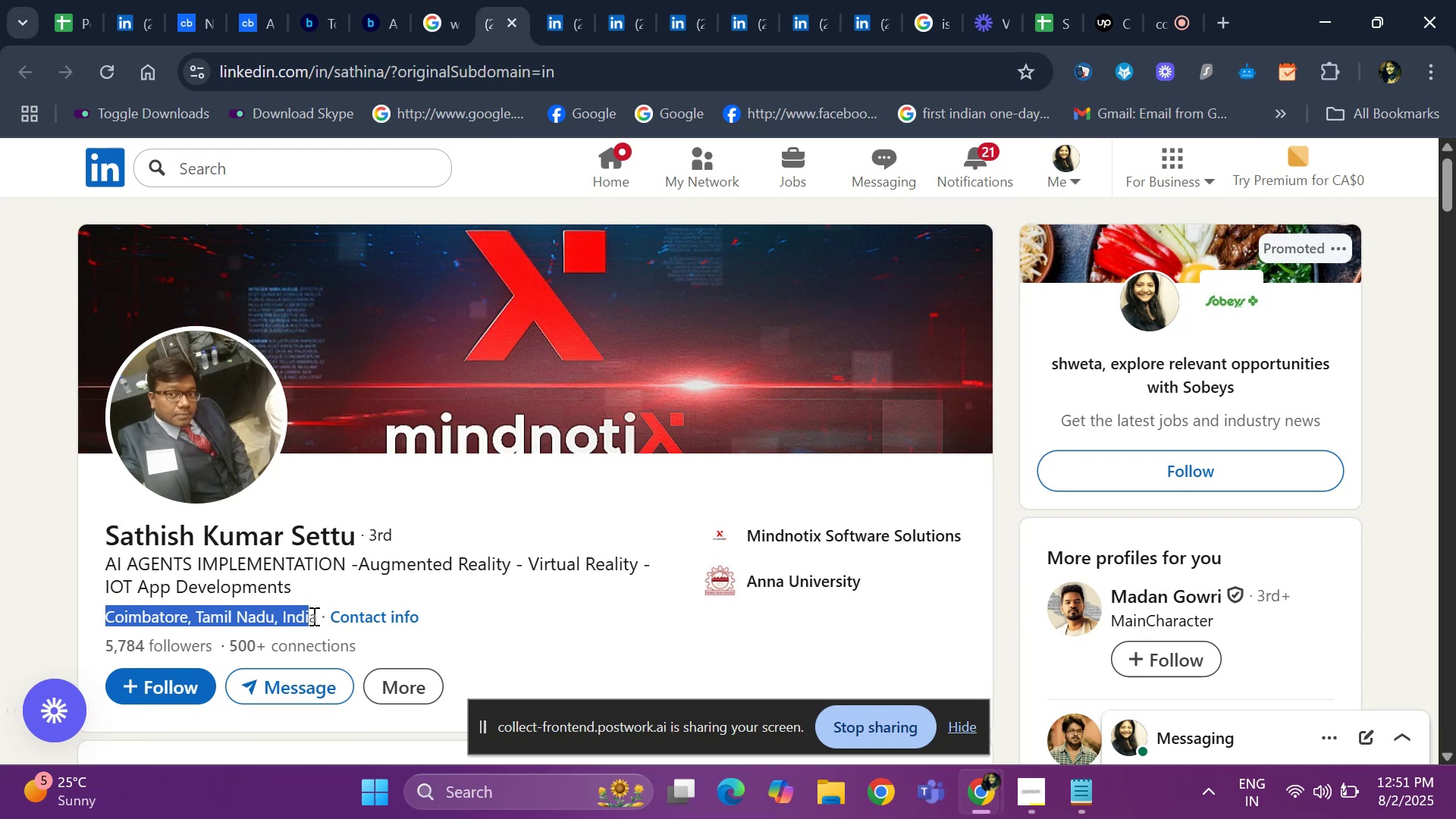 
left_click_drag(start_coordinate=[322, 614], to_coordinate=[104, 610])
 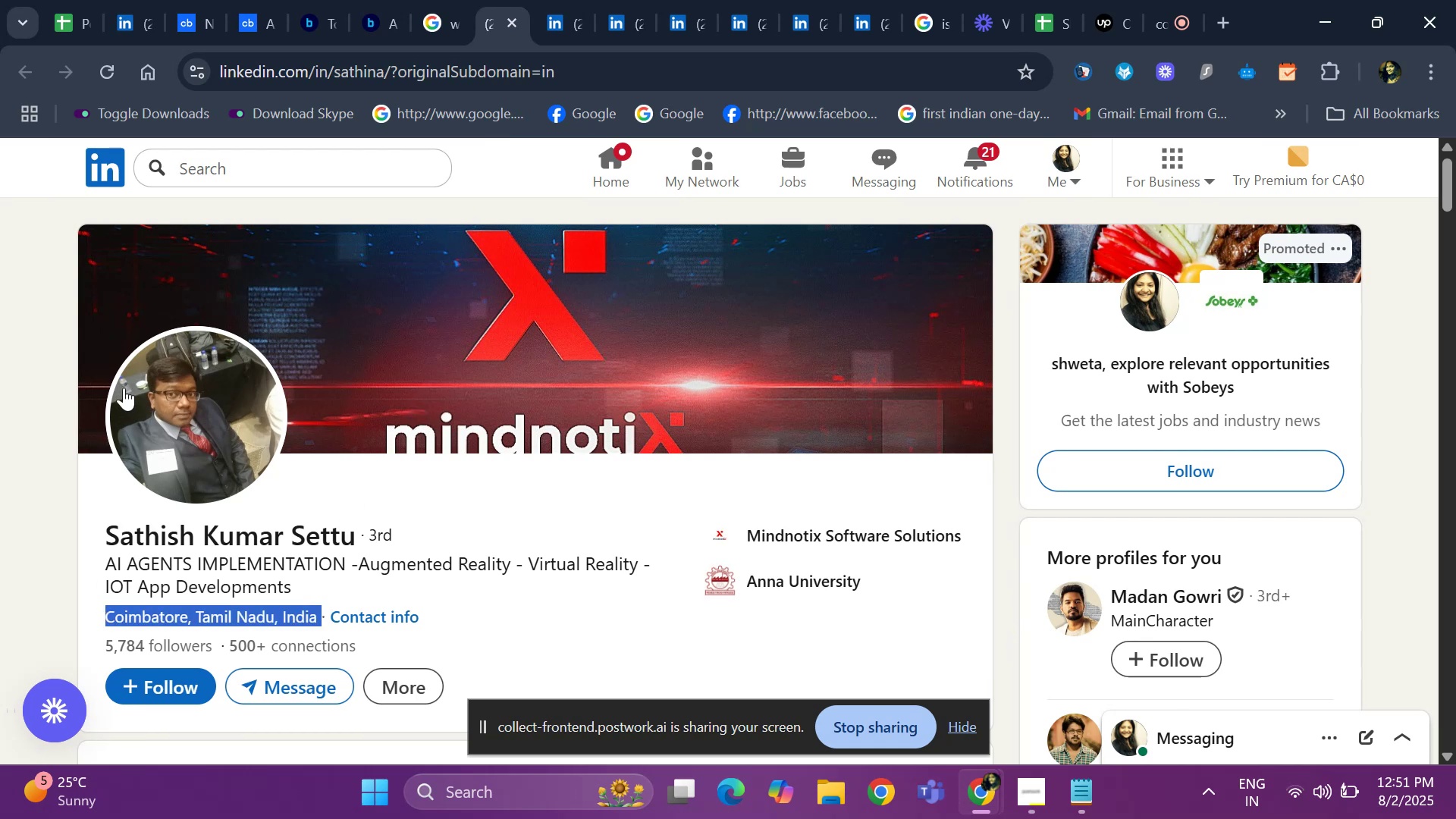 
key(Control+ControlLeft)
 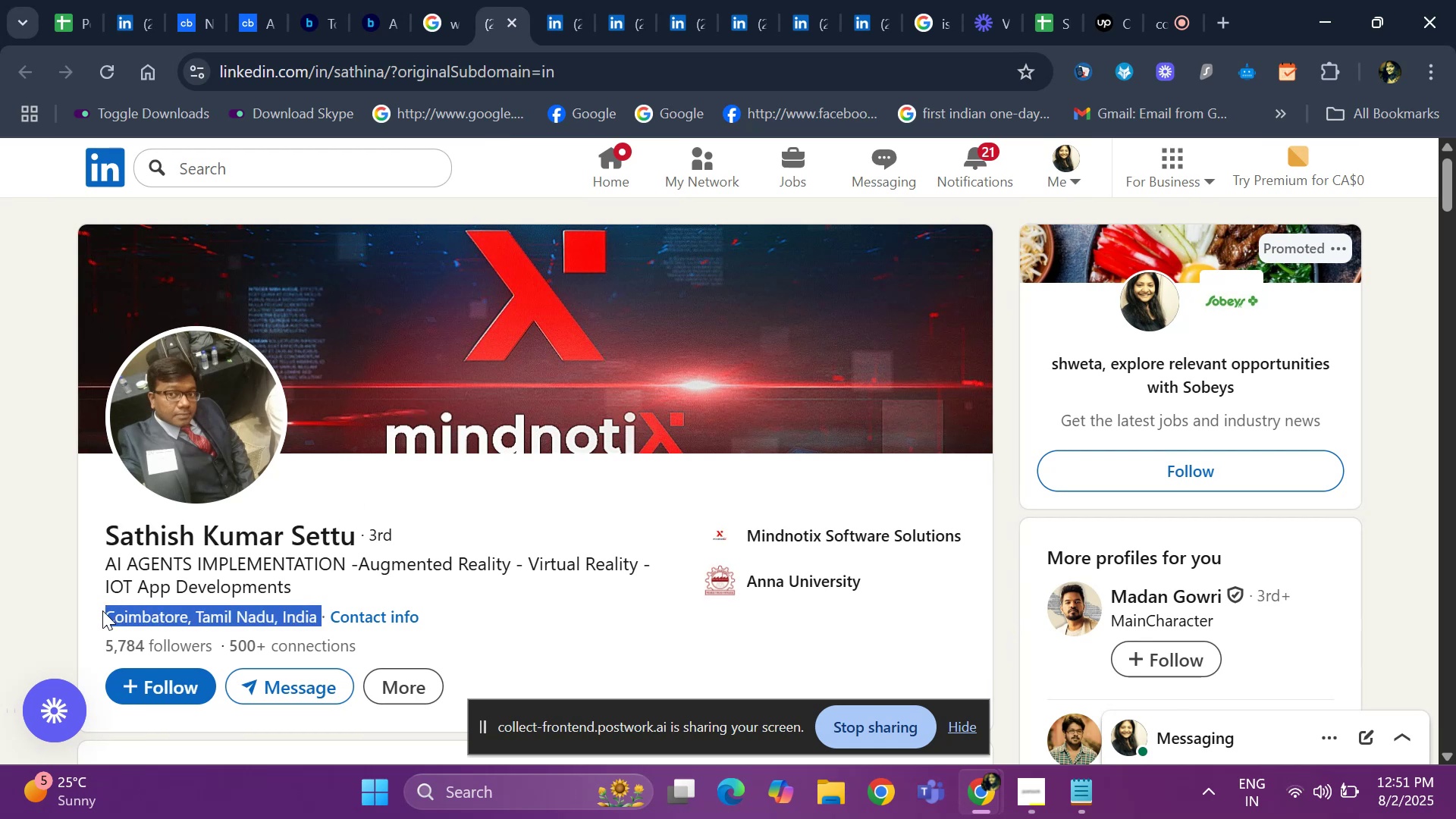 
key(Control+C)
 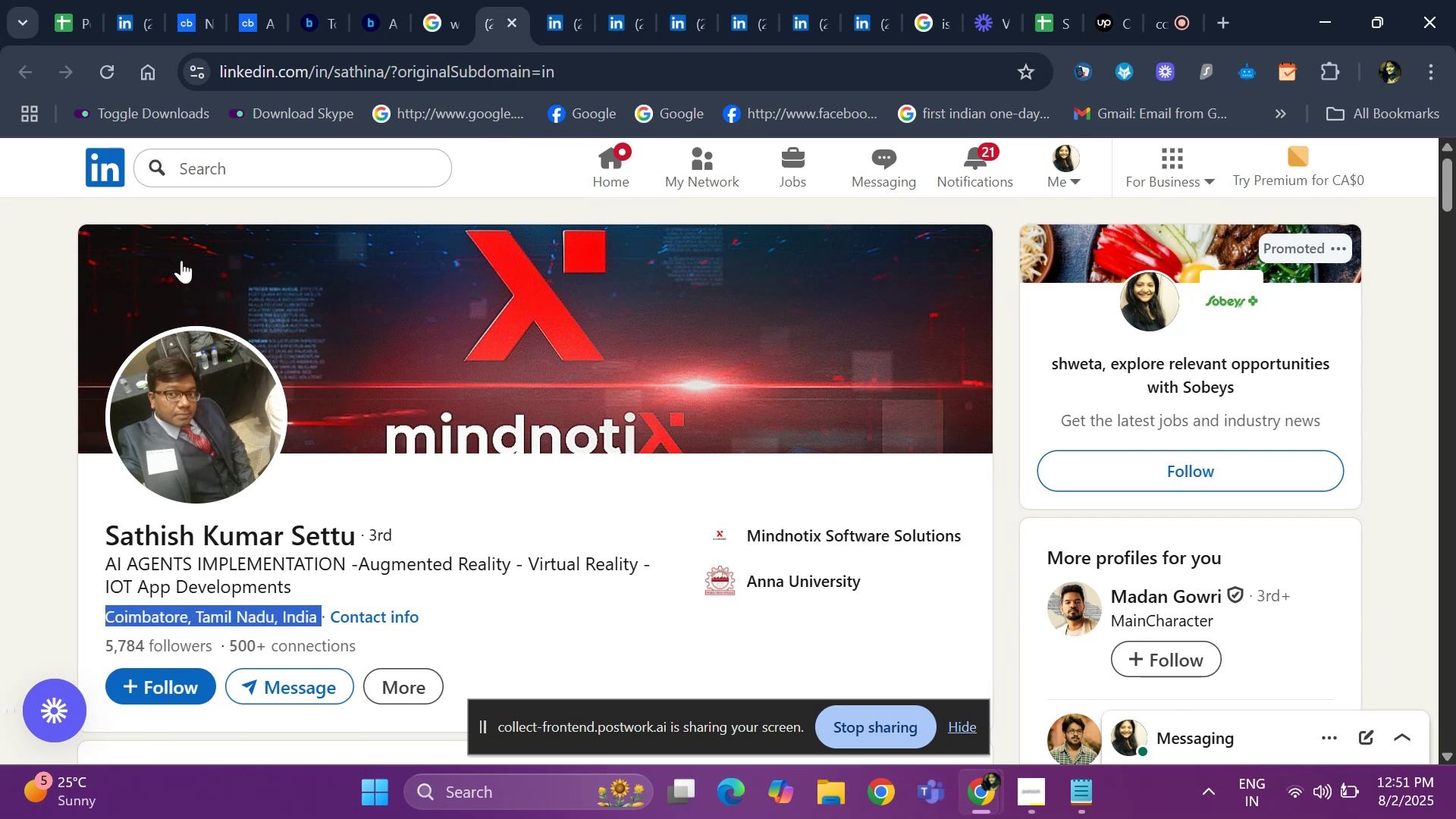 
scroll: coordinate [173, 418], scroll_direction: down, amount: 22.0
 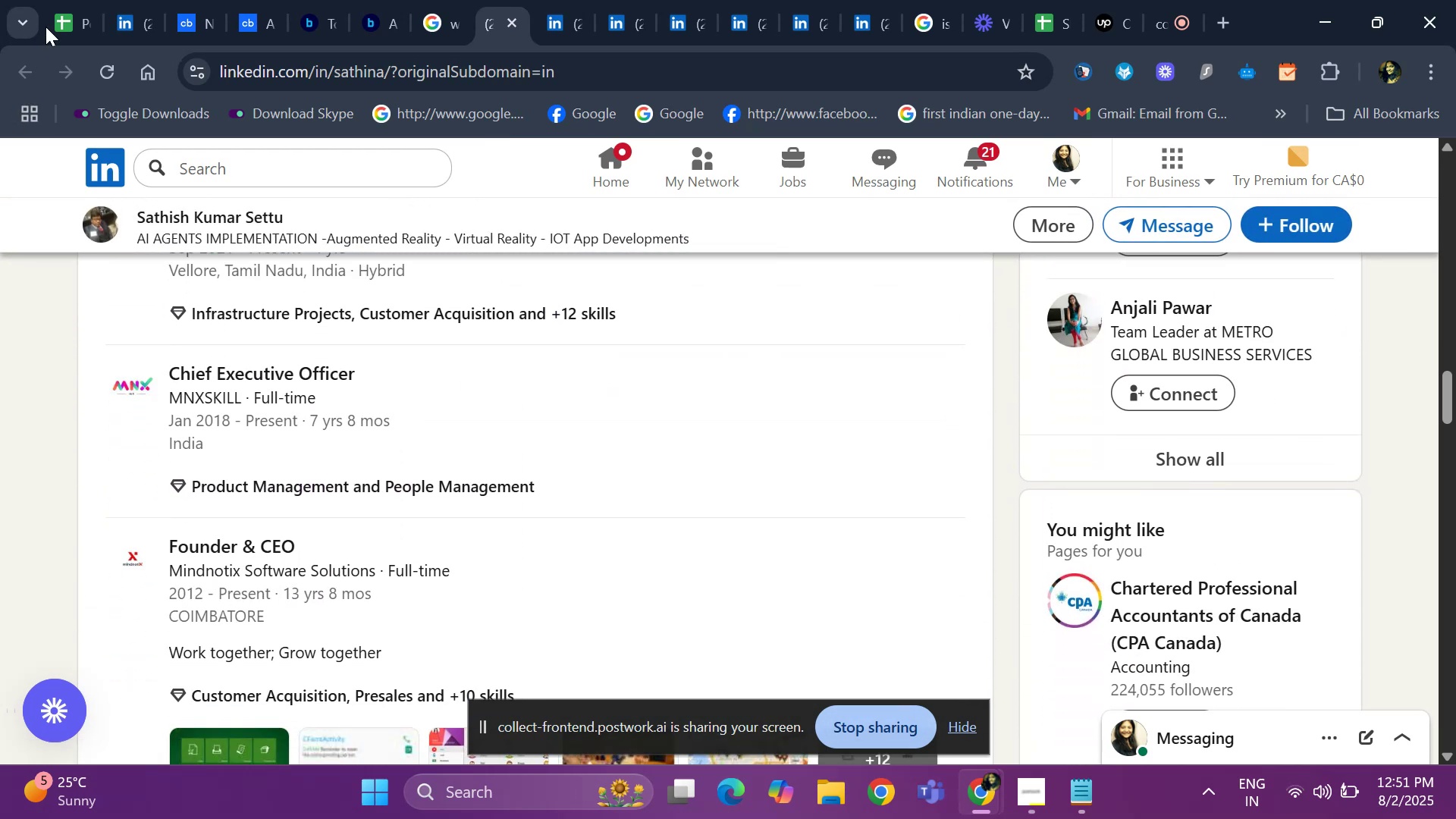 
left_click([53, 23])
 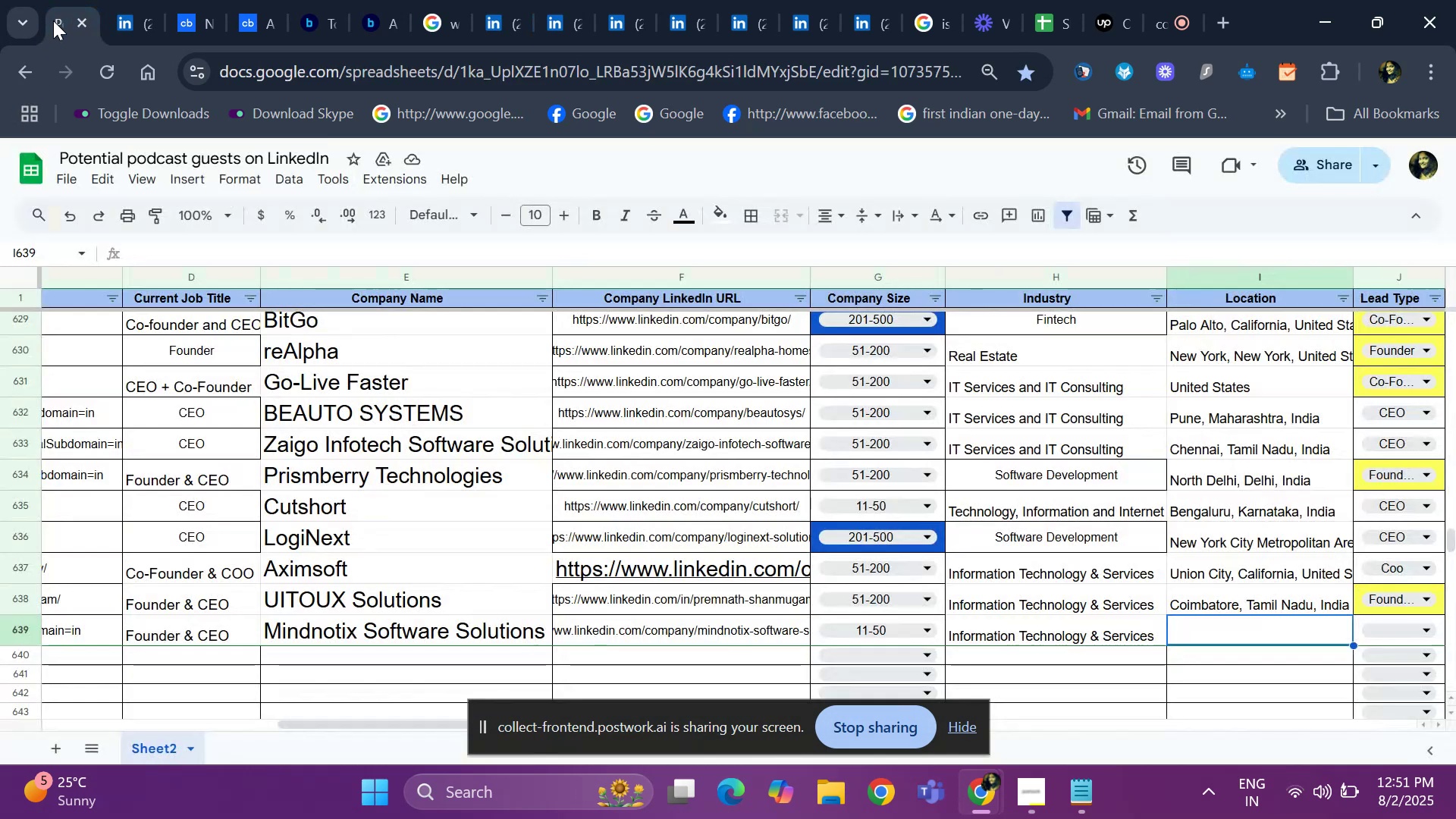 
key(Control+V)
 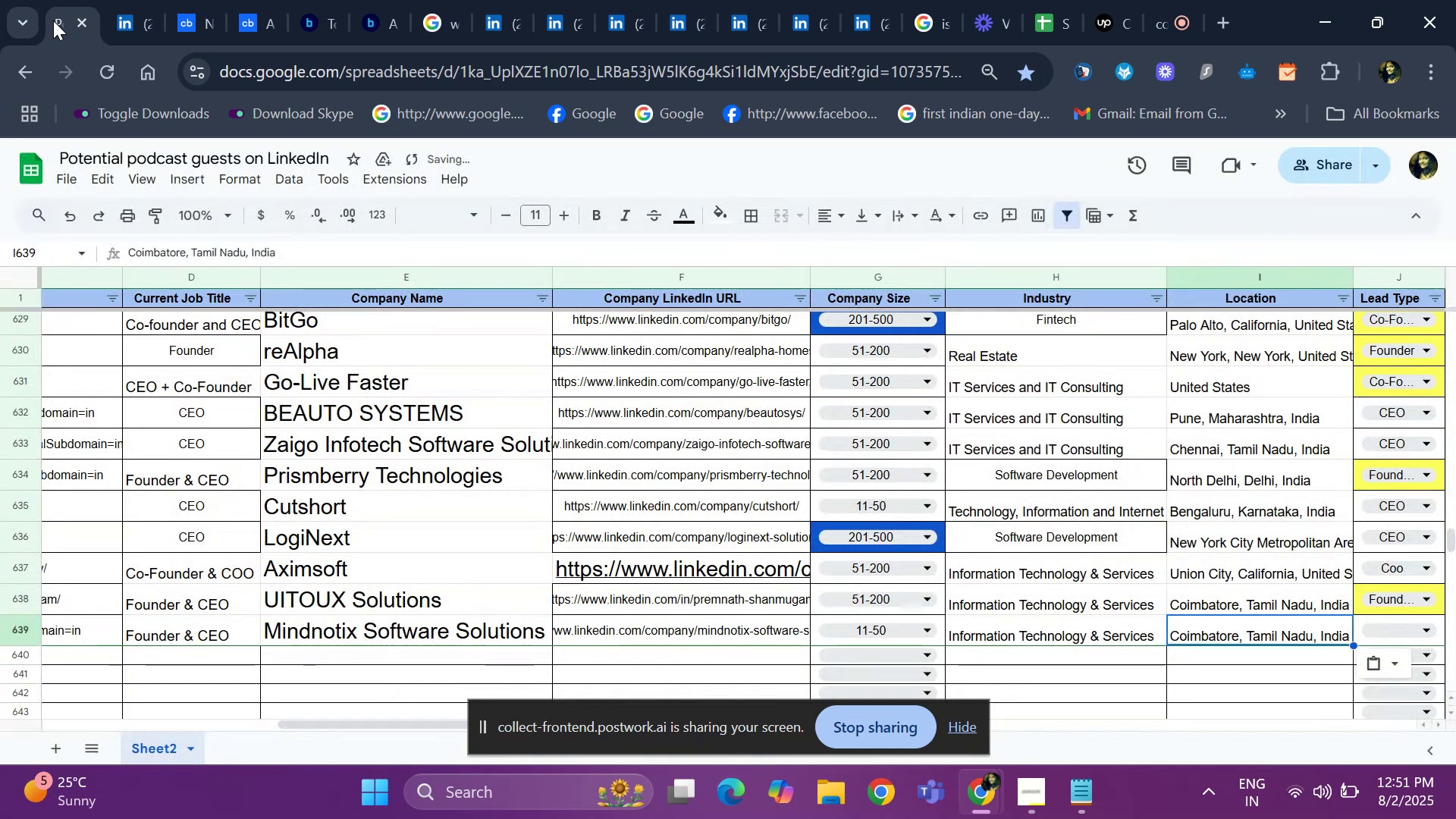 
key(ArrowLeft)
 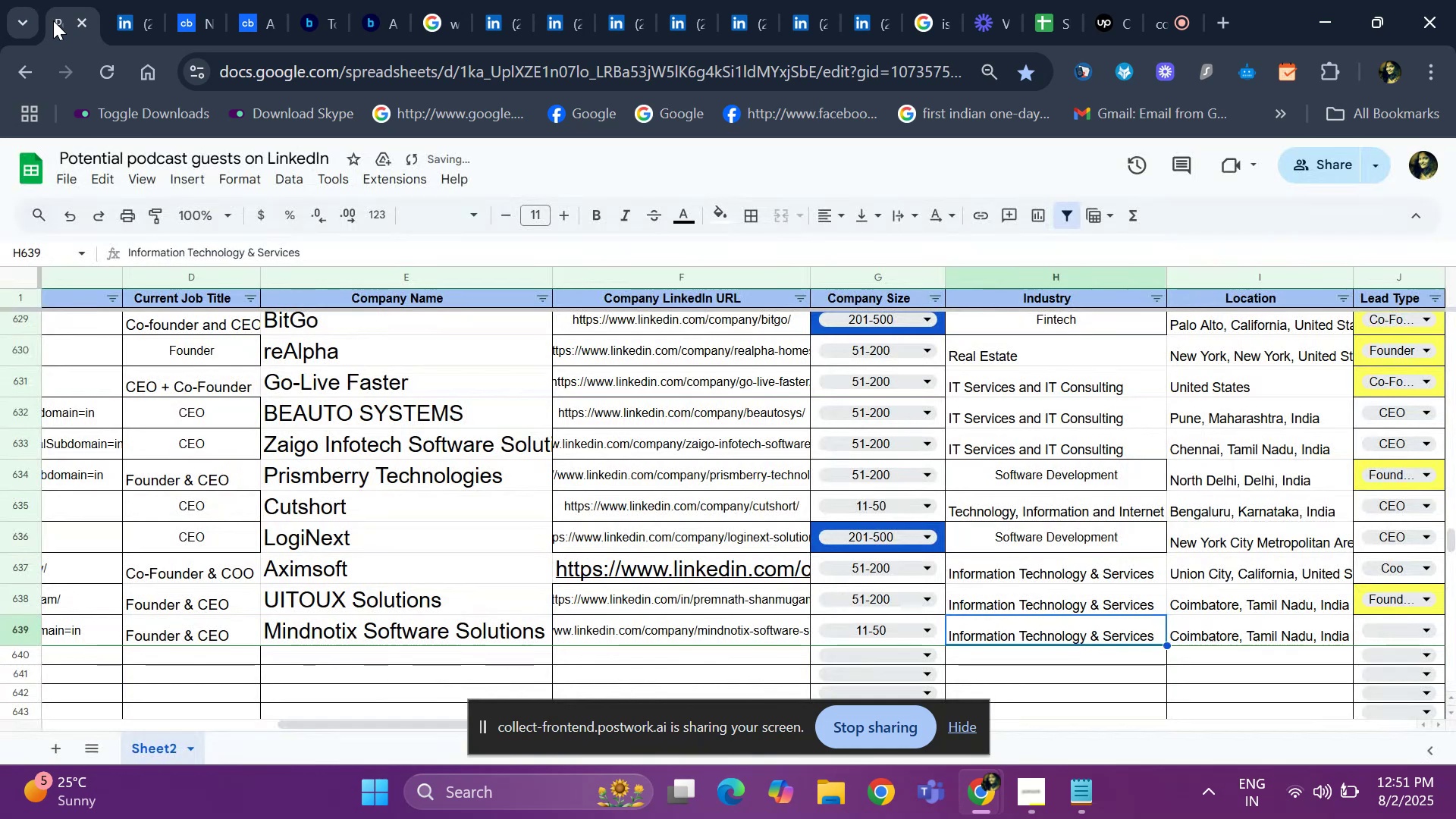 
key(ArrowRight)
 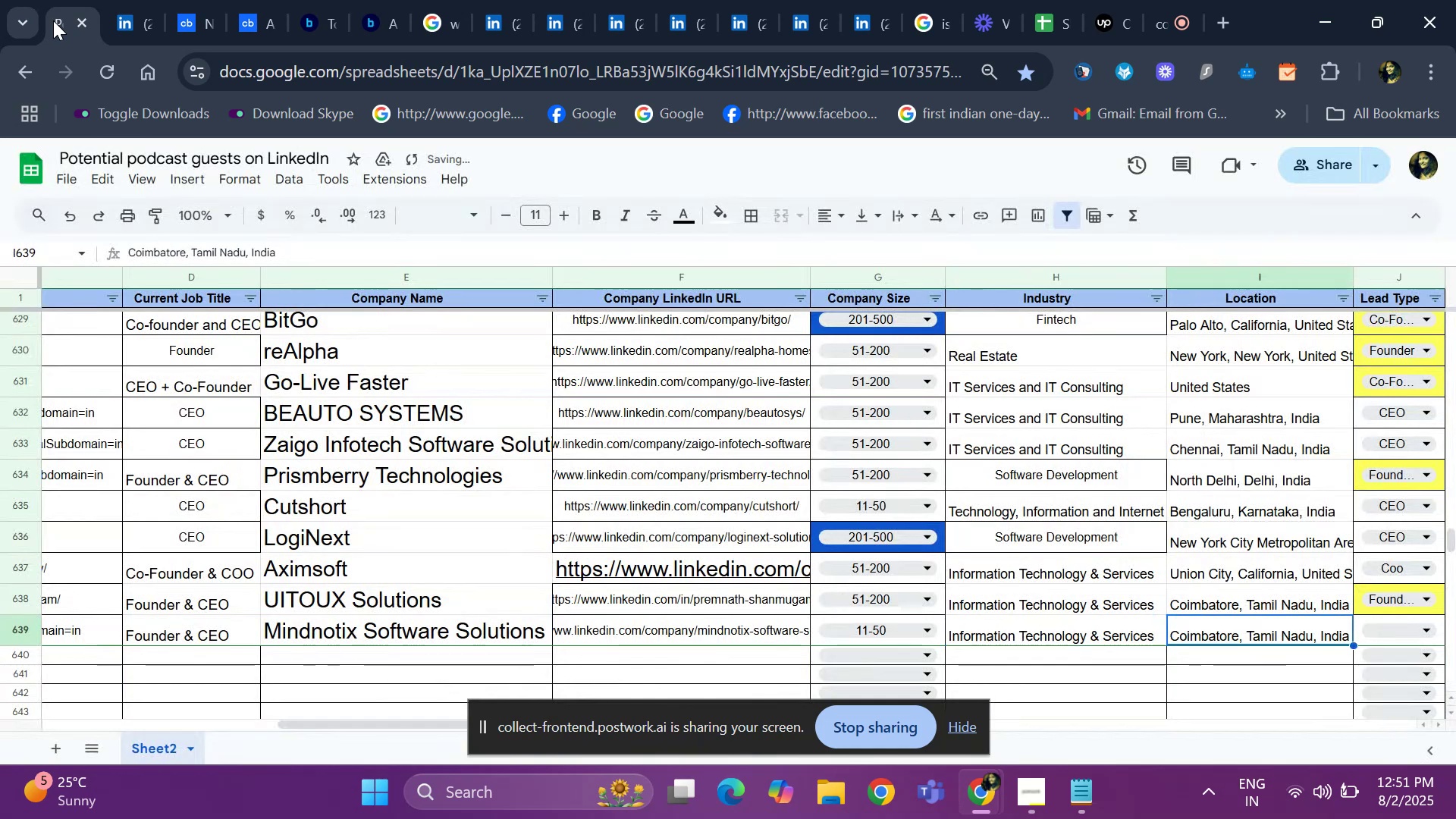 
key(ArrowRight)
 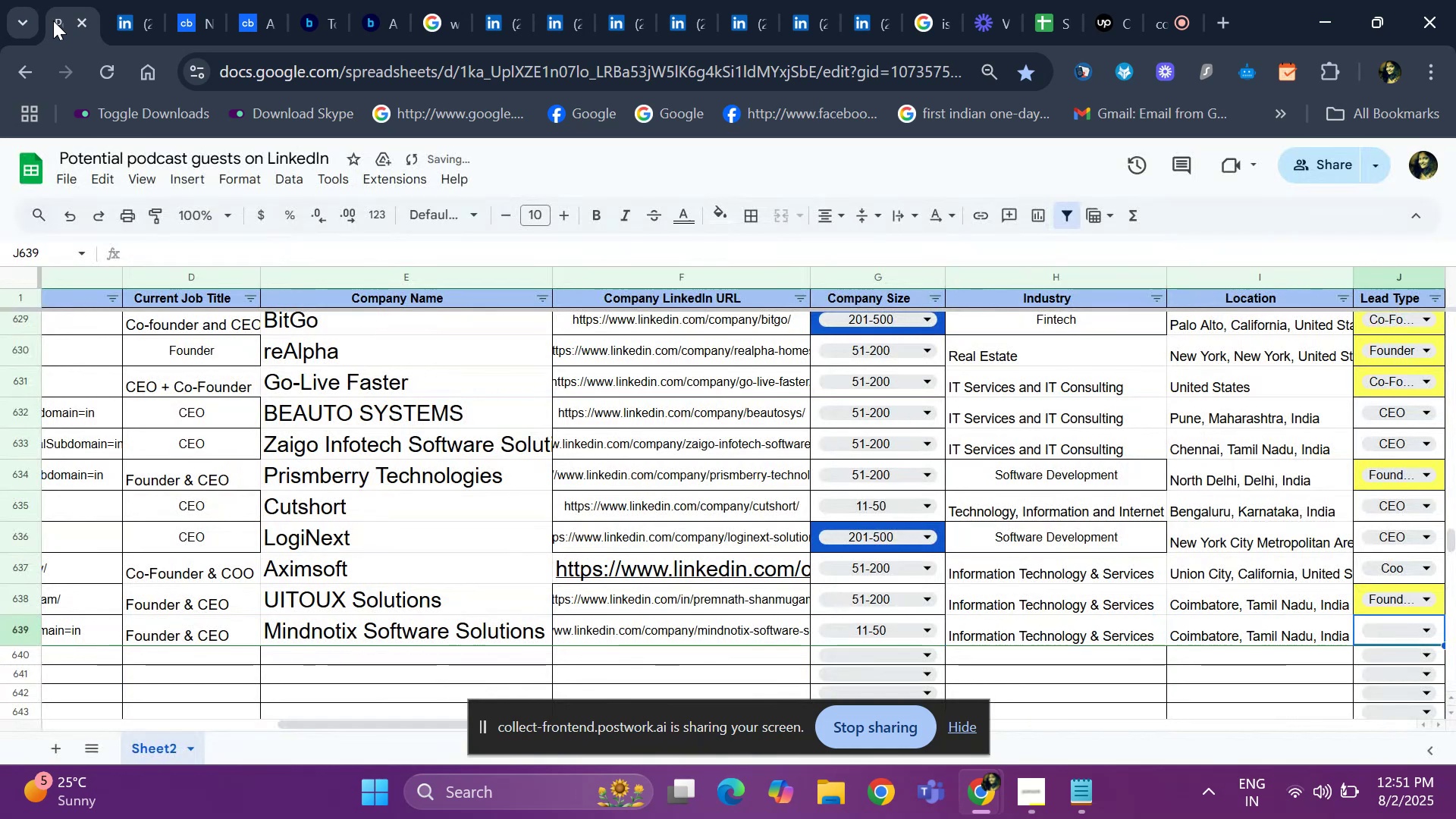 
key(ArrowLeft)
 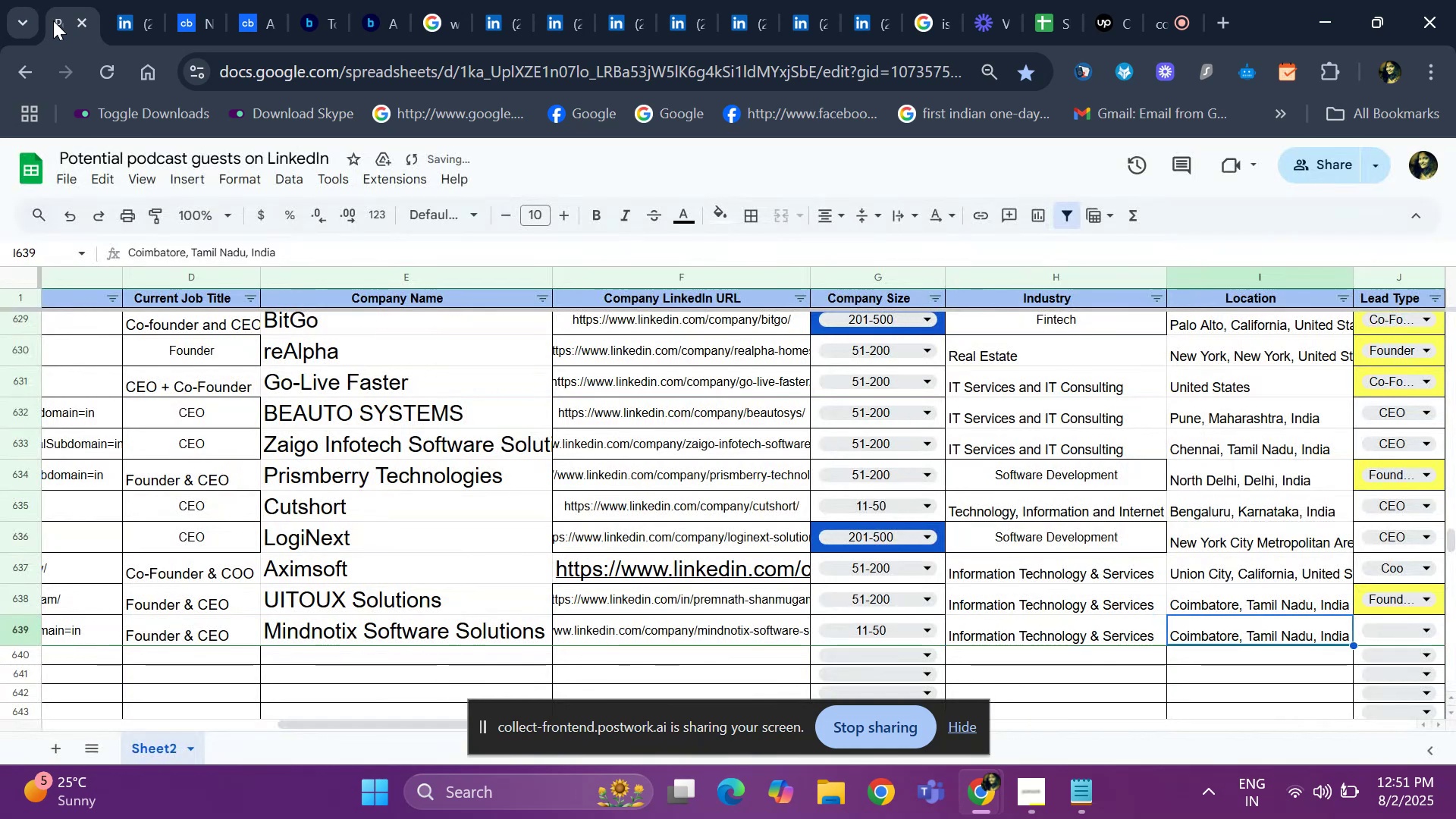 
key(ArrowLeft)
 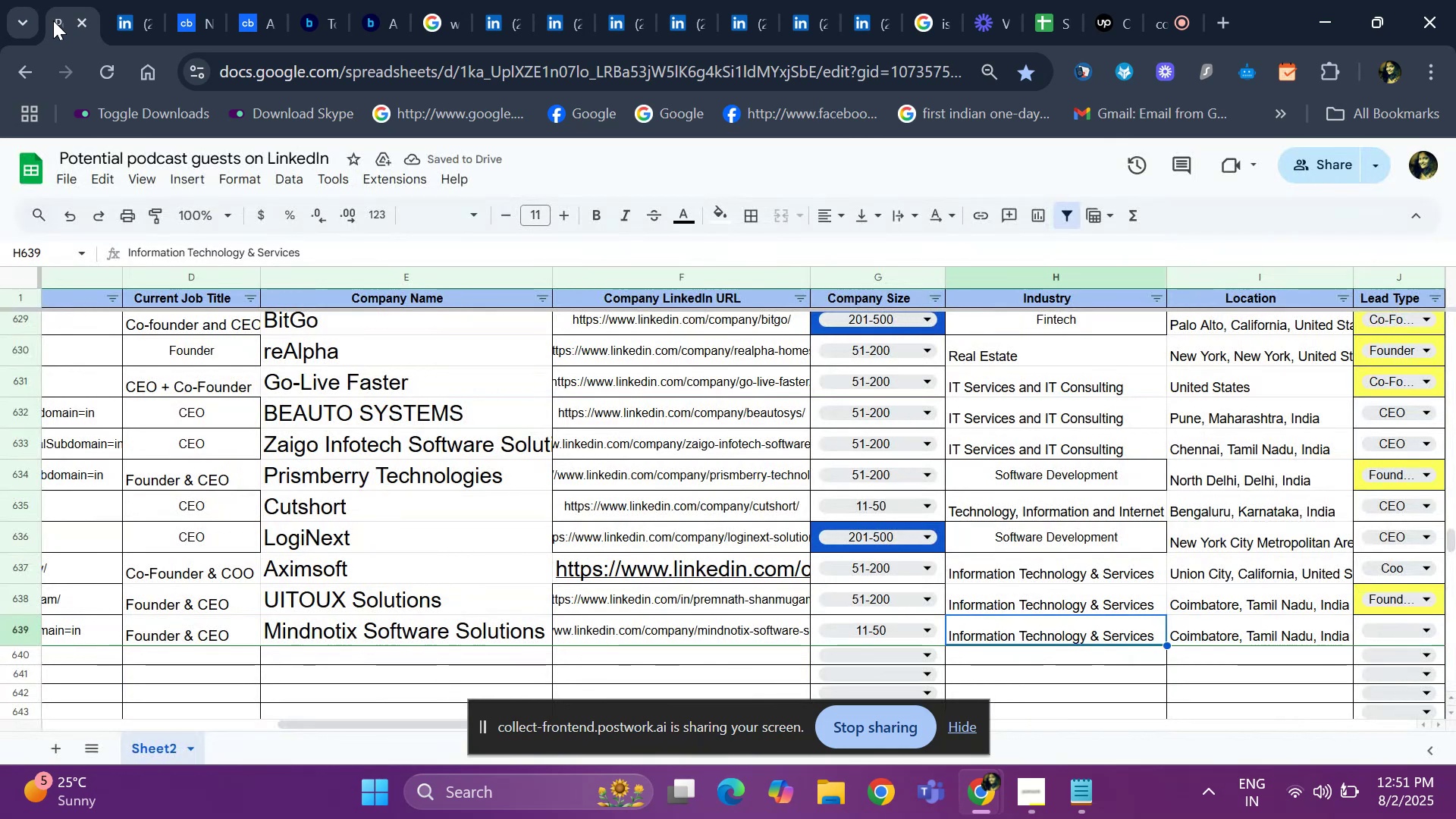 
key(ArrowLeft)
 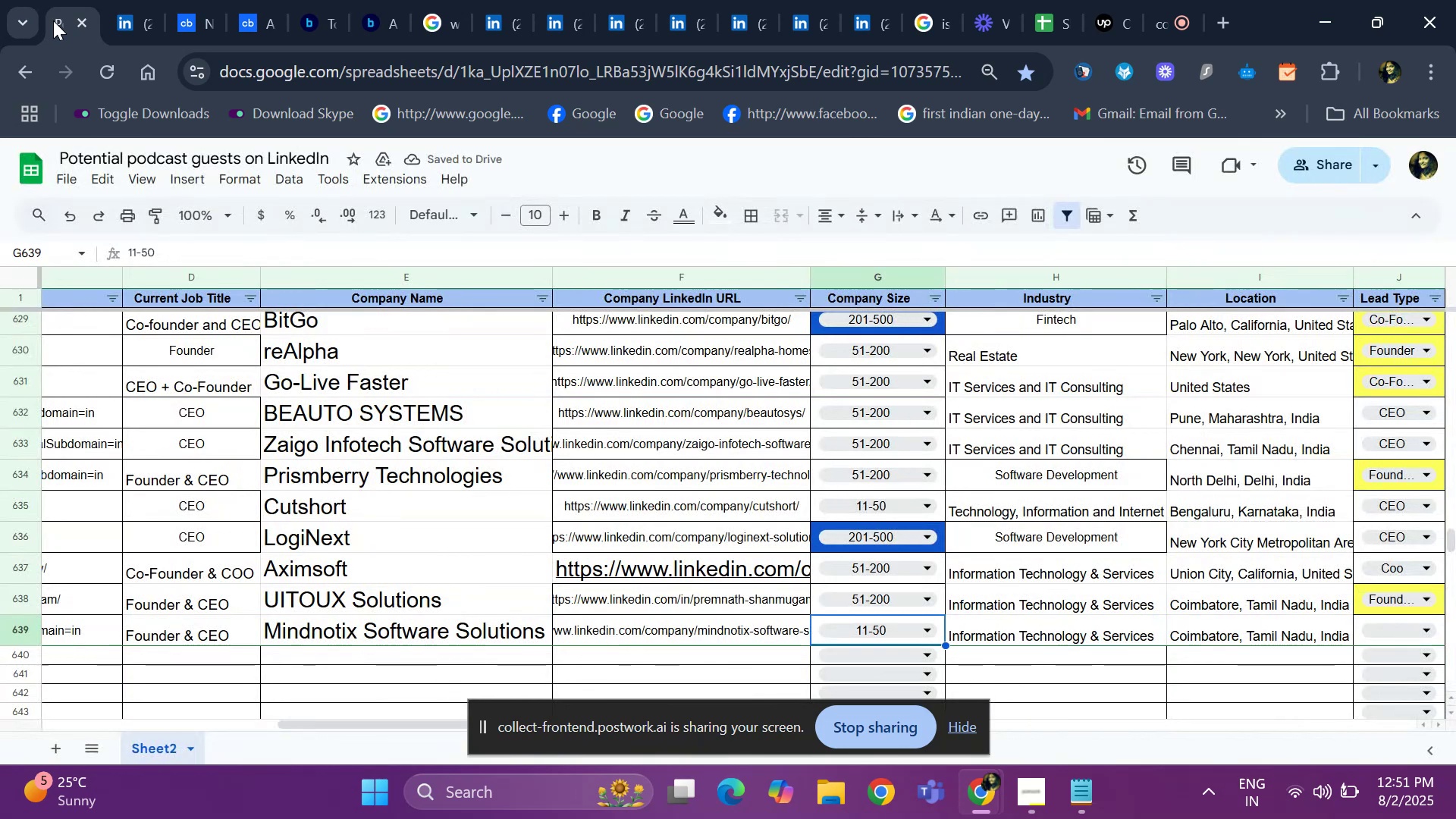 
key(ArrowLeft)
 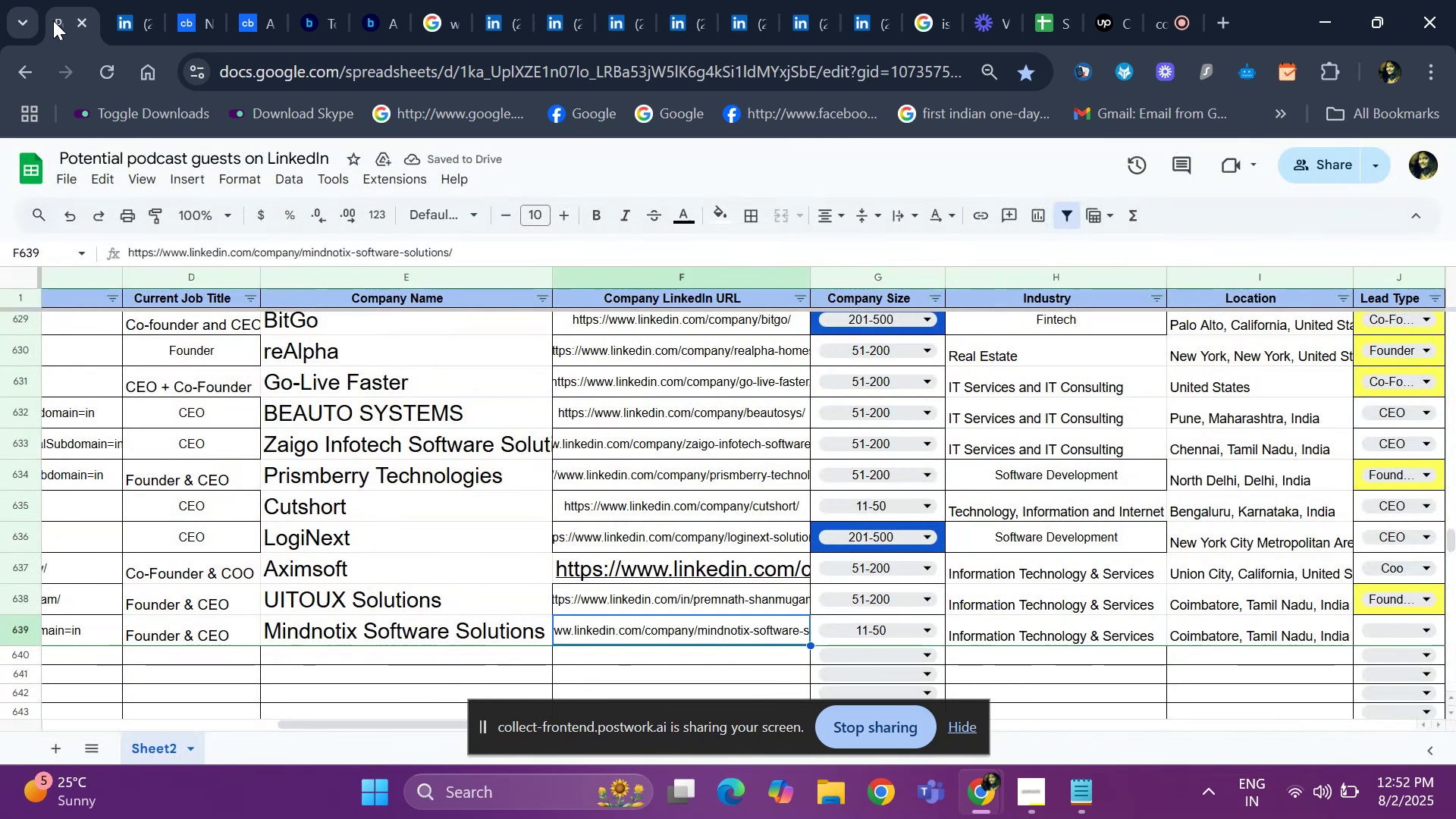 
key(ArrowLeft)
 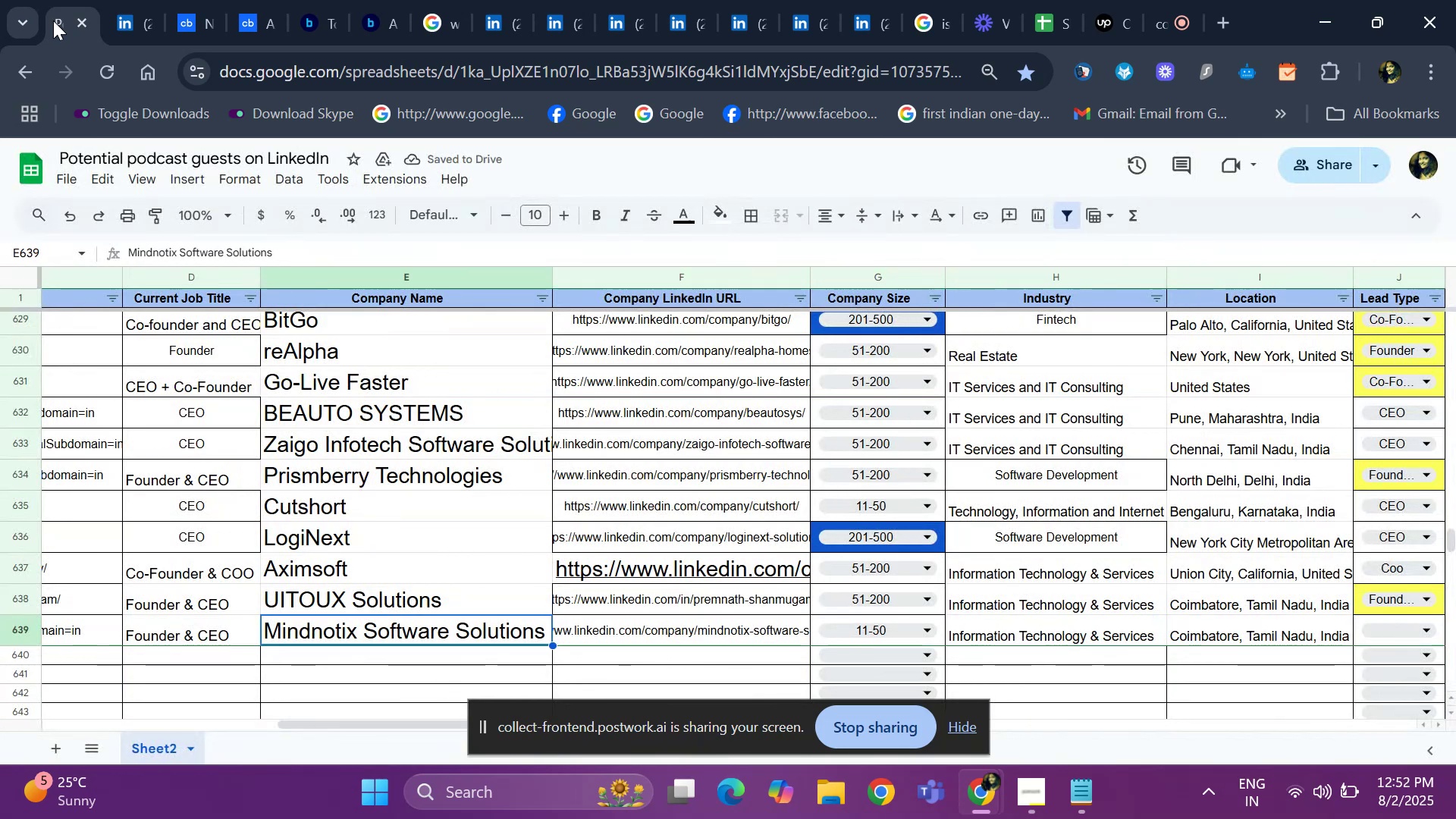 
key(Control+C)
 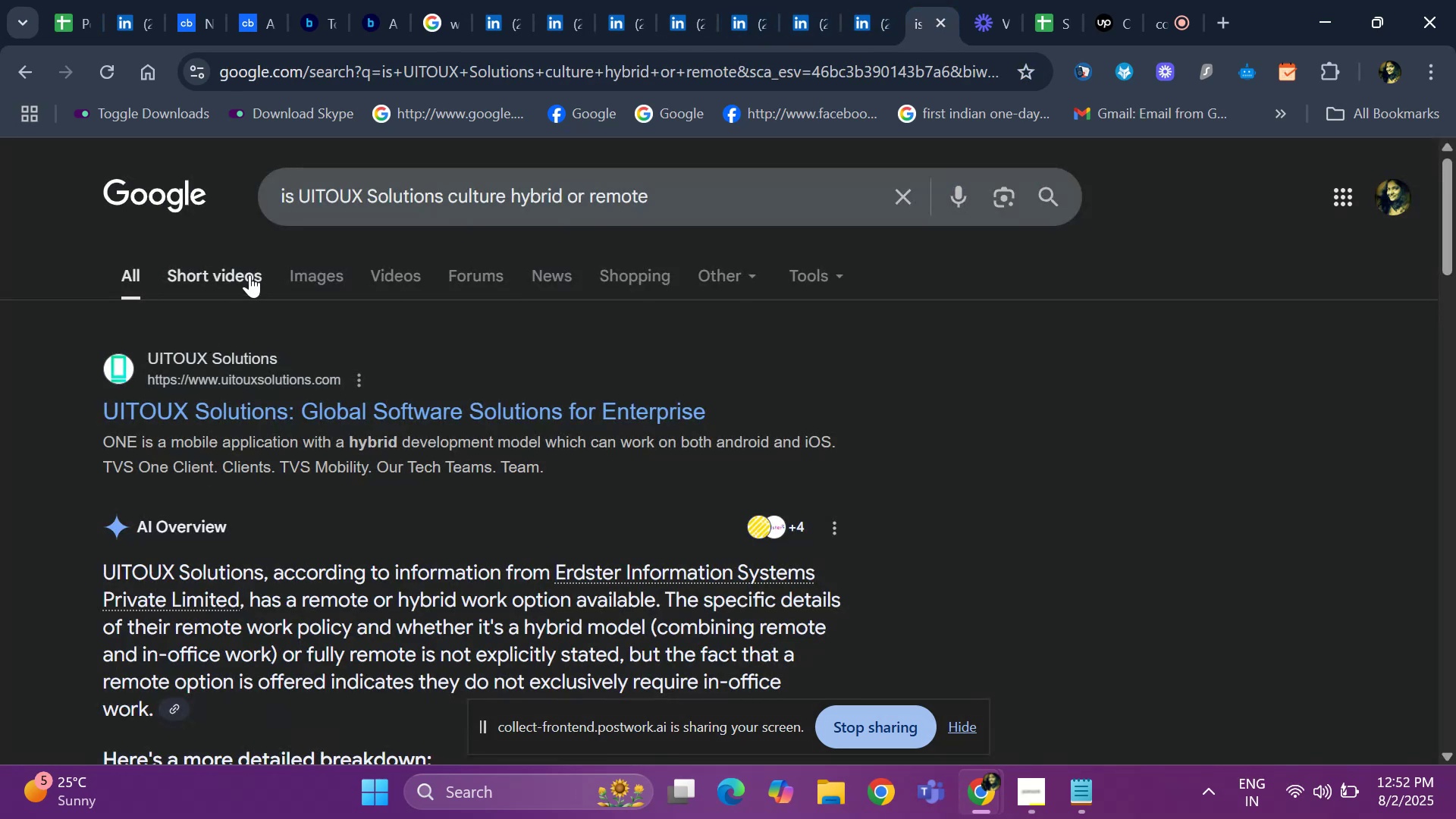 
left_click_drag(start_coordinate=[443, 199], to_coordinate=[301, 203])
 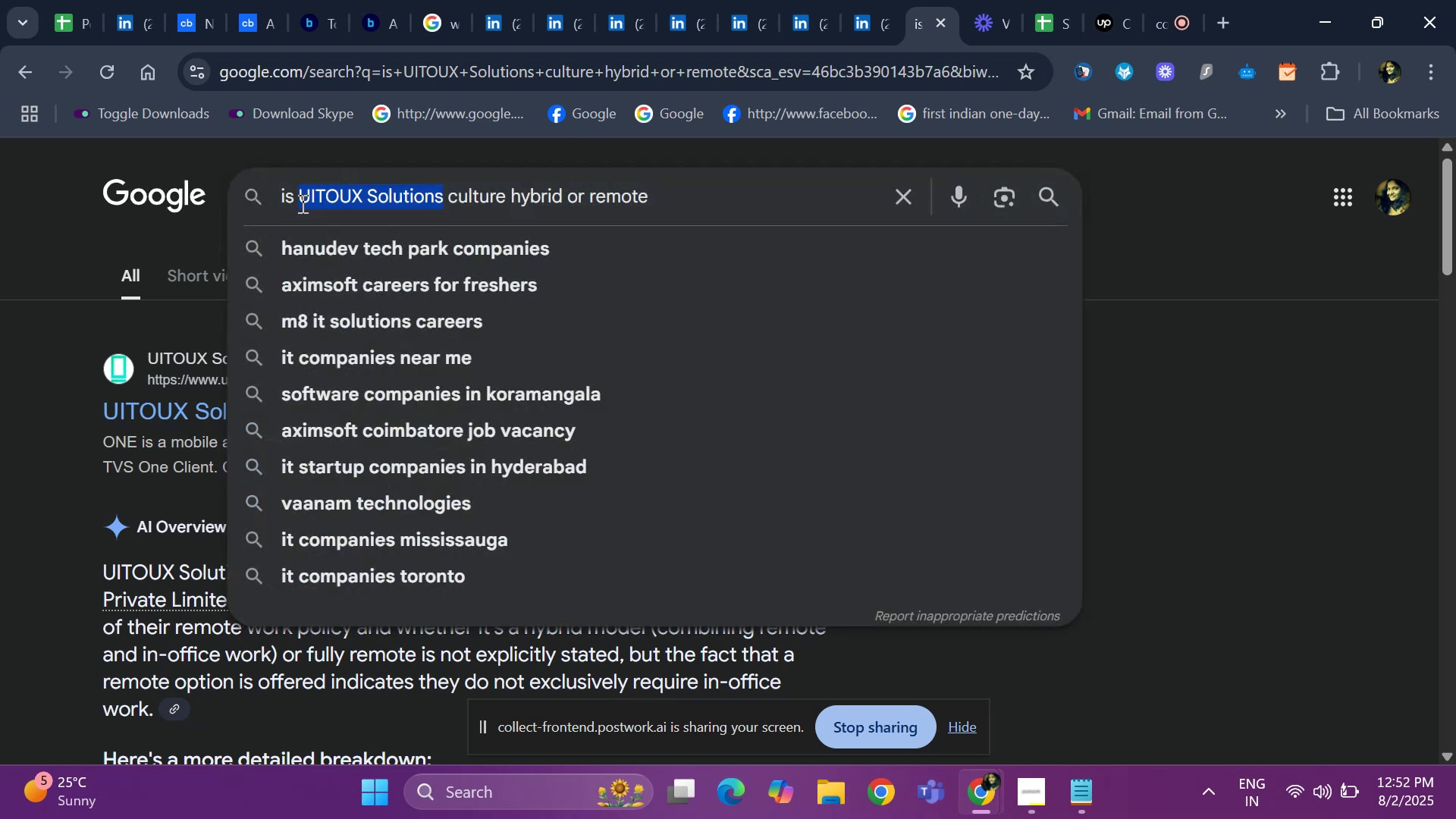 
key(Backspace)
 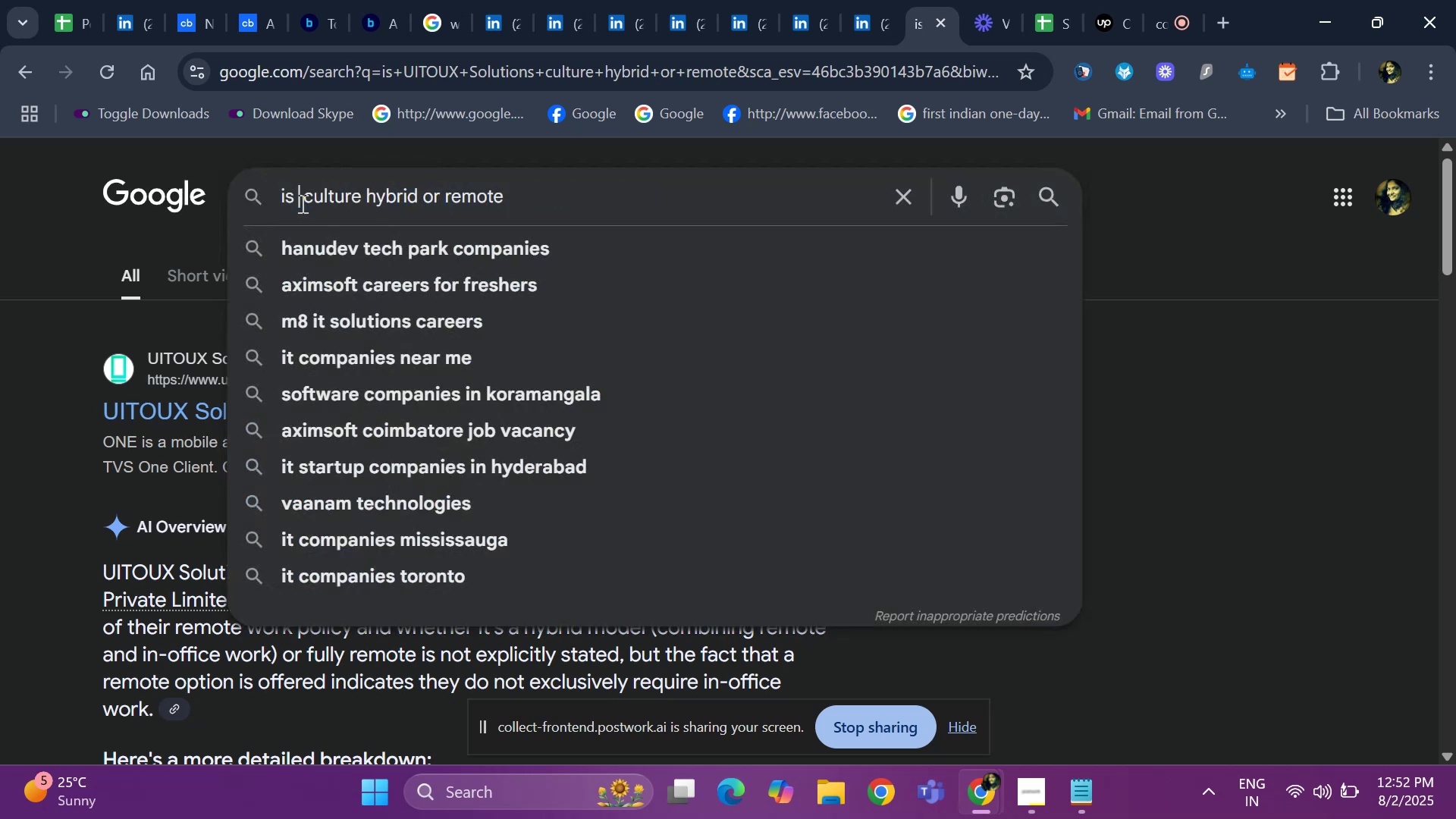 
key(Control+ControlLeft)
 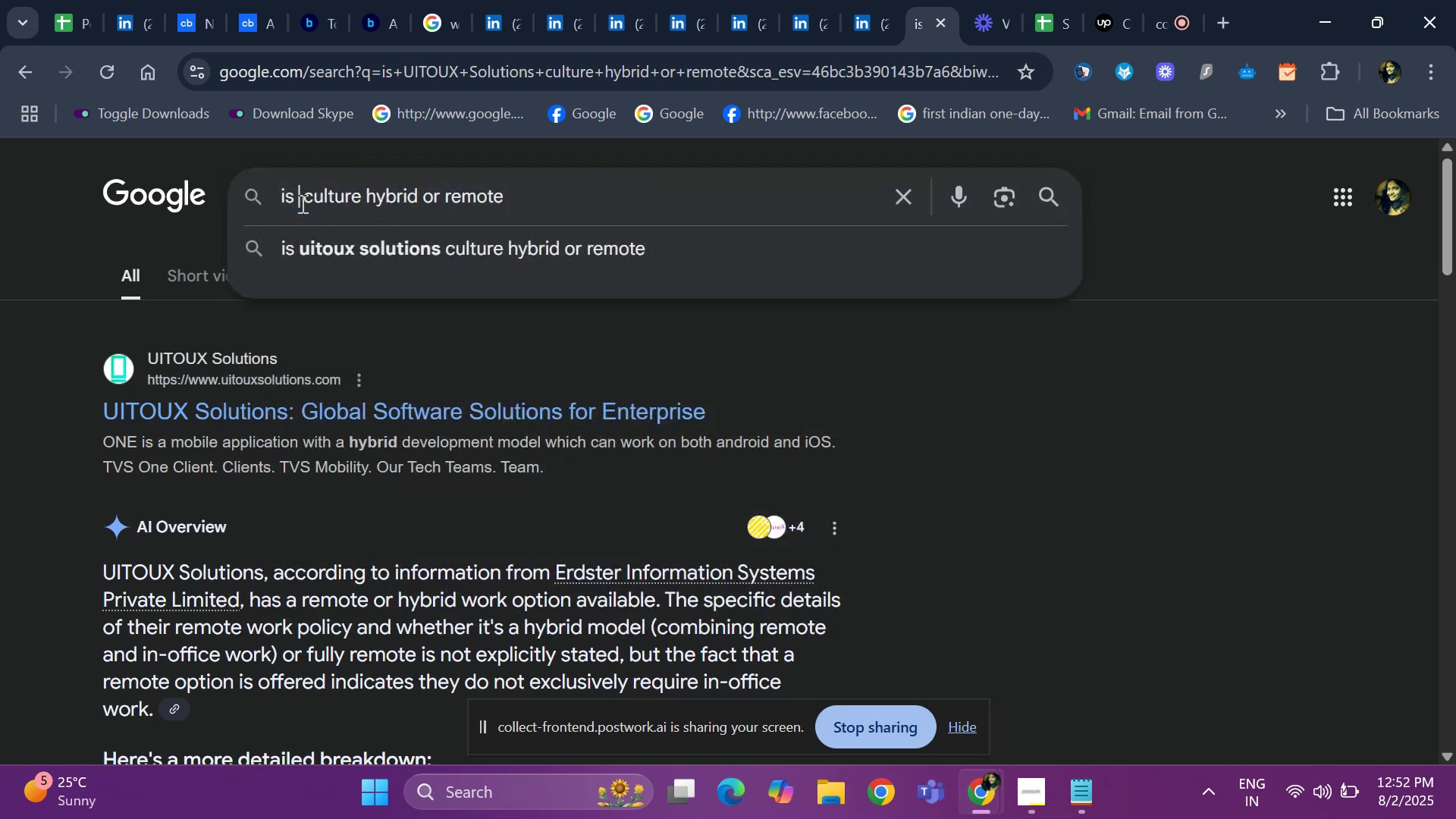 
key(Control+V)
 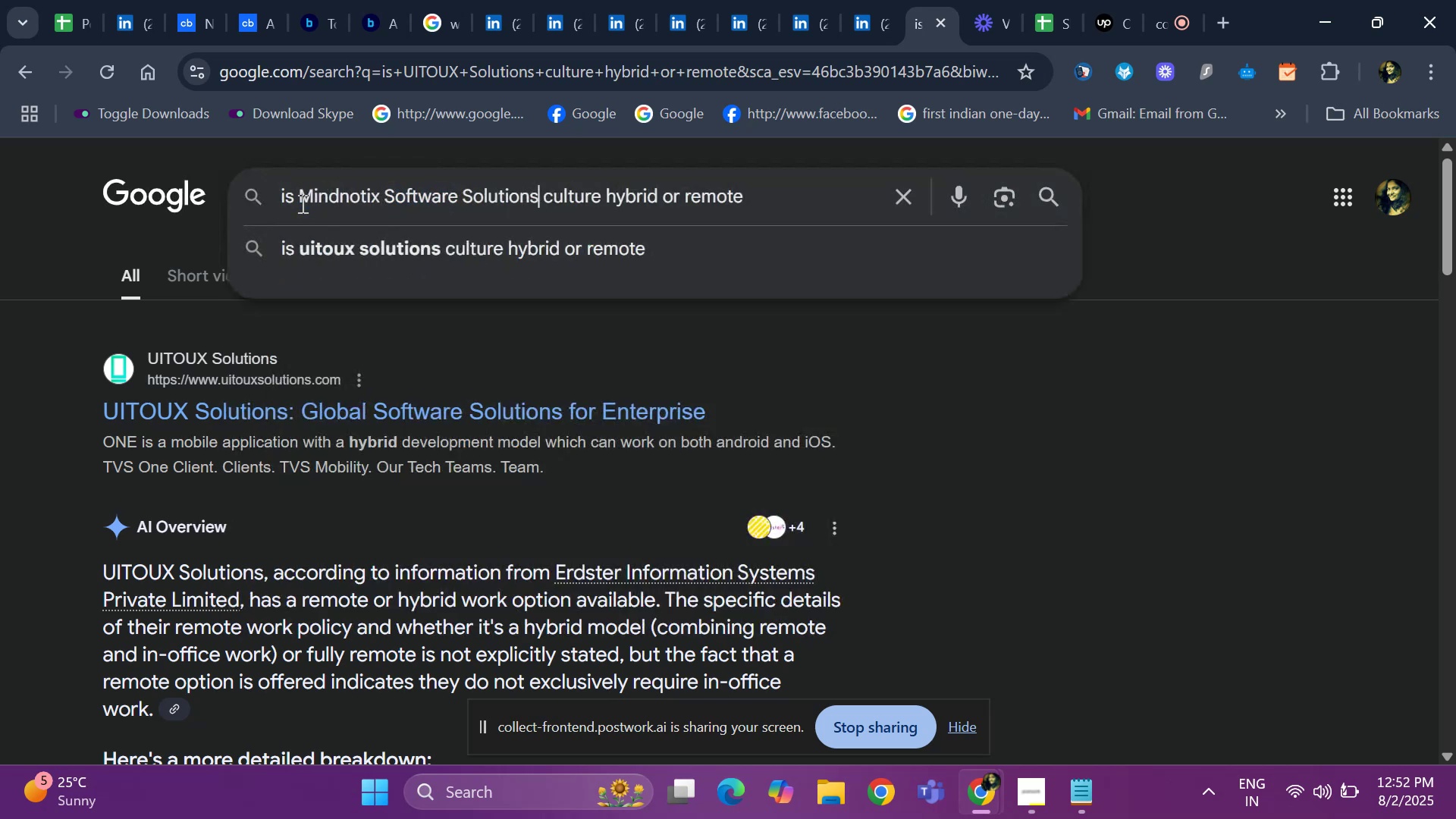 
key(Space)
 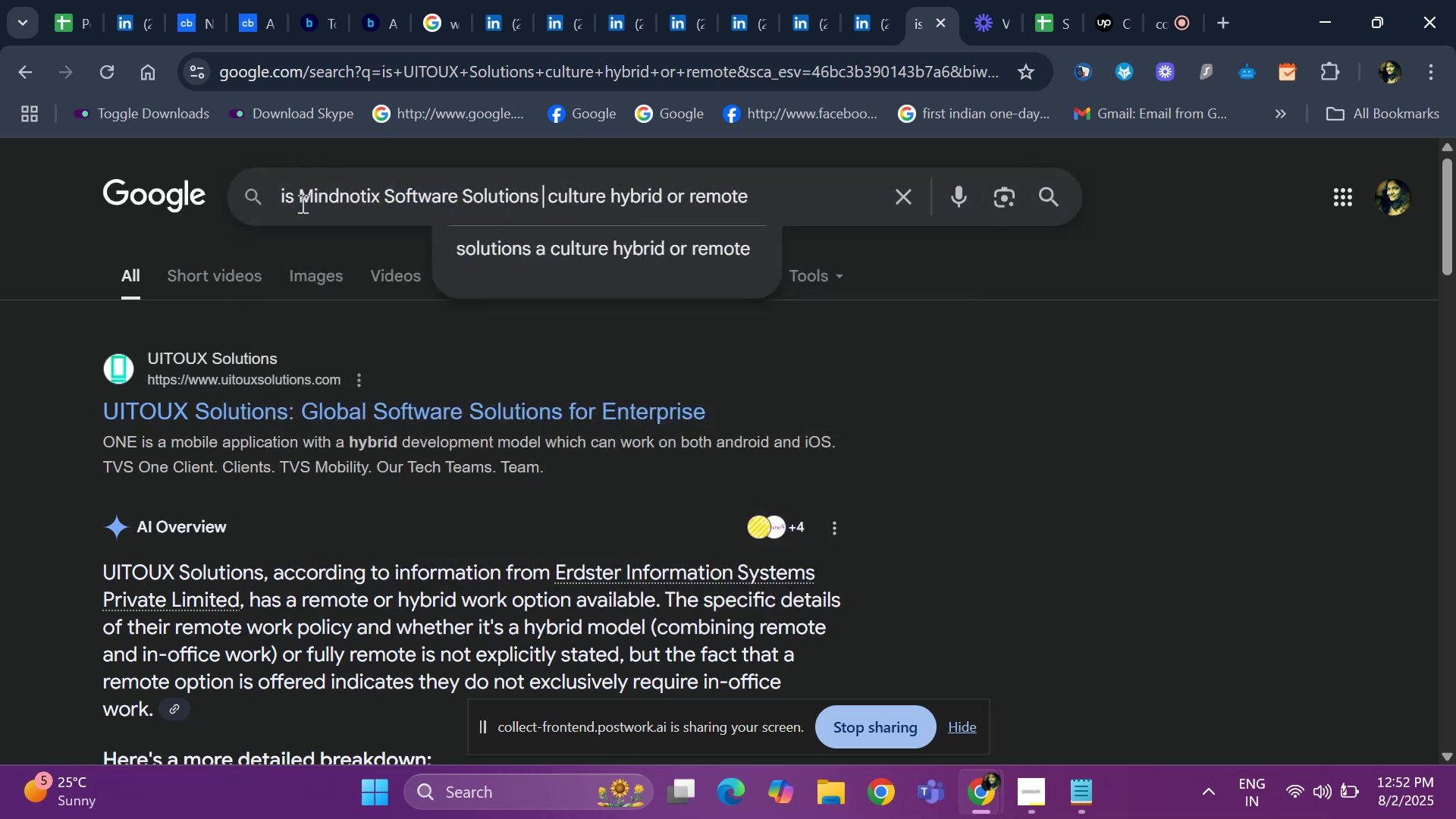 
key(Enter)
 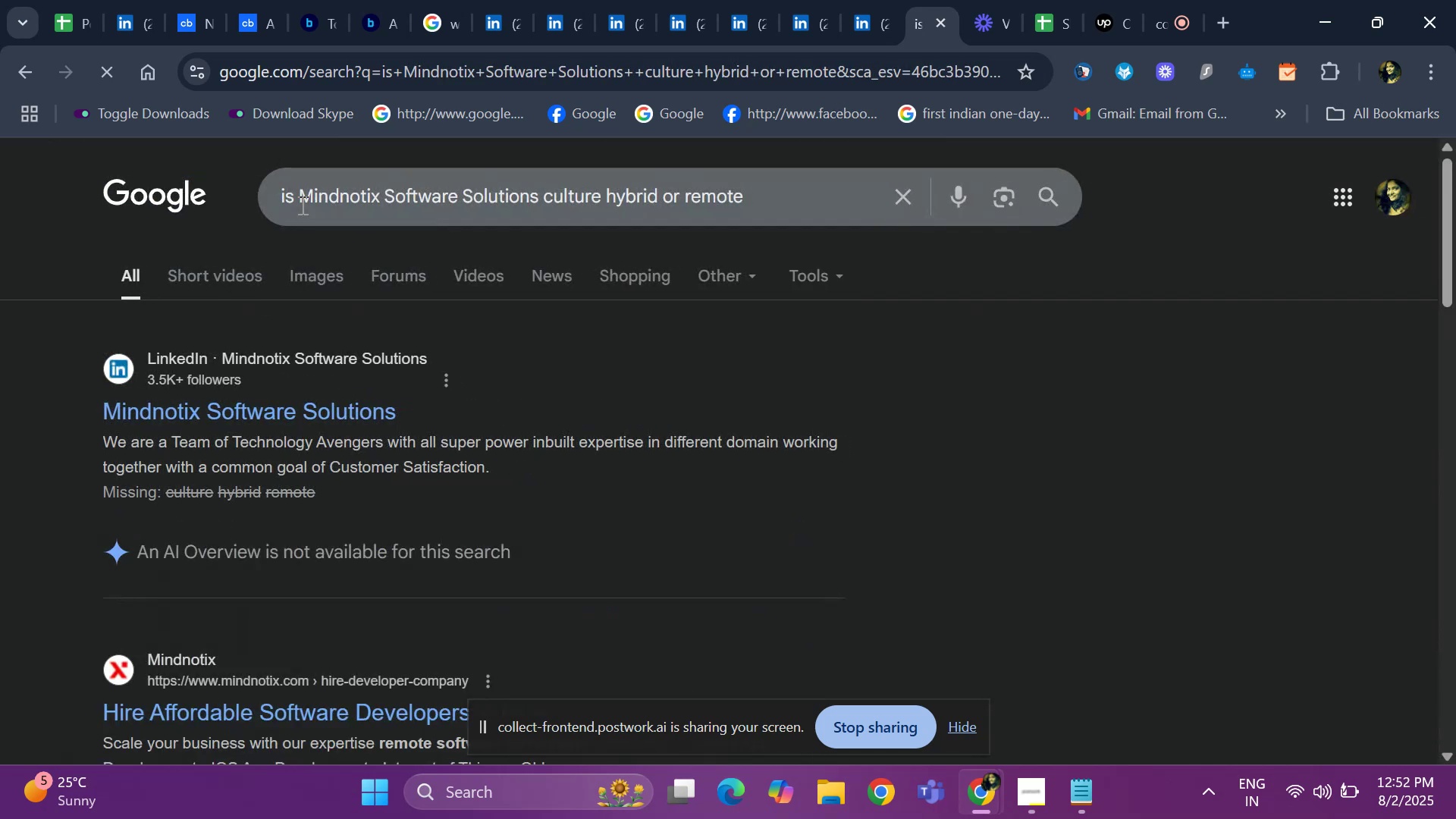 
scroll: coordinate [240, 464], scroll_direction: down, amount: 7.0
 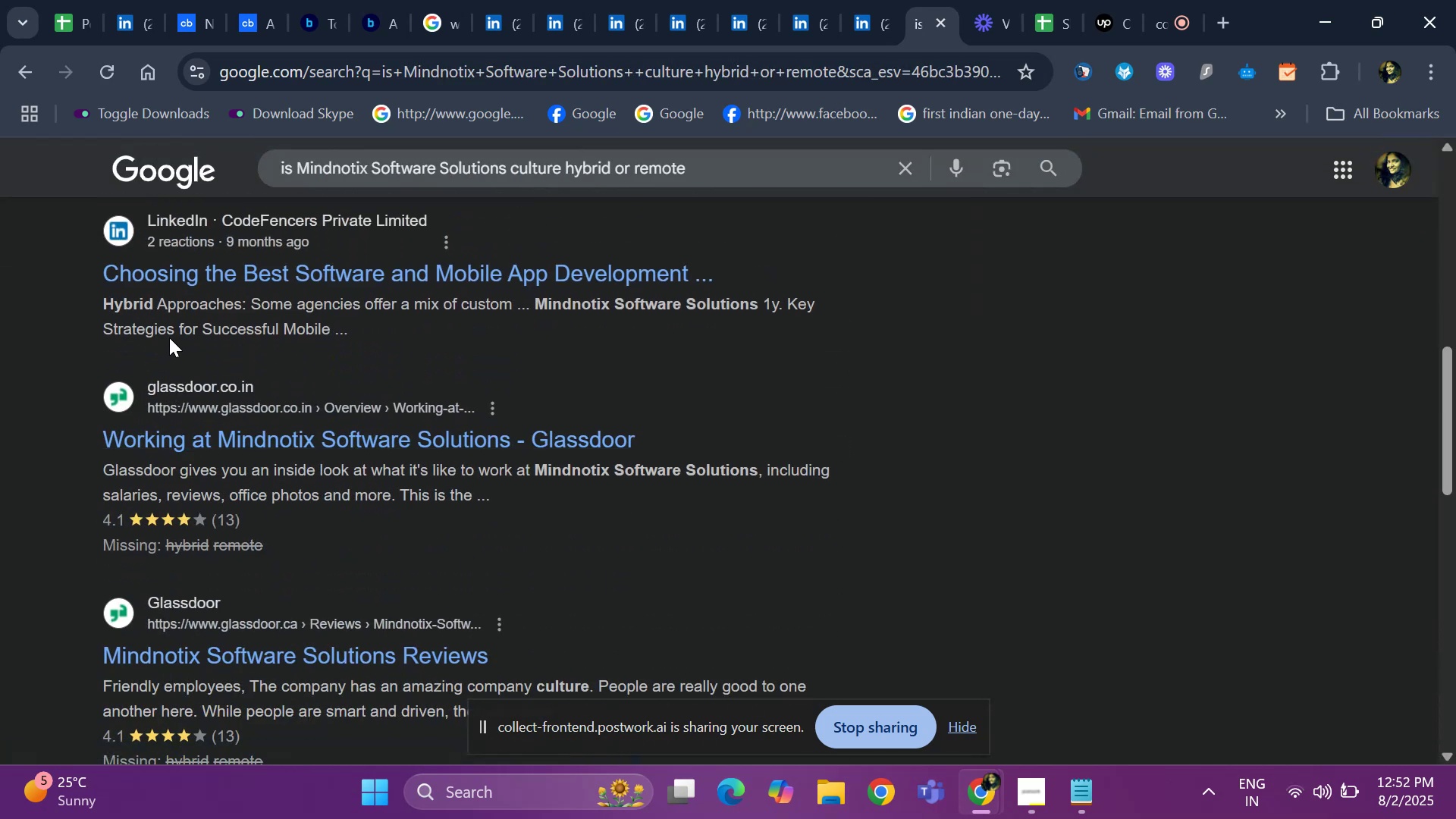 
wait(7.6)
 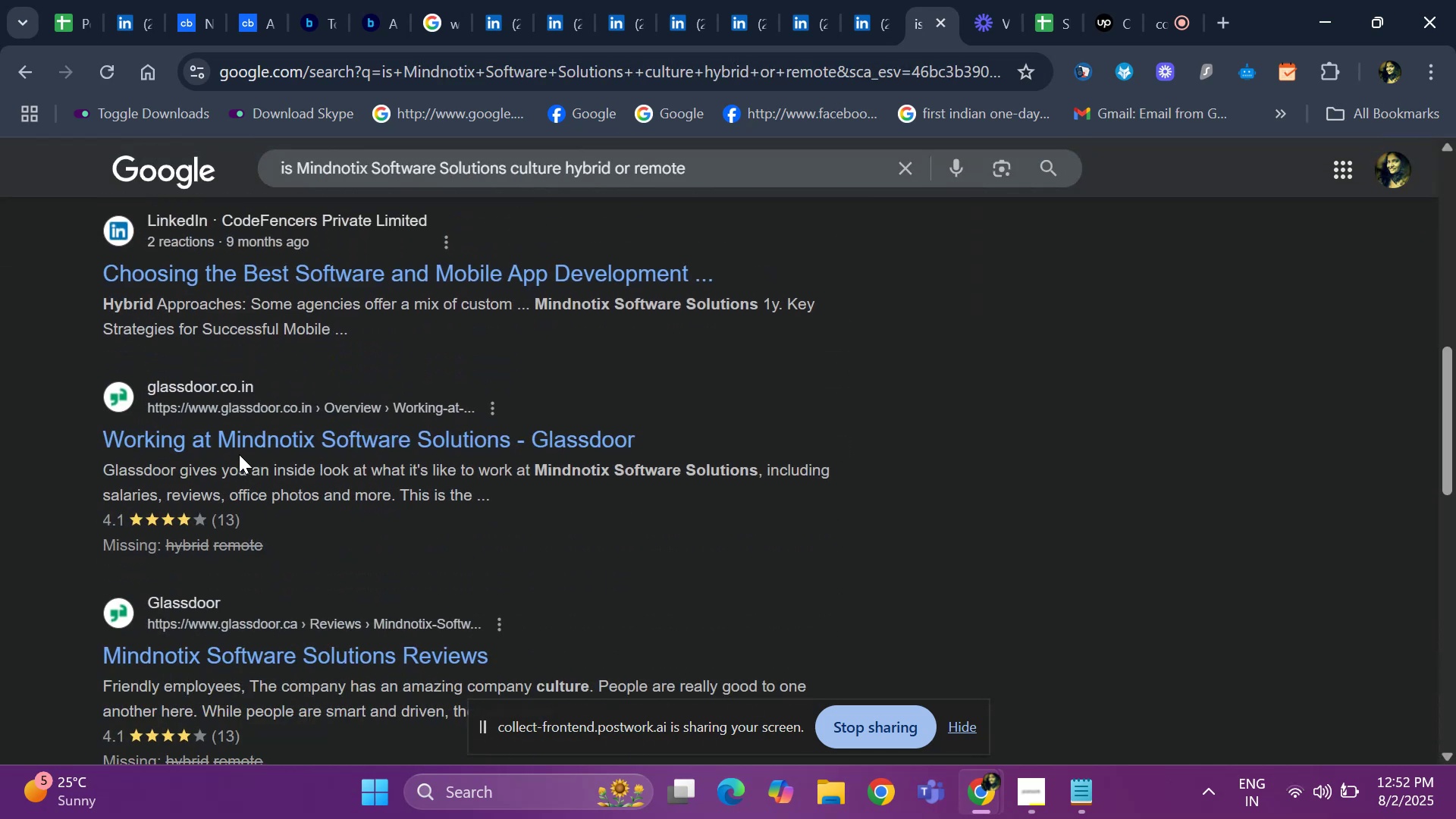 
left_click([56, 17])
 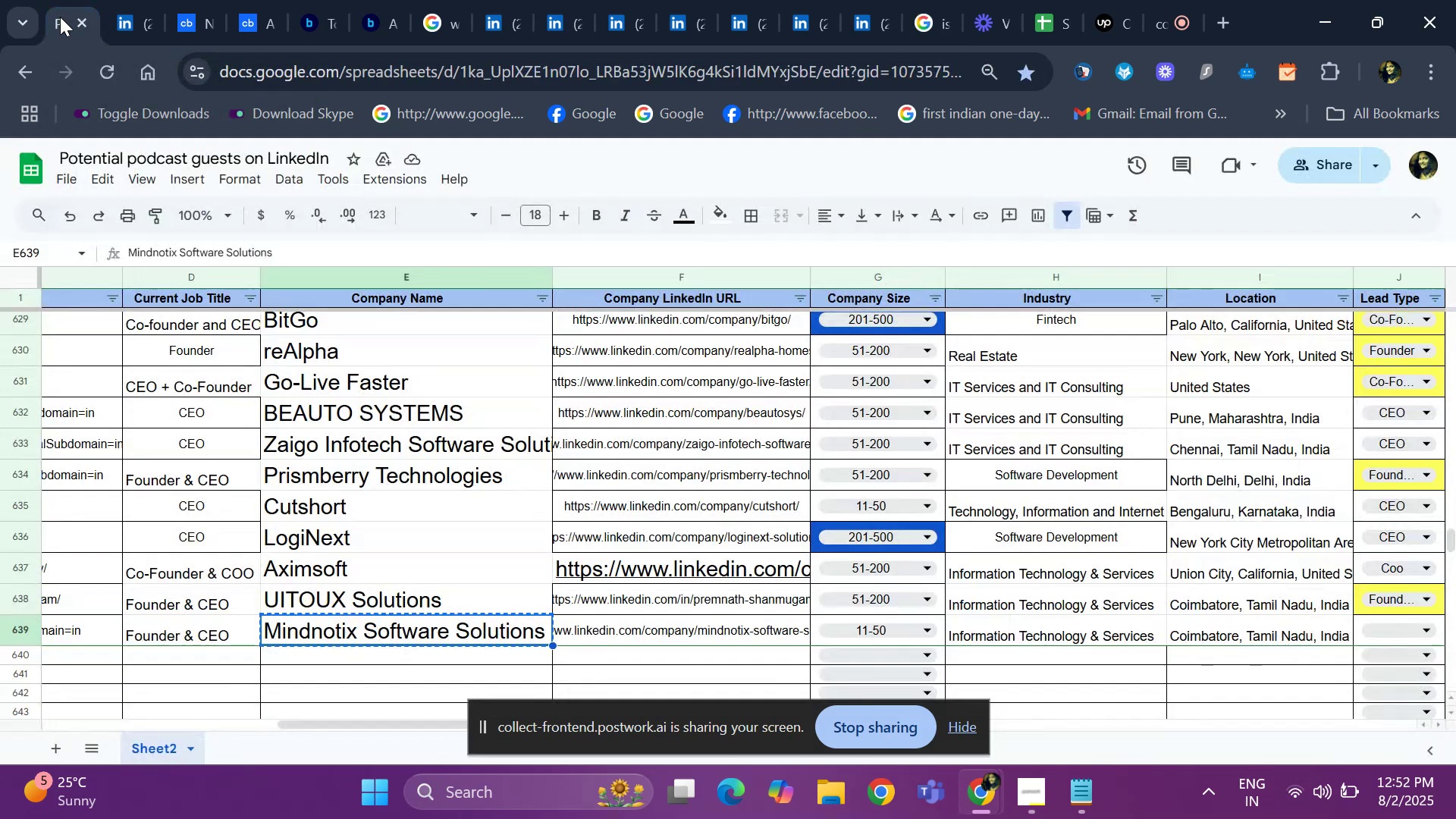 
key(ArrowRight)
 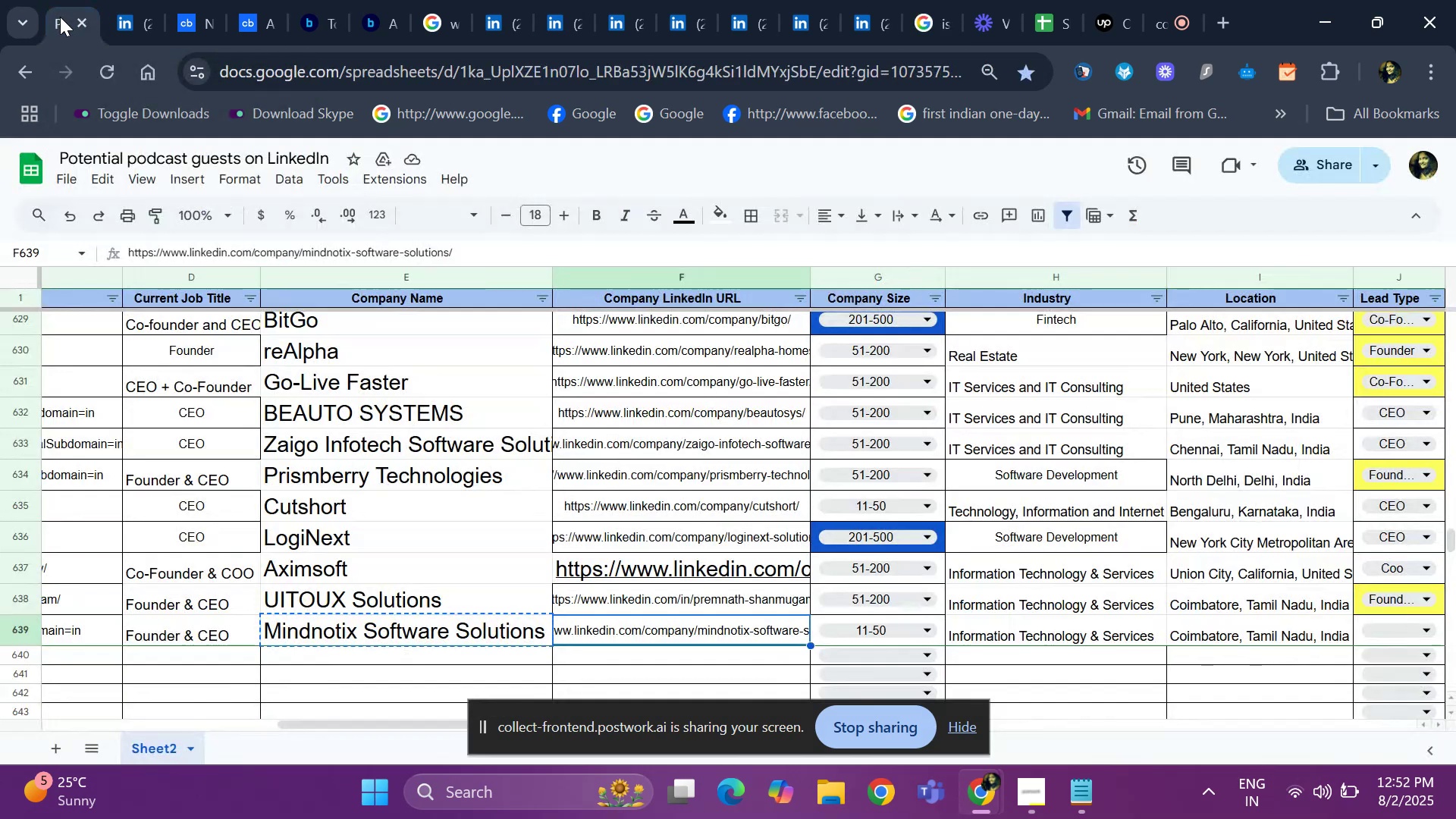 
key(ArrowRight)
 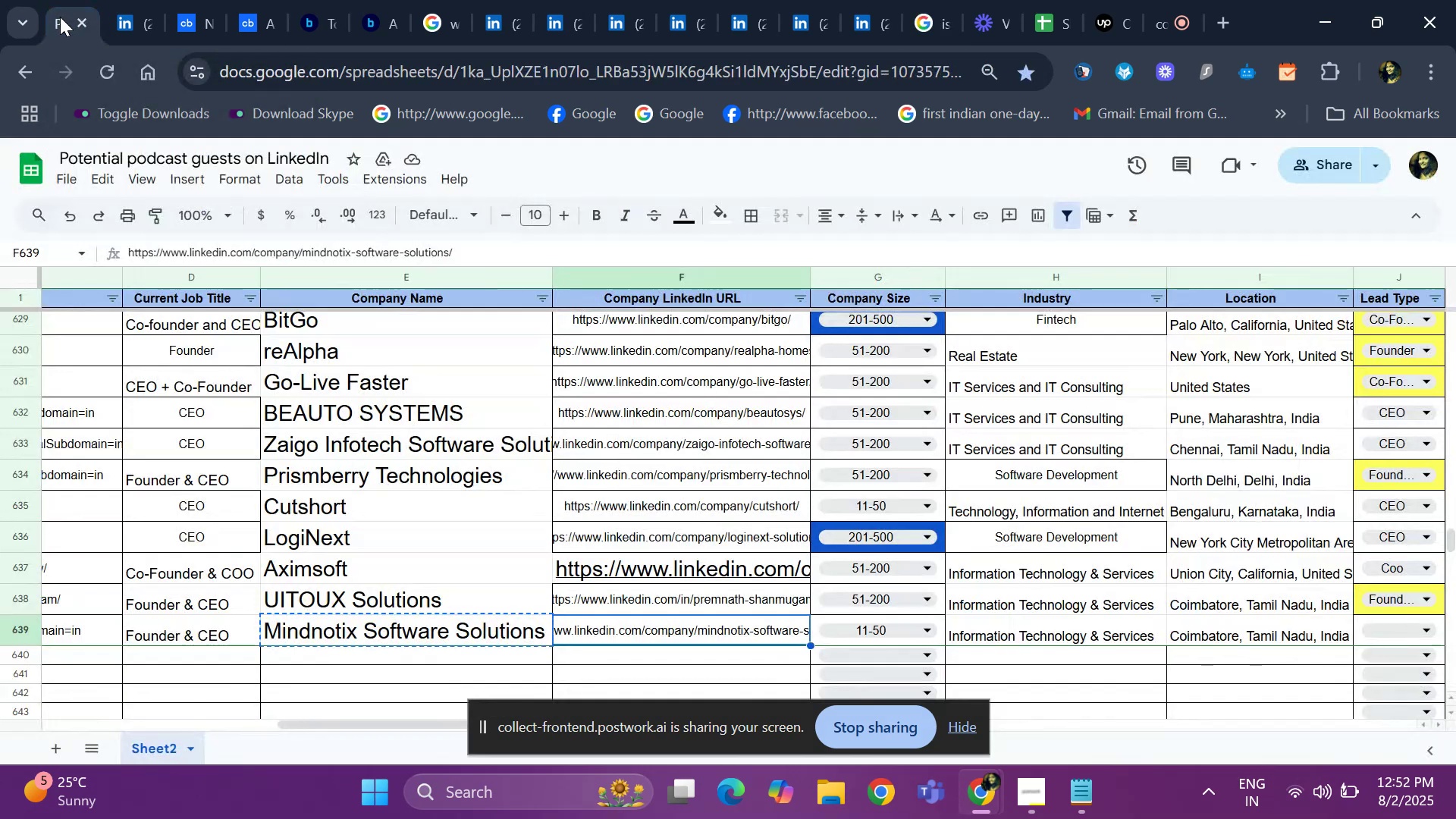 
key(ArrowRight)
 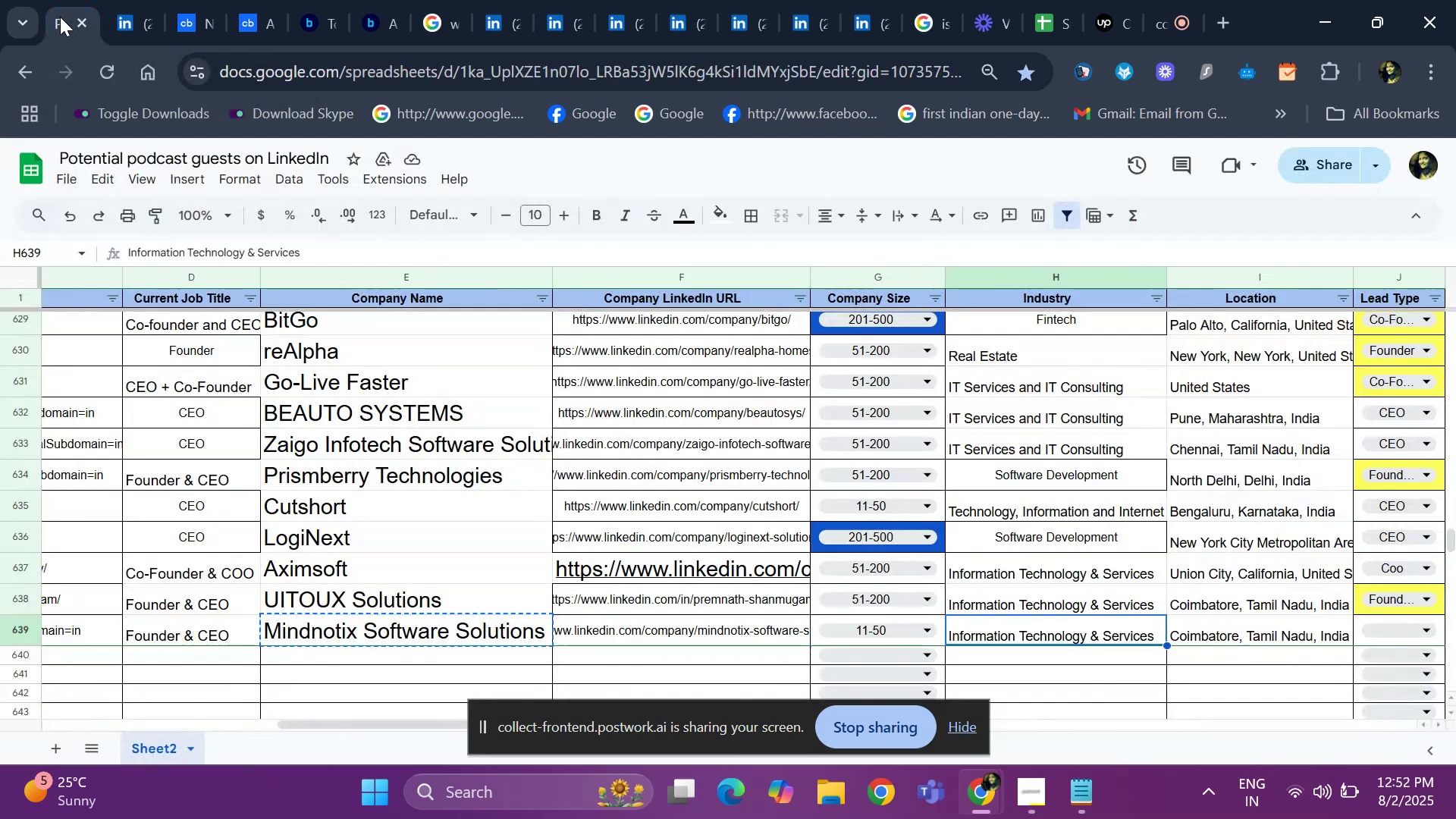 
key(ArrowRight)
 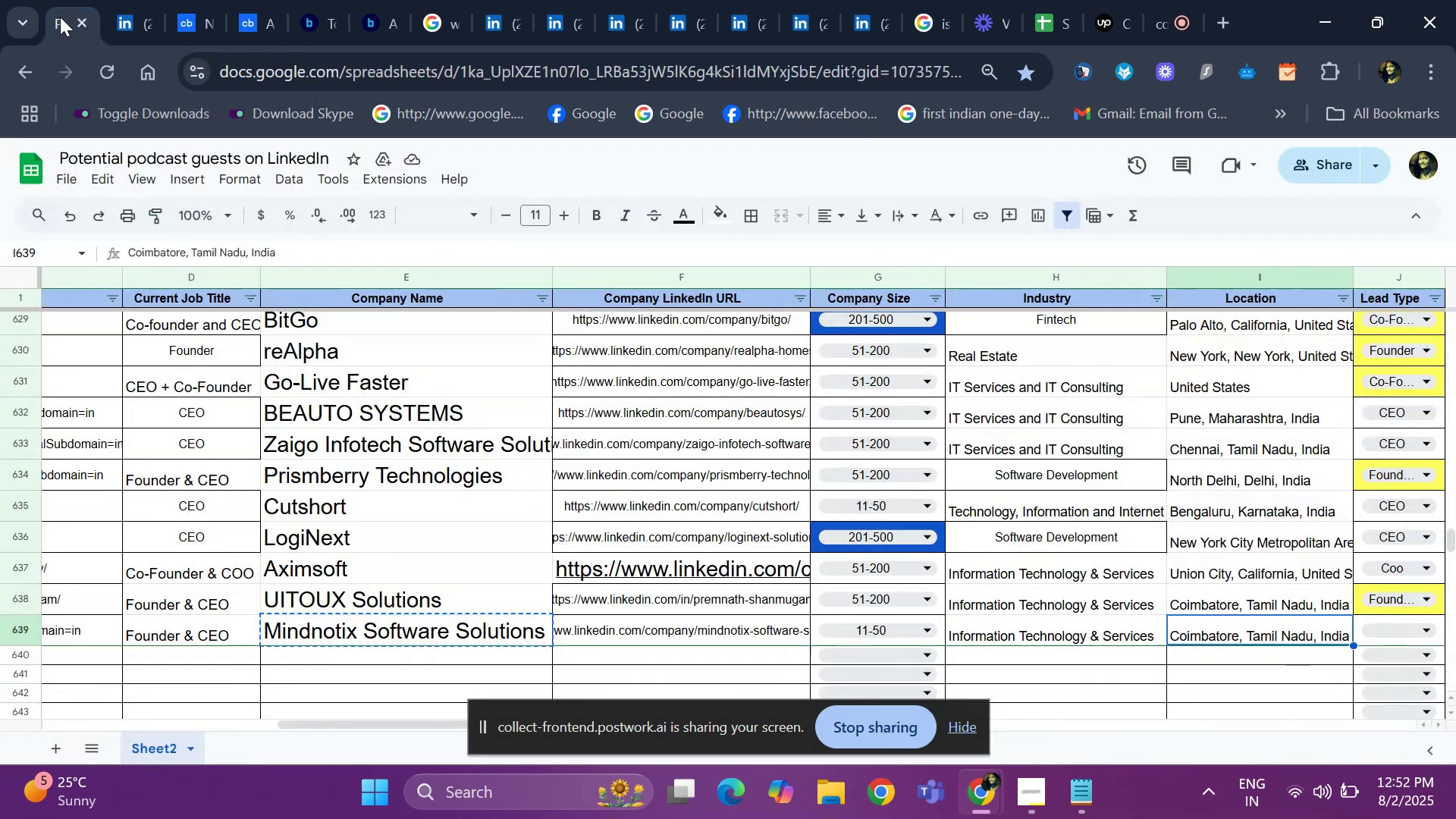 
key(ArrowRight)
 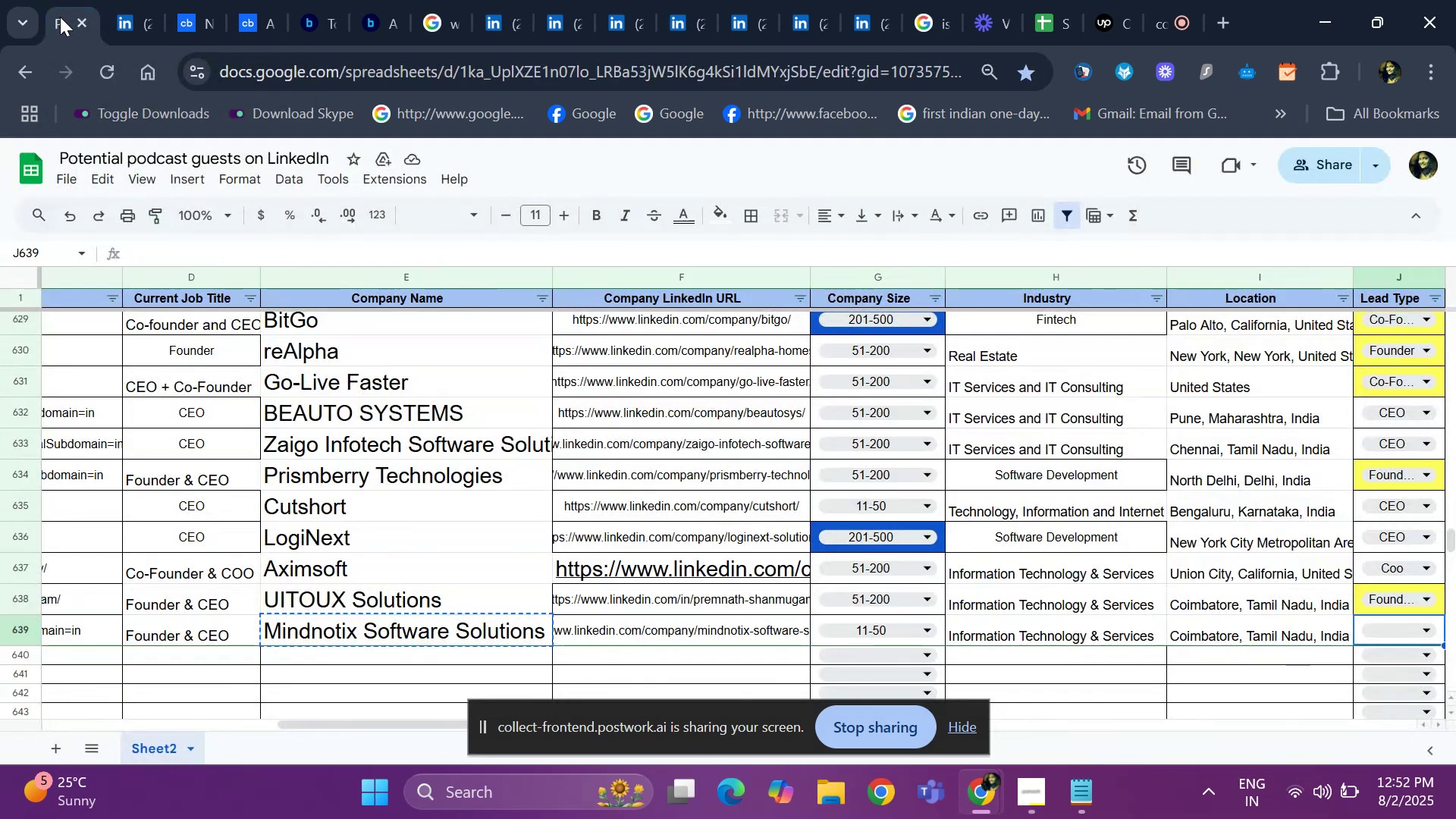 
key(ArrowRight)
 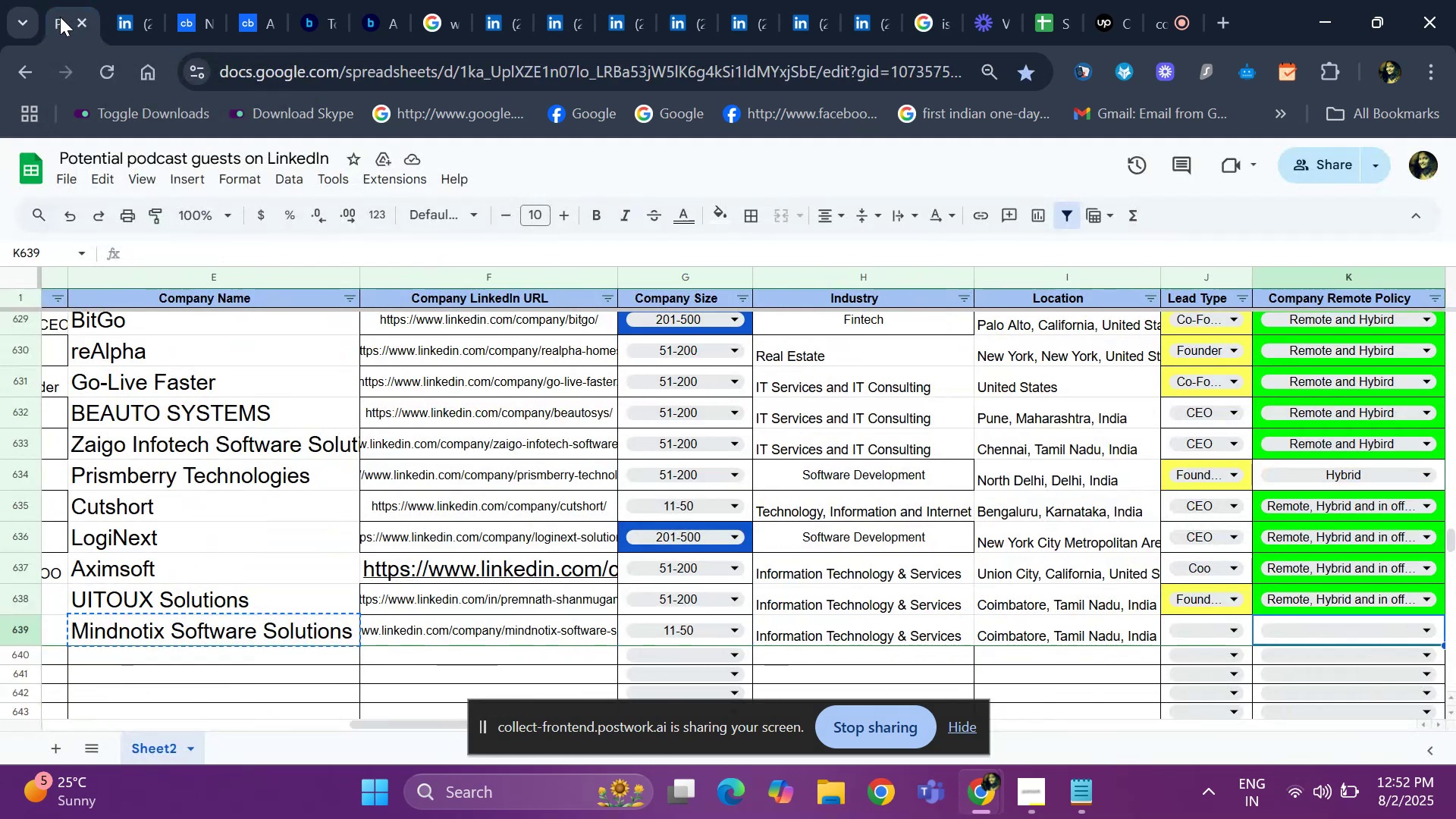 
key(ArrowLeft)
 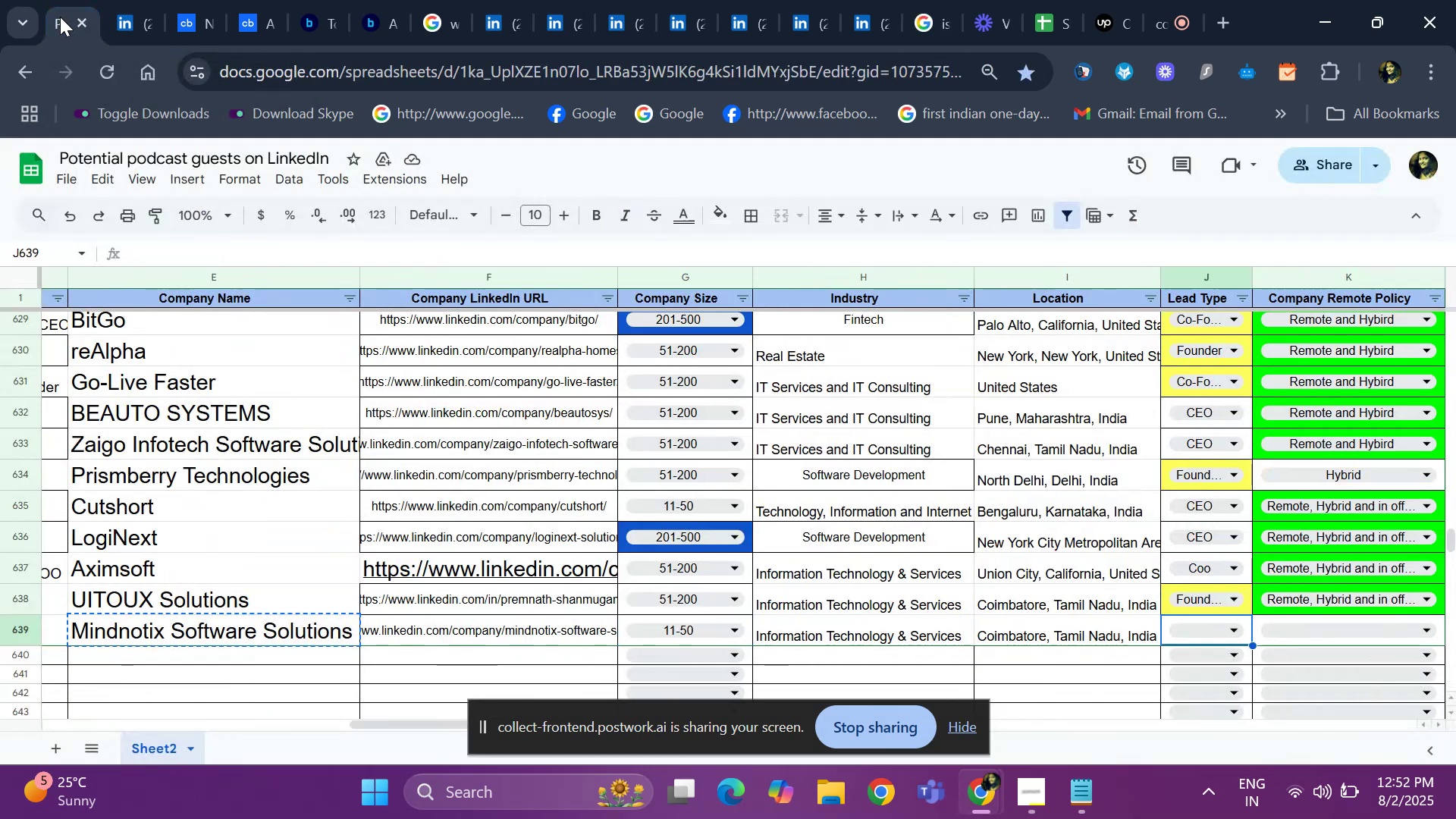 
key(Enter)
 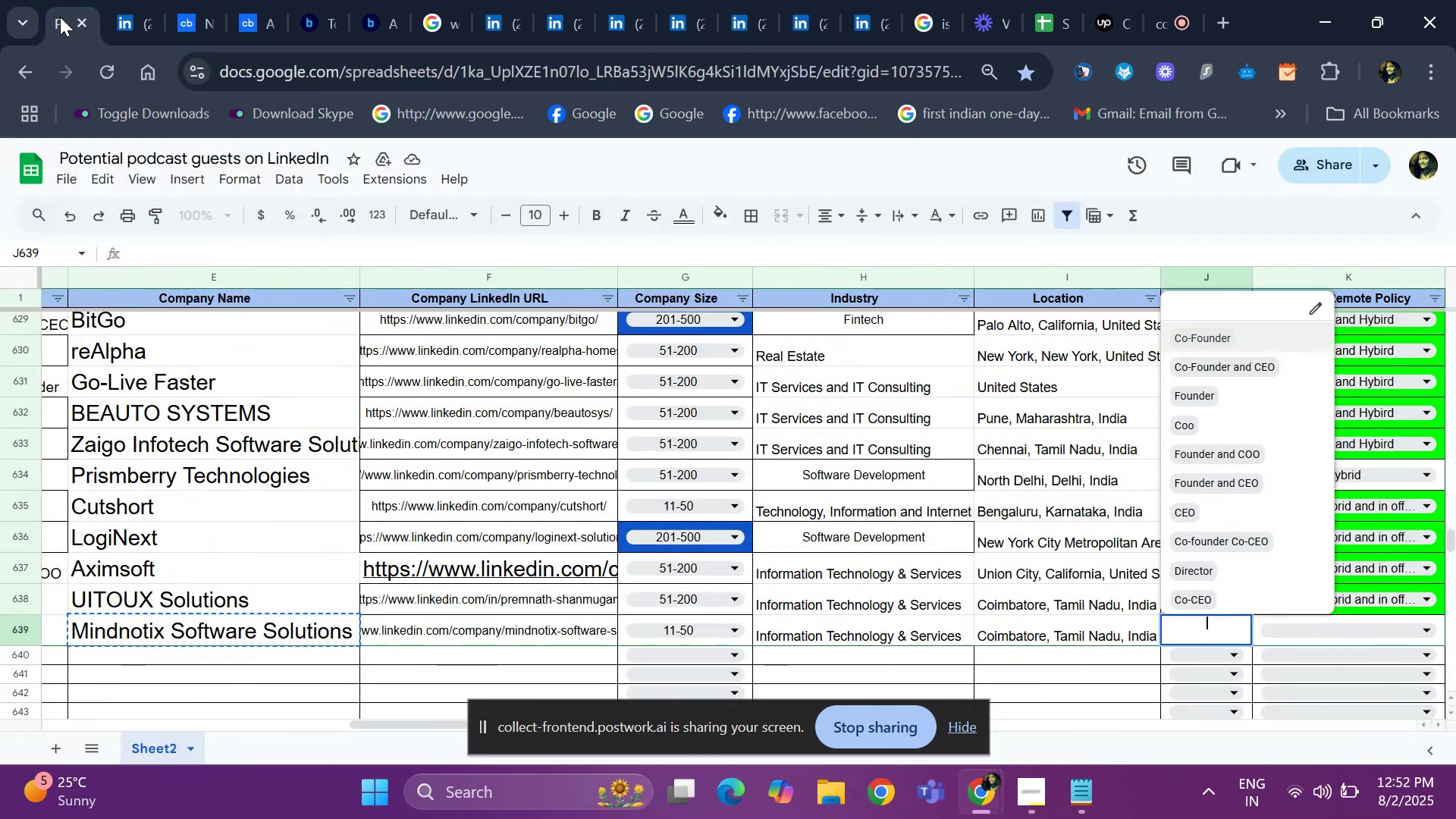 
key(ArrowDown)
 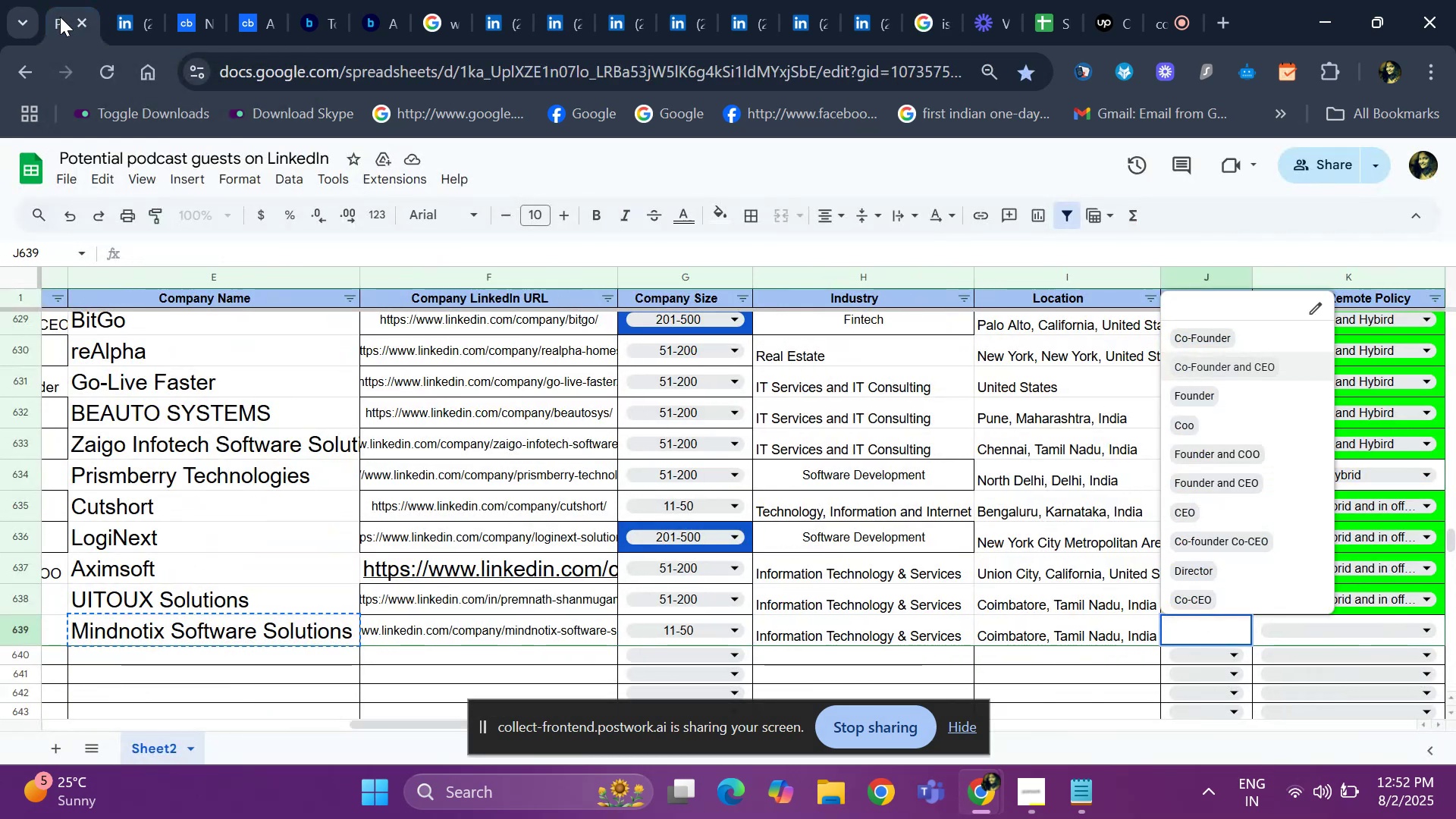 
key(ArrowDown)
 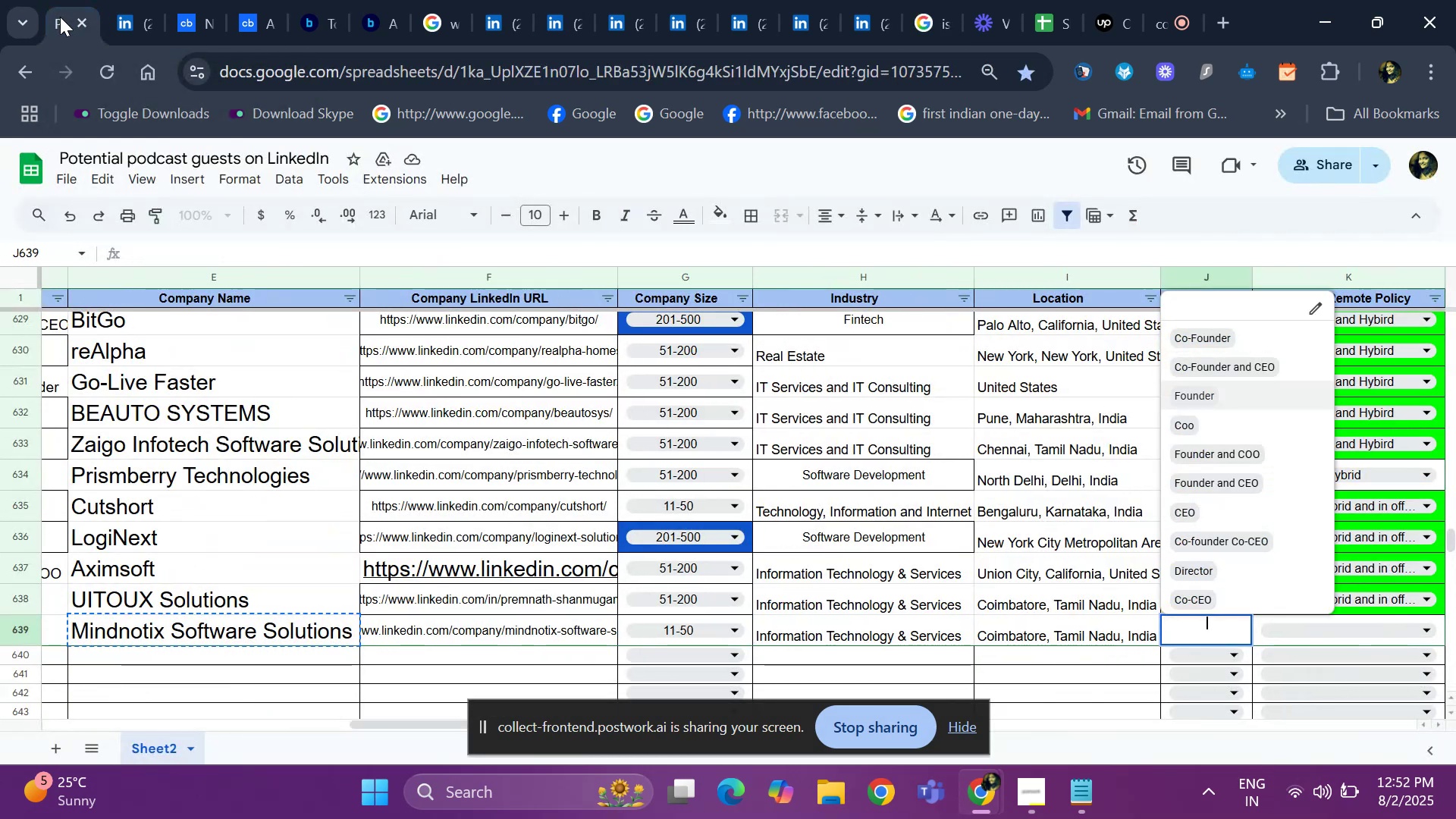 
key(ArrowDown)
 